 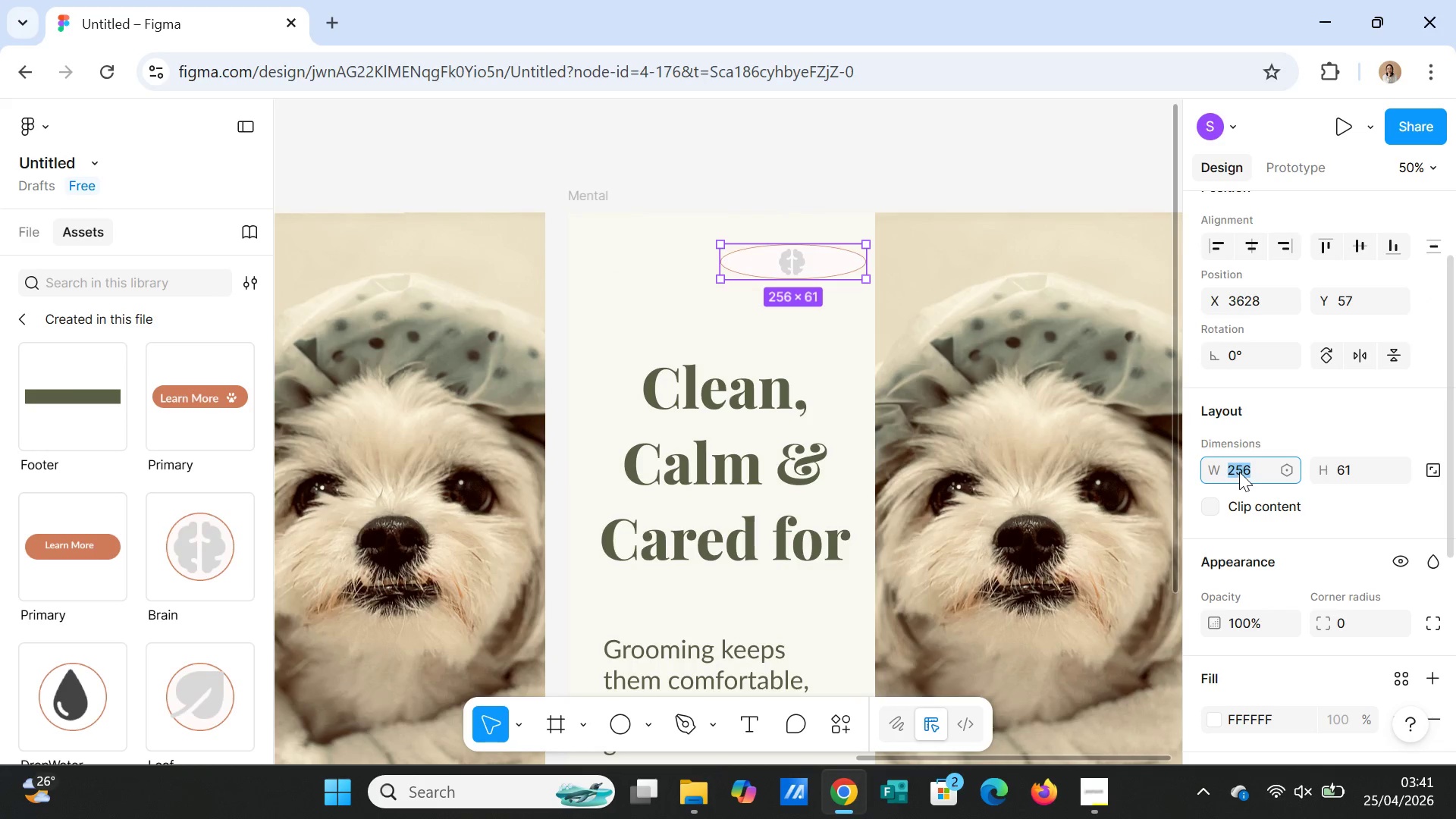 
type(95)
 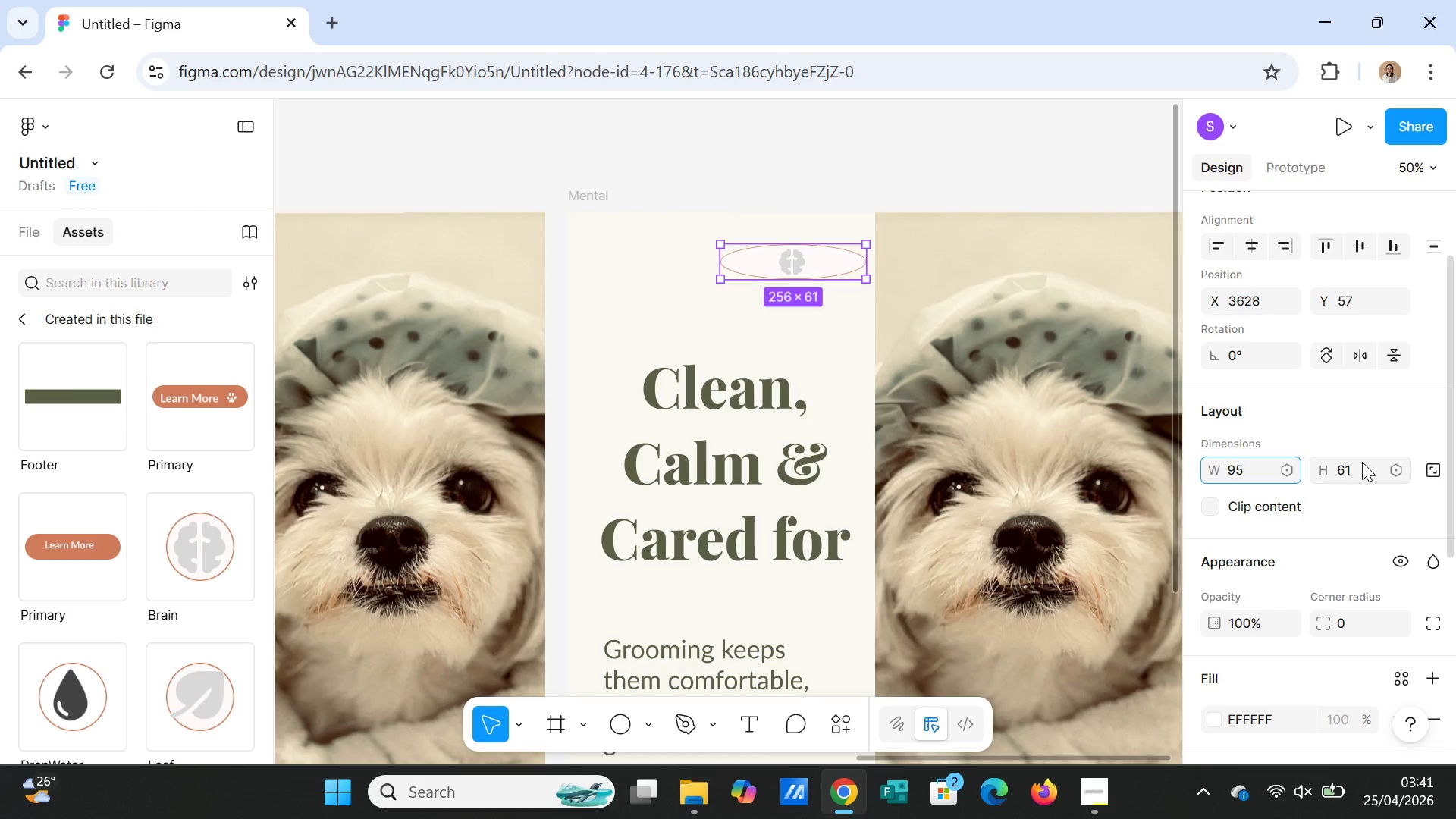 
double_click([1361, 462])
 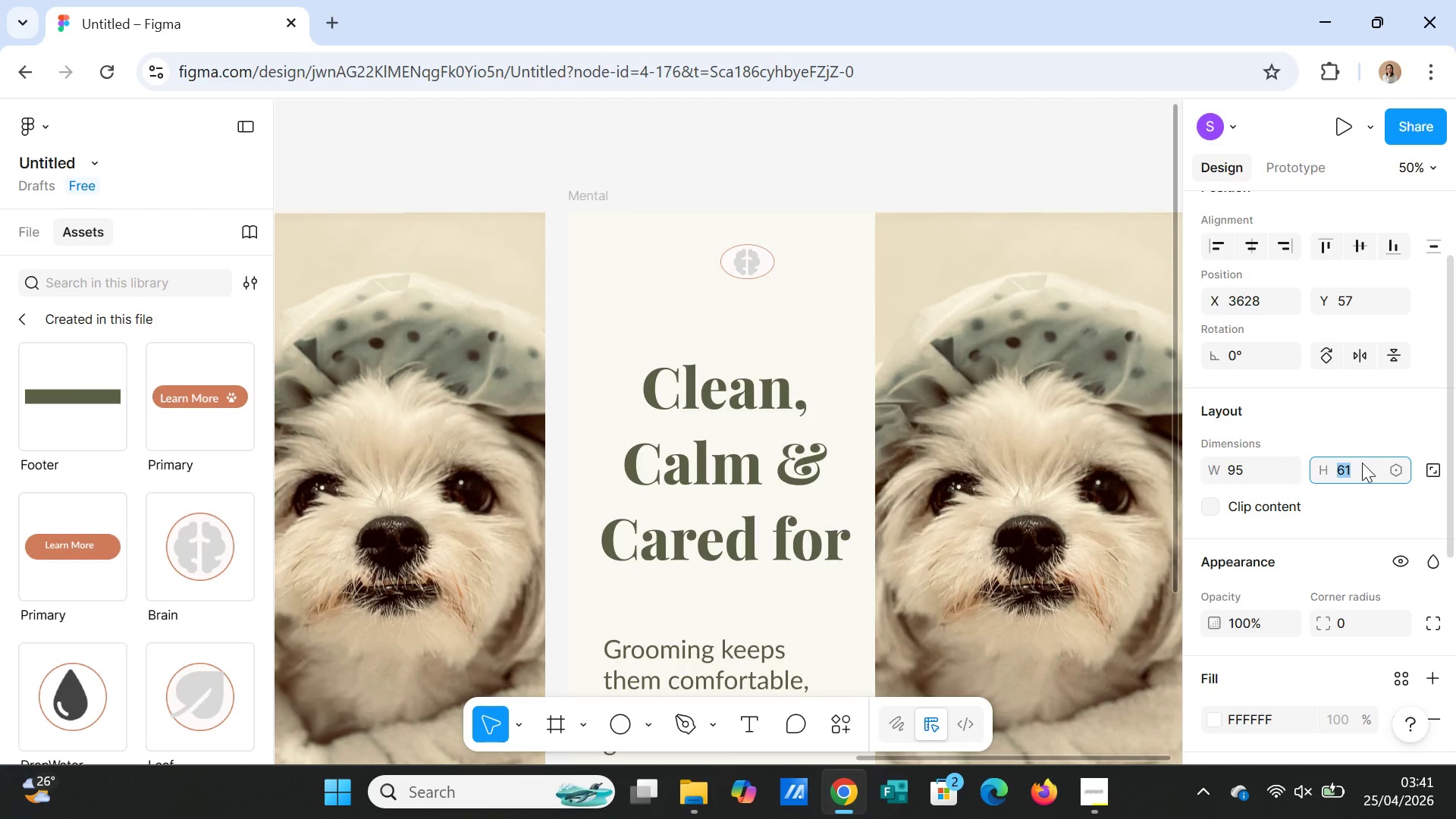 
type(106)
 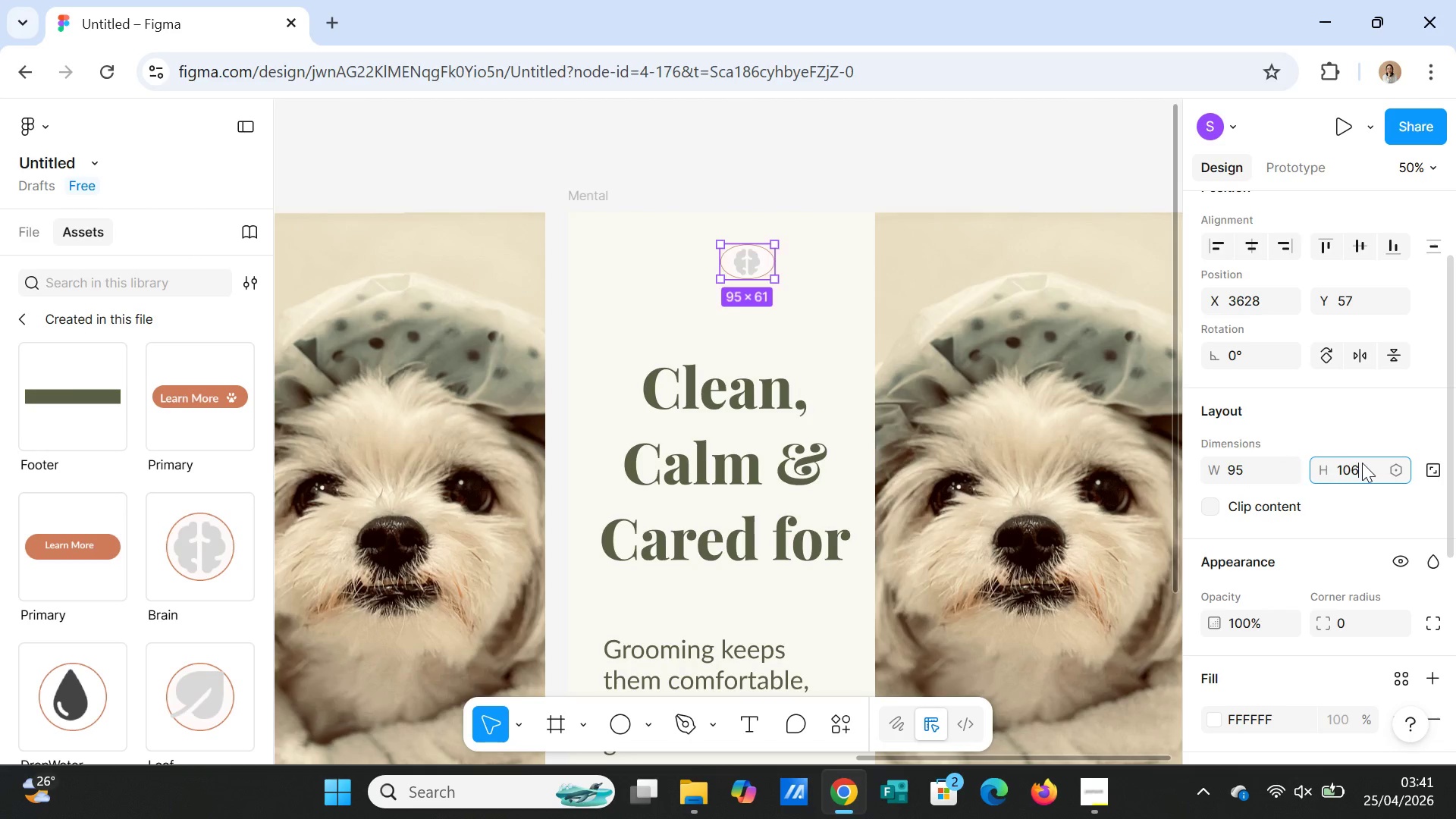 
key(Enter)
 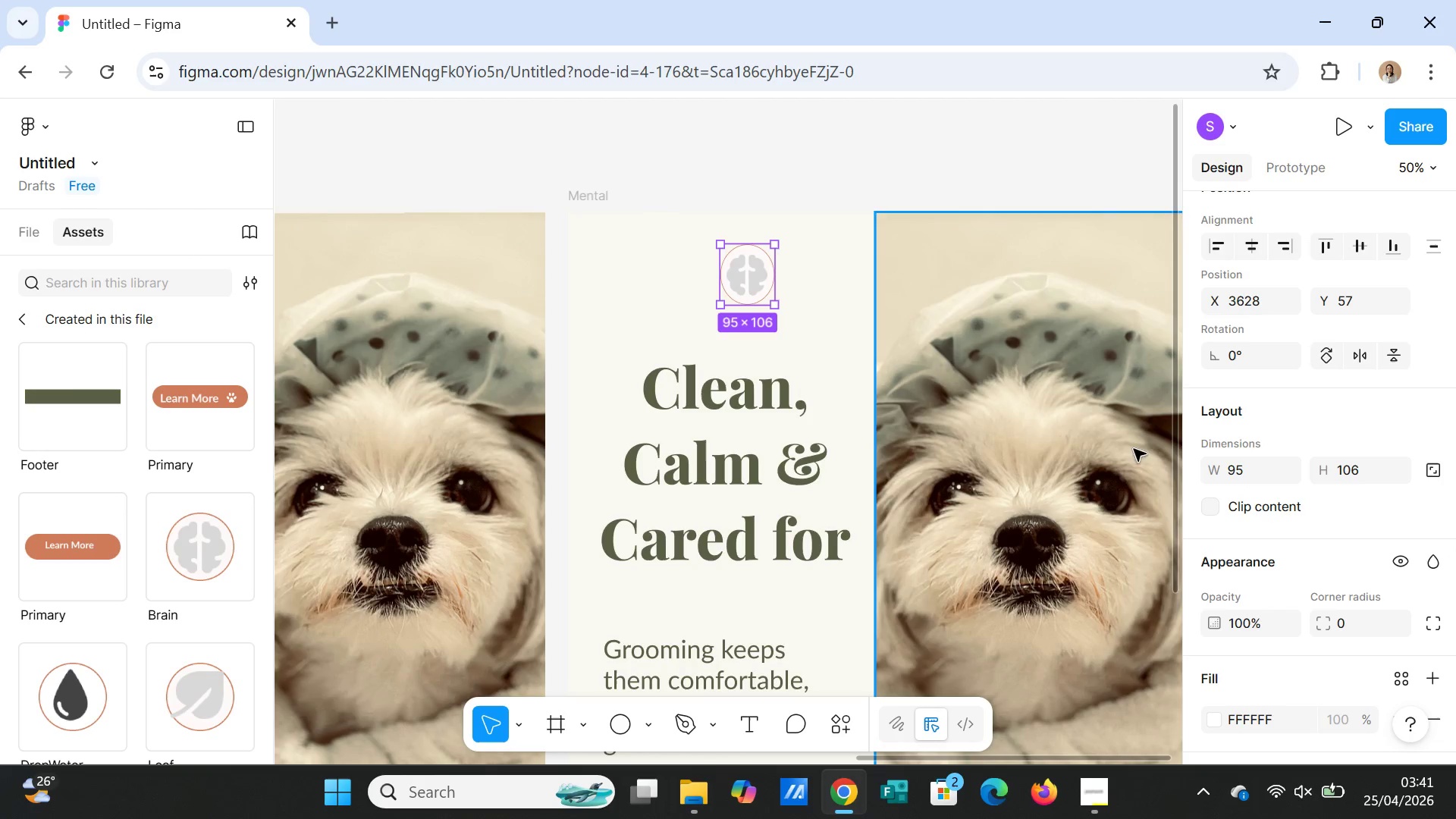 
scroll: coordinate [1453, 533], scroll_direction: down, amount: 5.0
 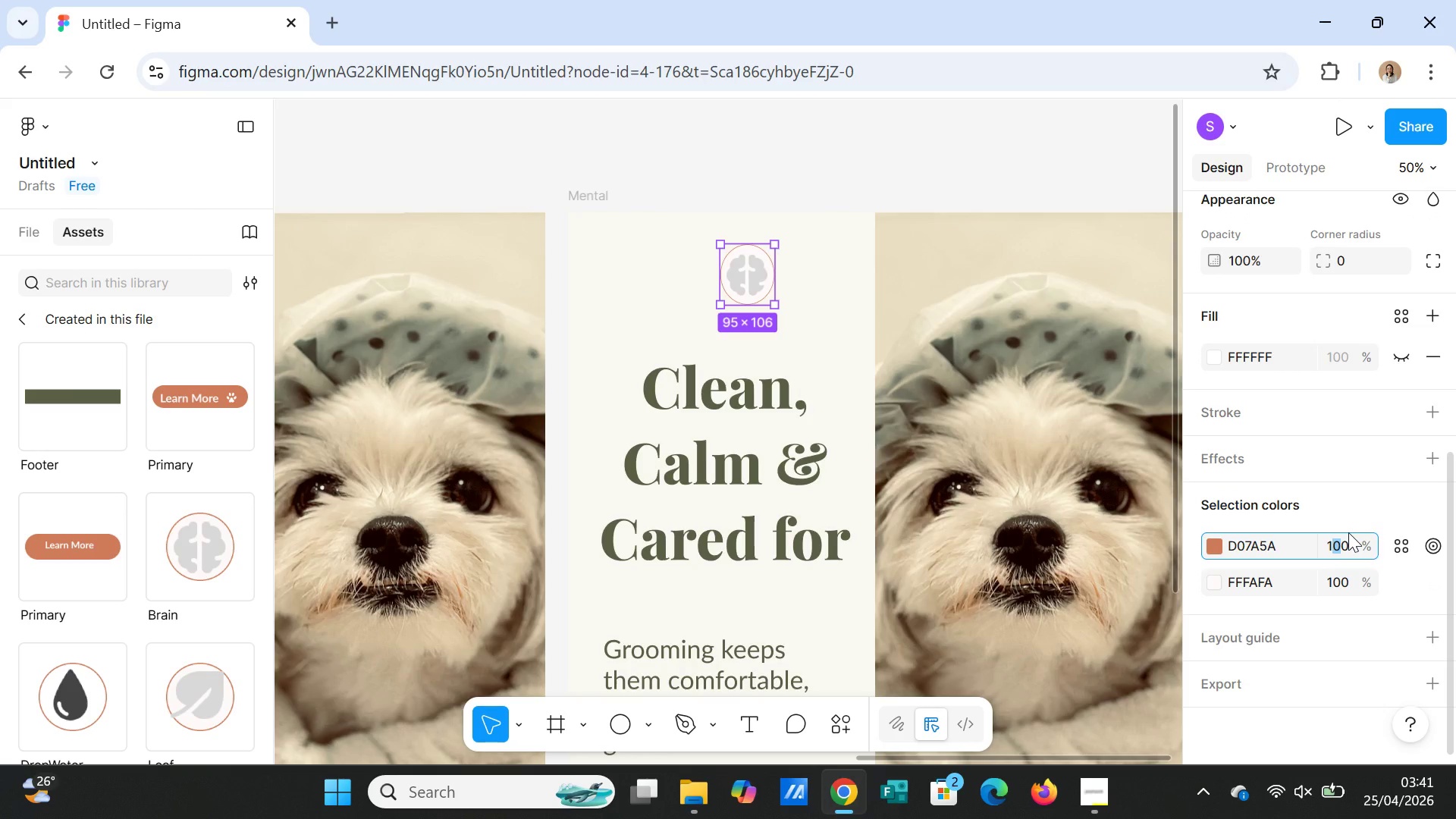 
type(50)
 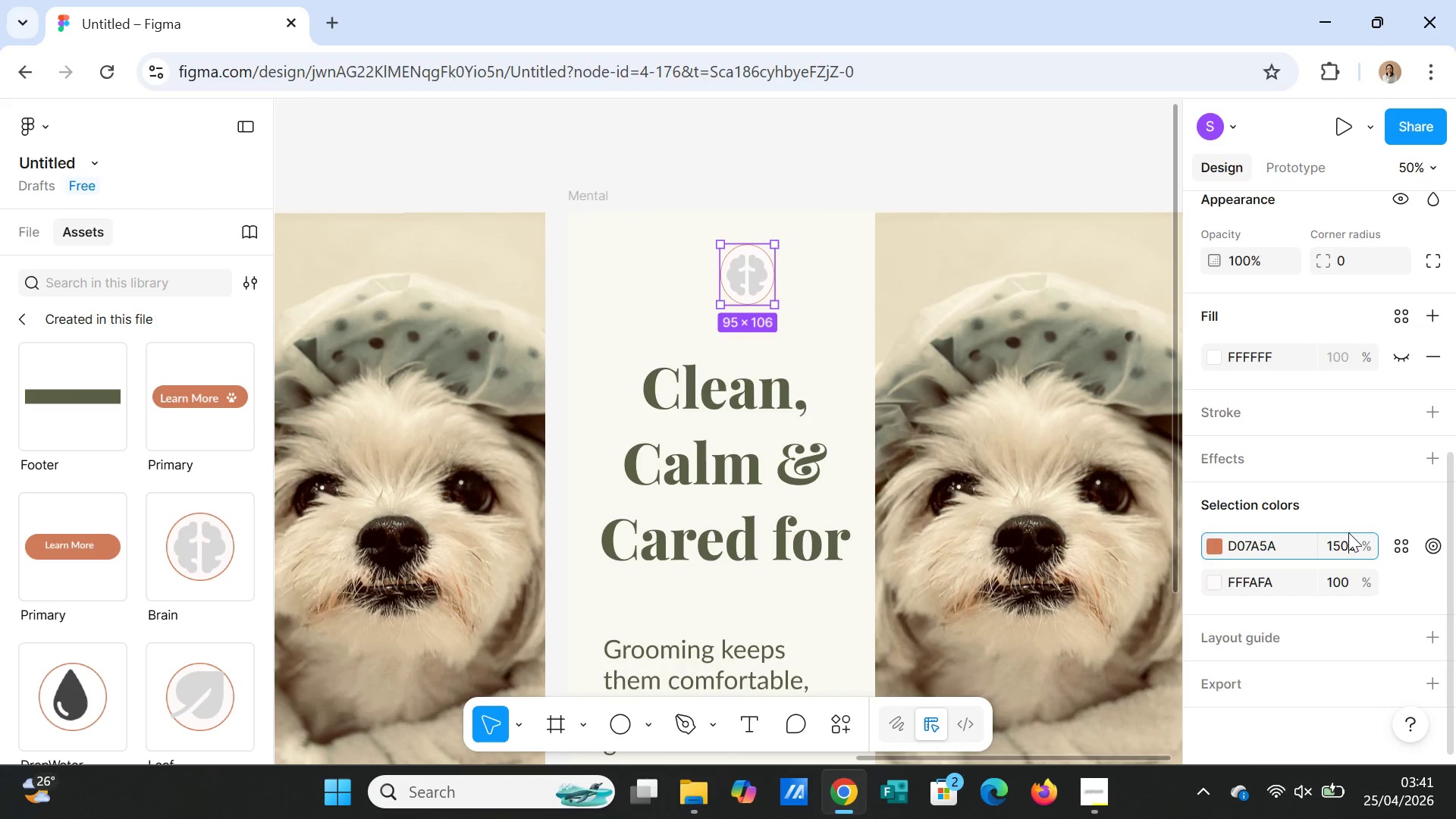 
key(Enter)
 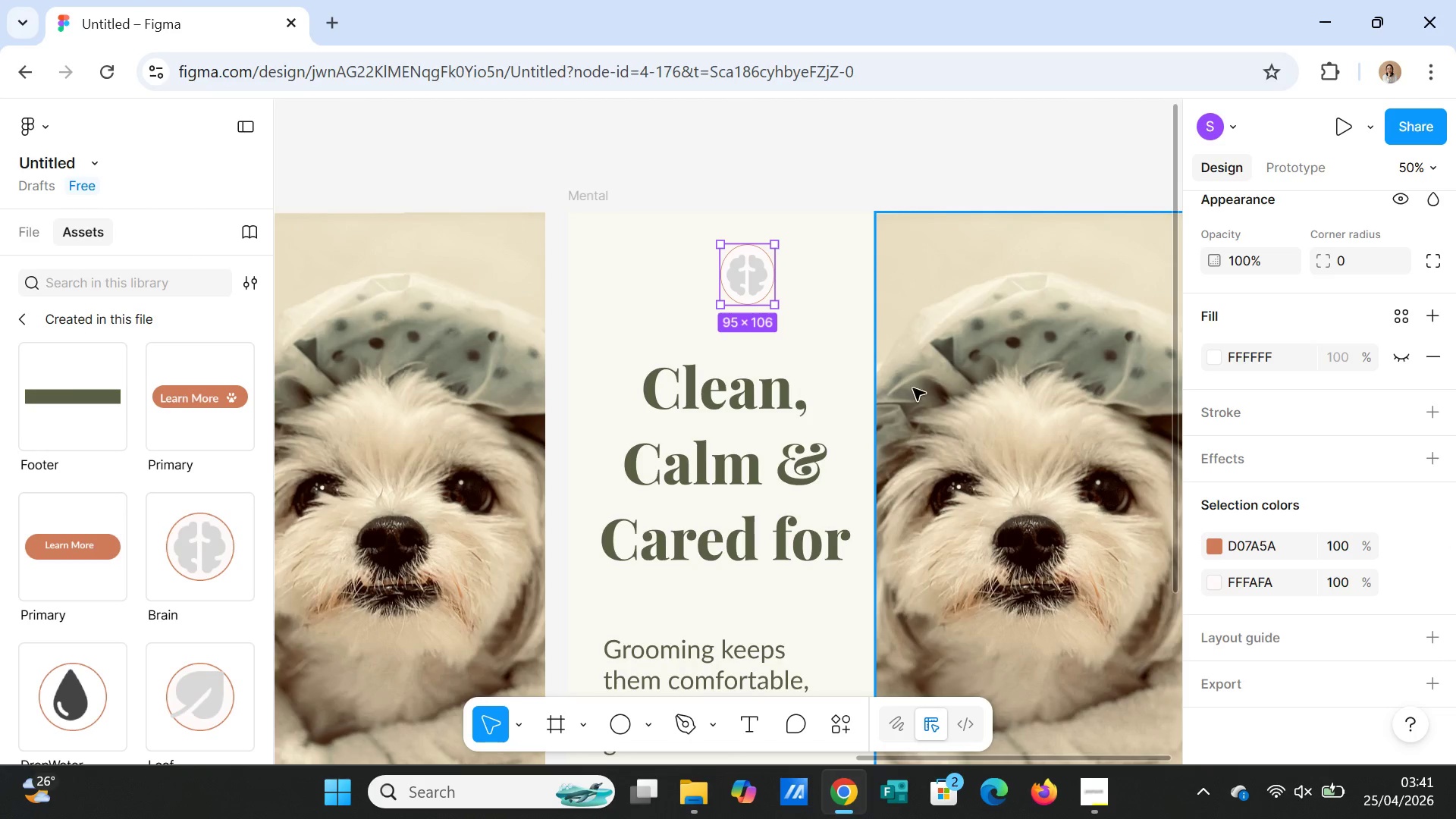 
left_click([843, 306])
 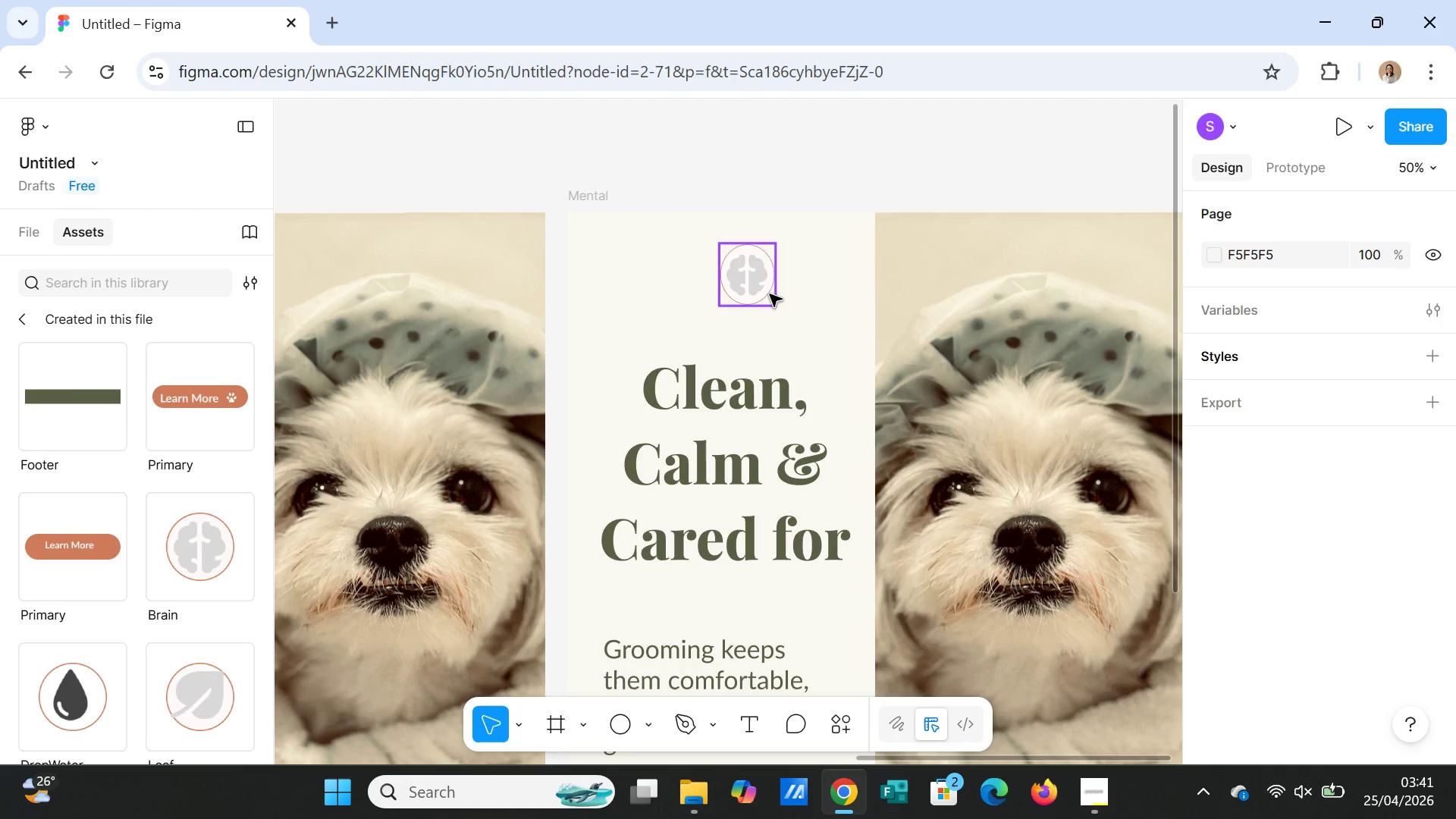 
left_click([756, 285])
 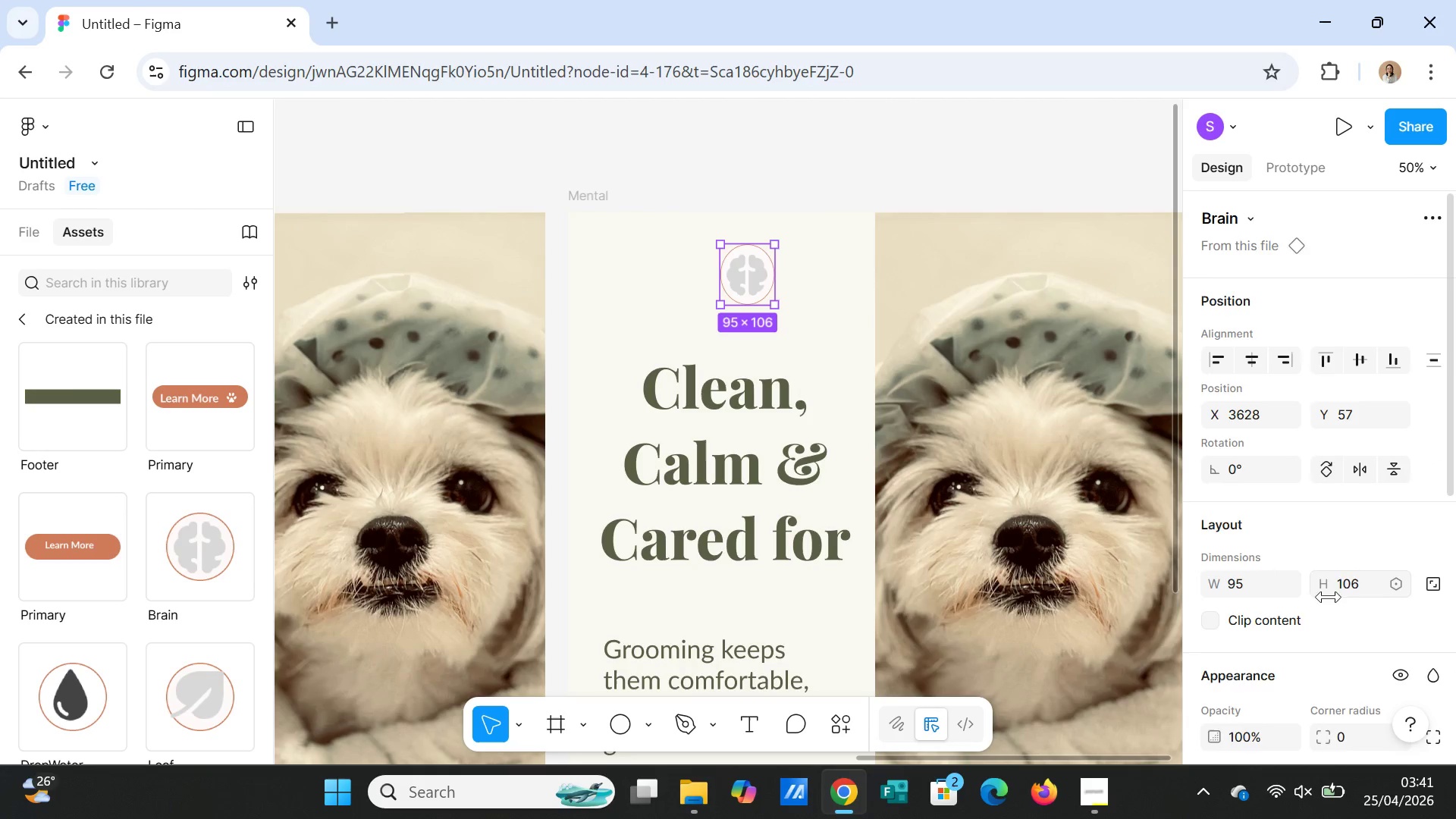 
scroll: coordinate [1442, 636], scroll_direction: down, amount: 4.0
 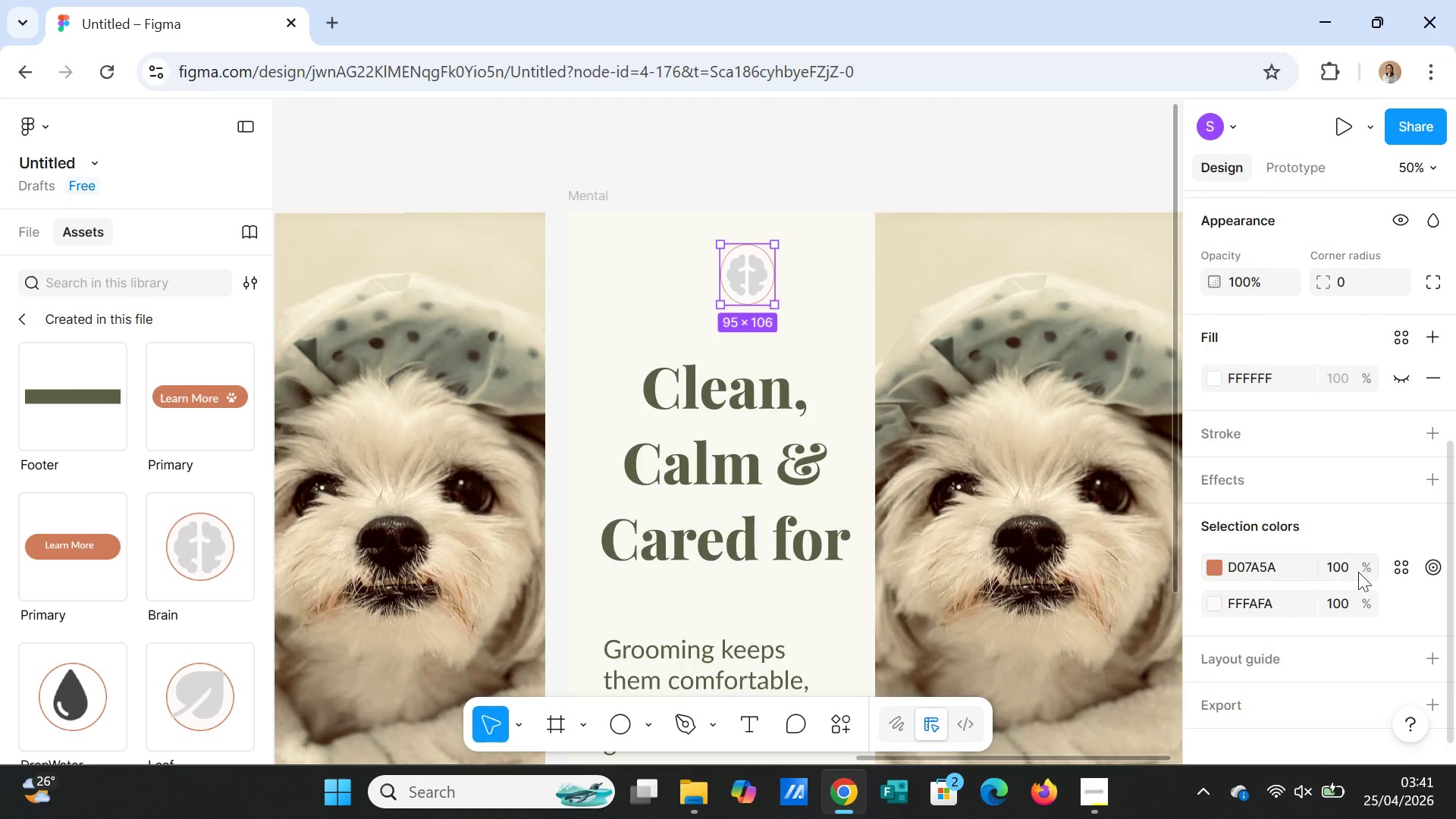 
left_click([1340, 563])
 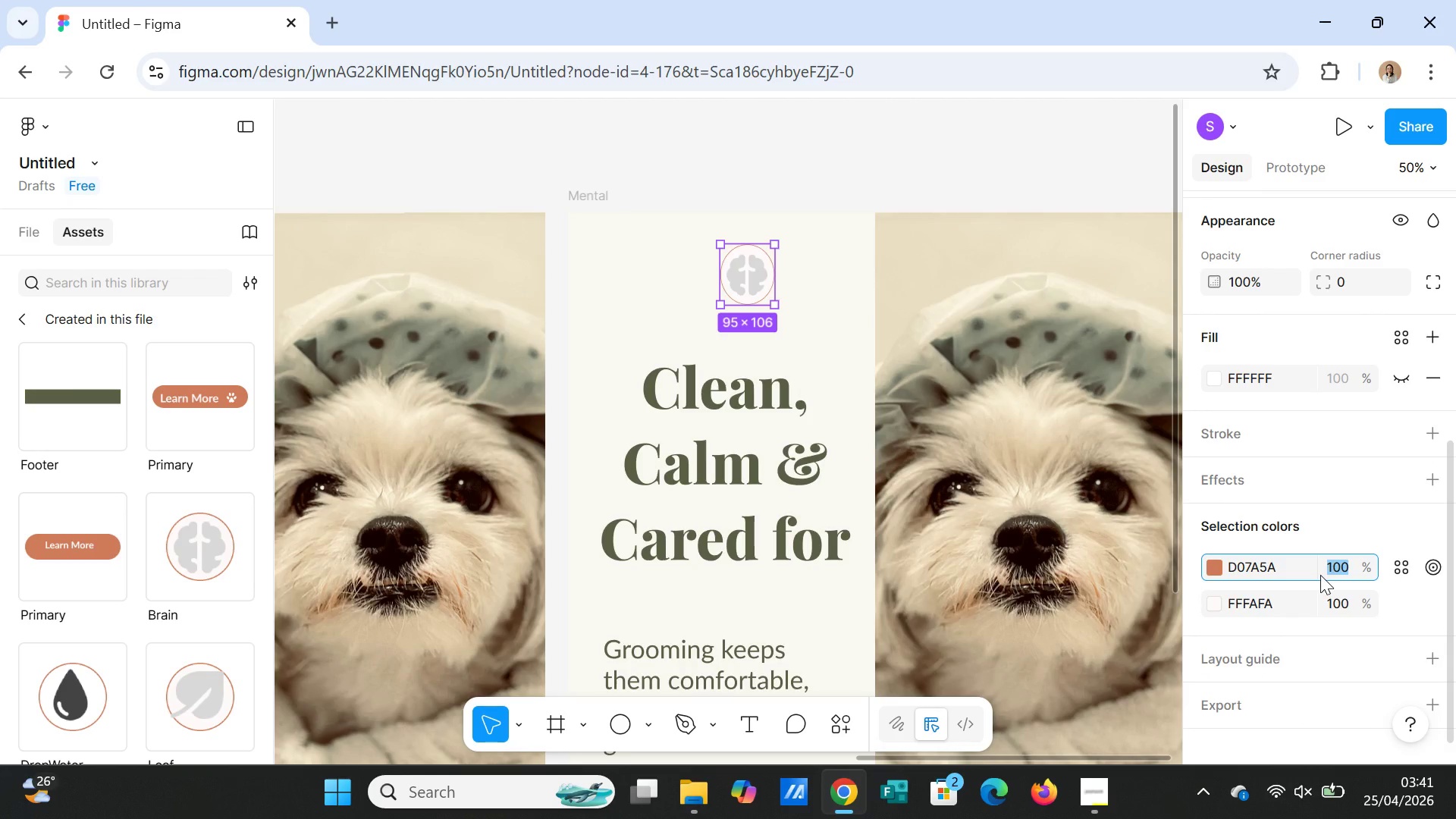 
type(40)
 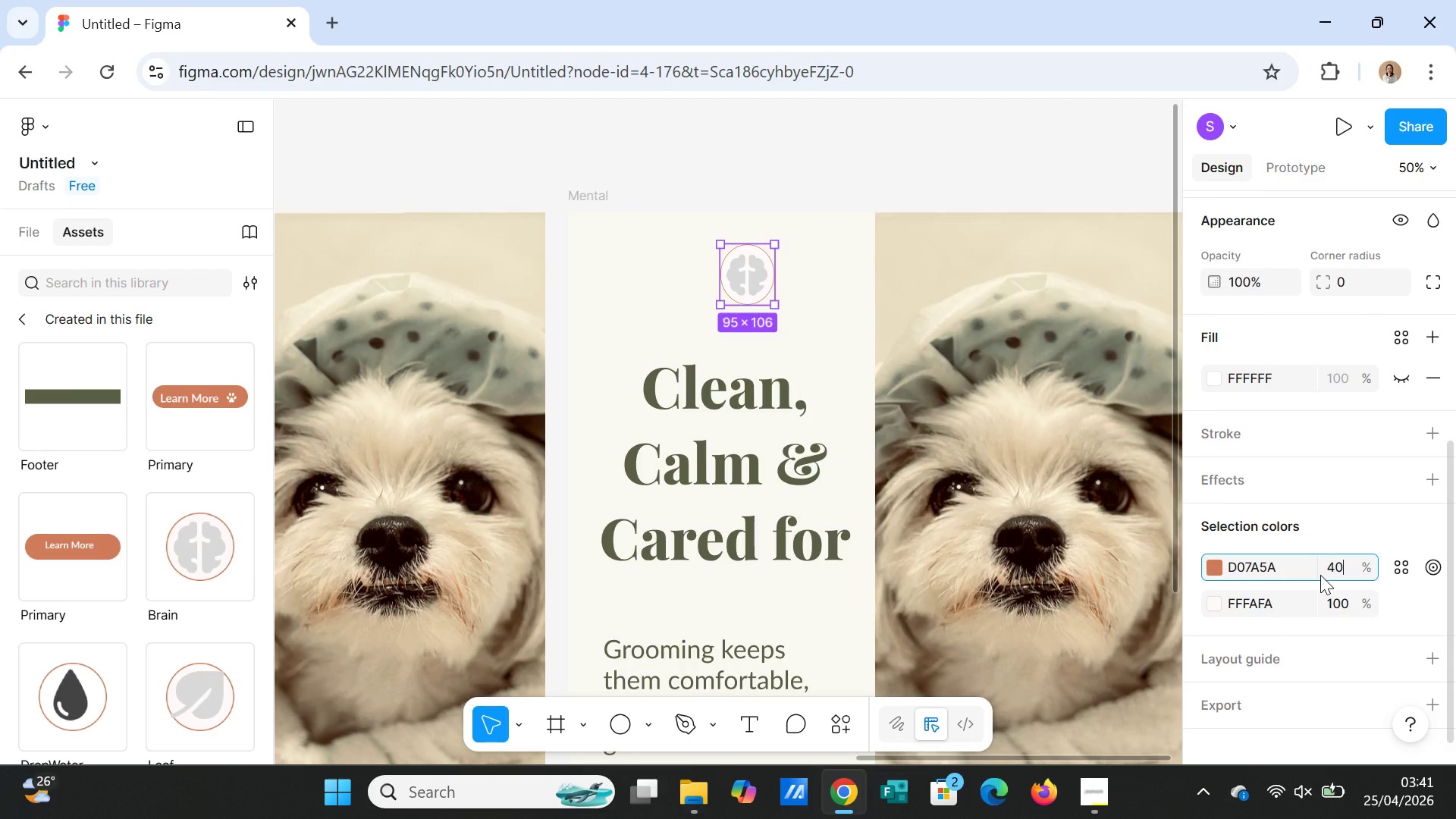 
key(Enter)
 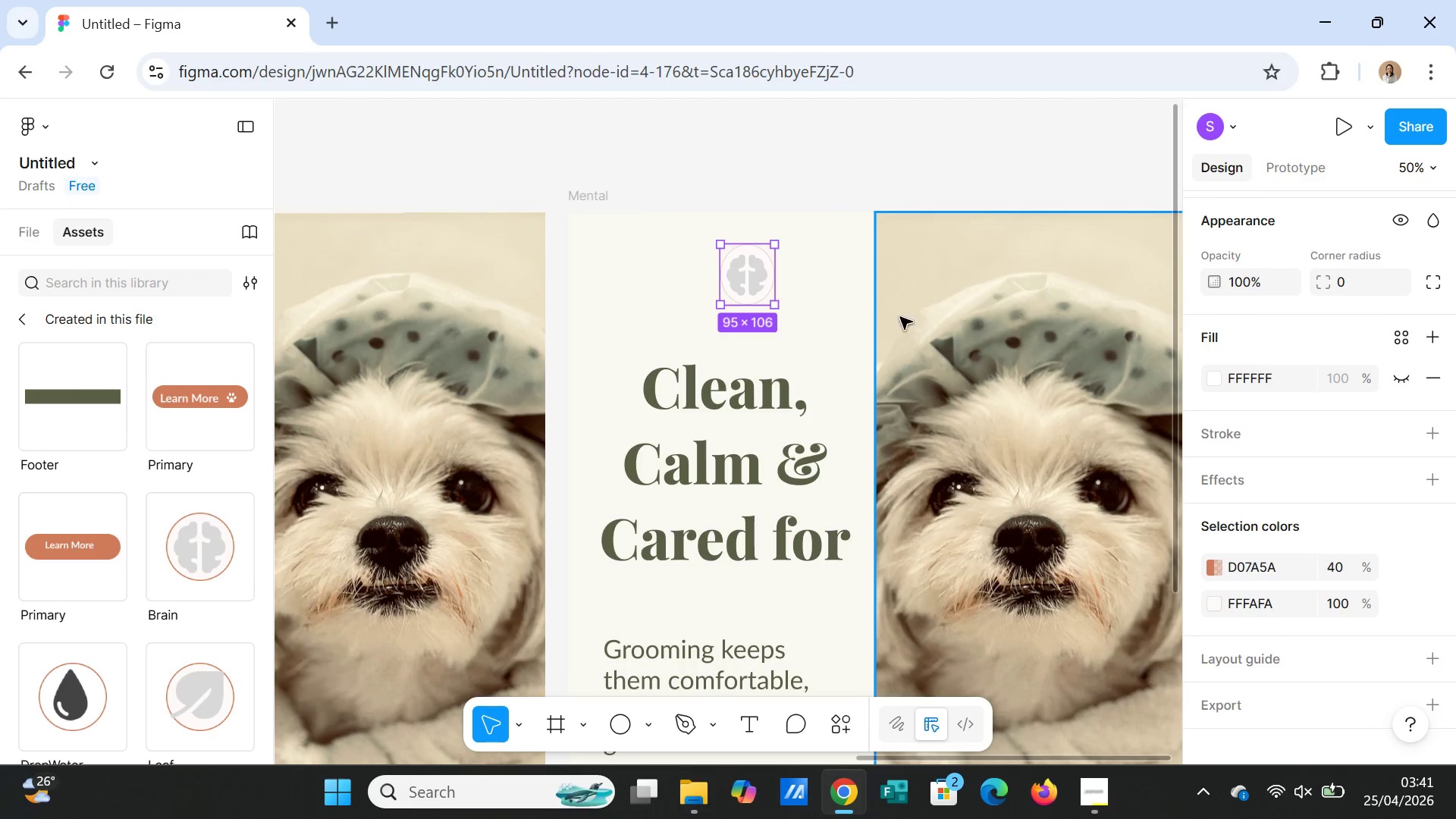 
left_click([846, 296])
 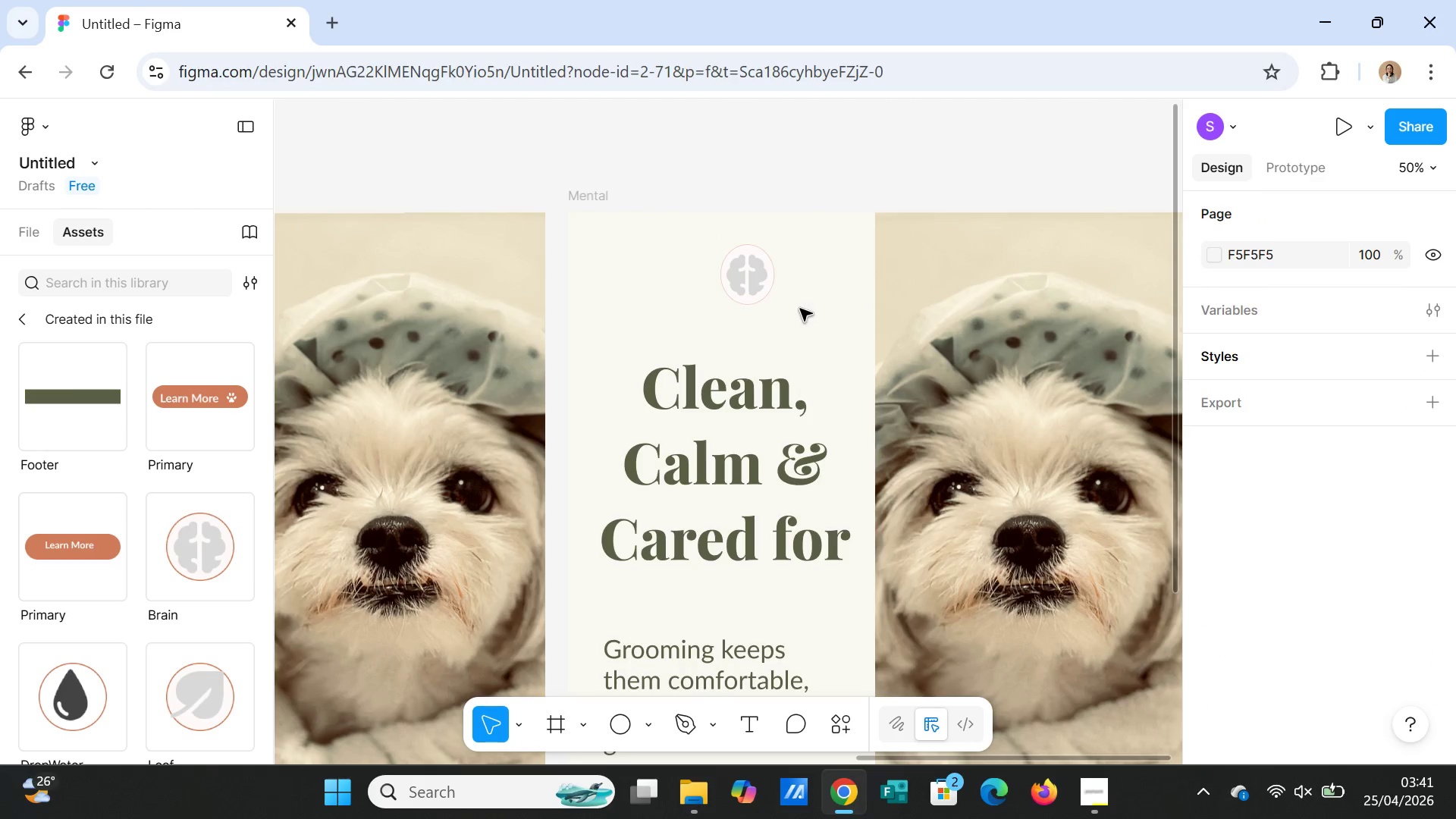 
left_click([755, 279])
 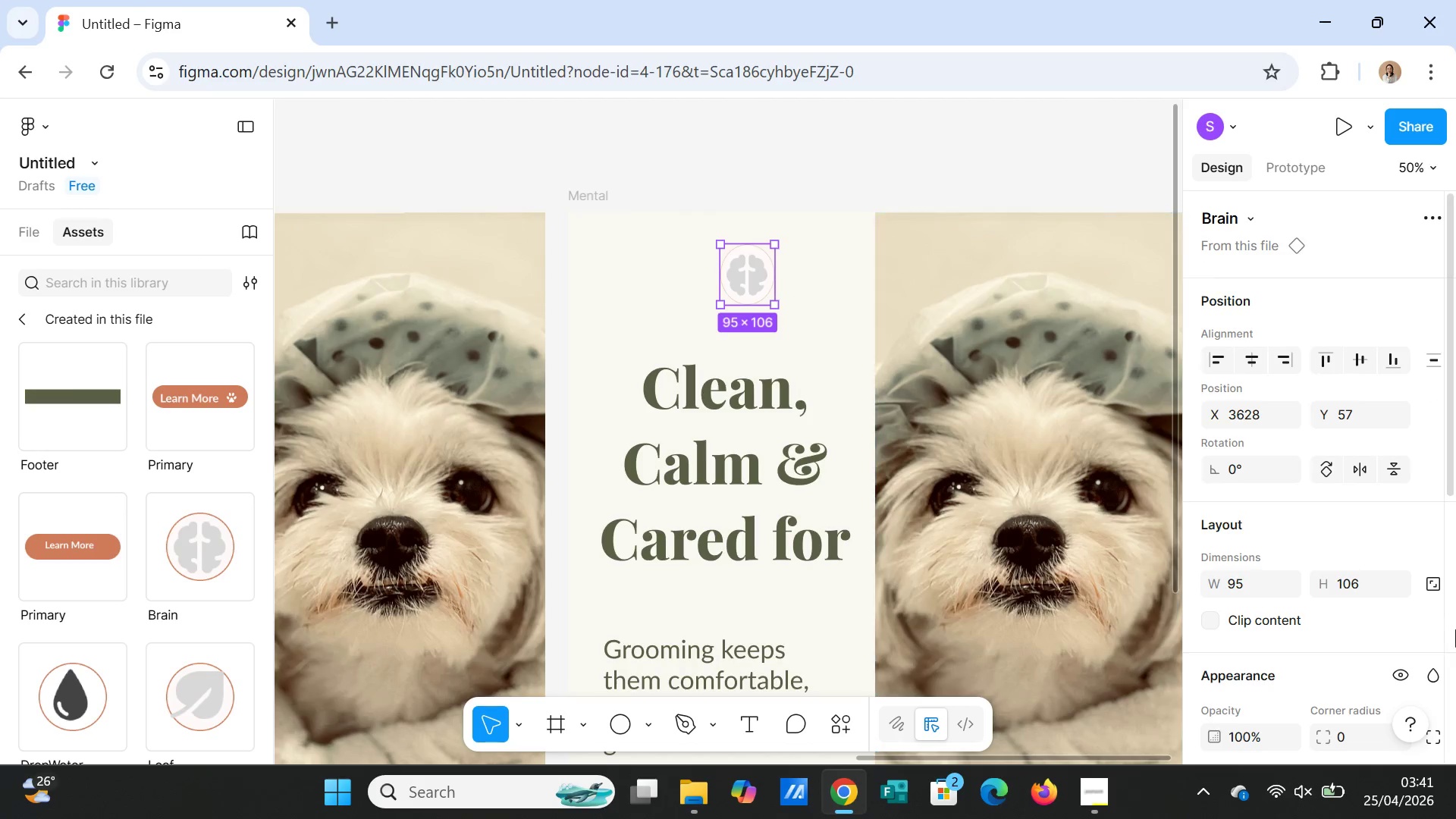 
scroll: coordinate [1455, 632], scroll_direction: down, amount: 4.0
 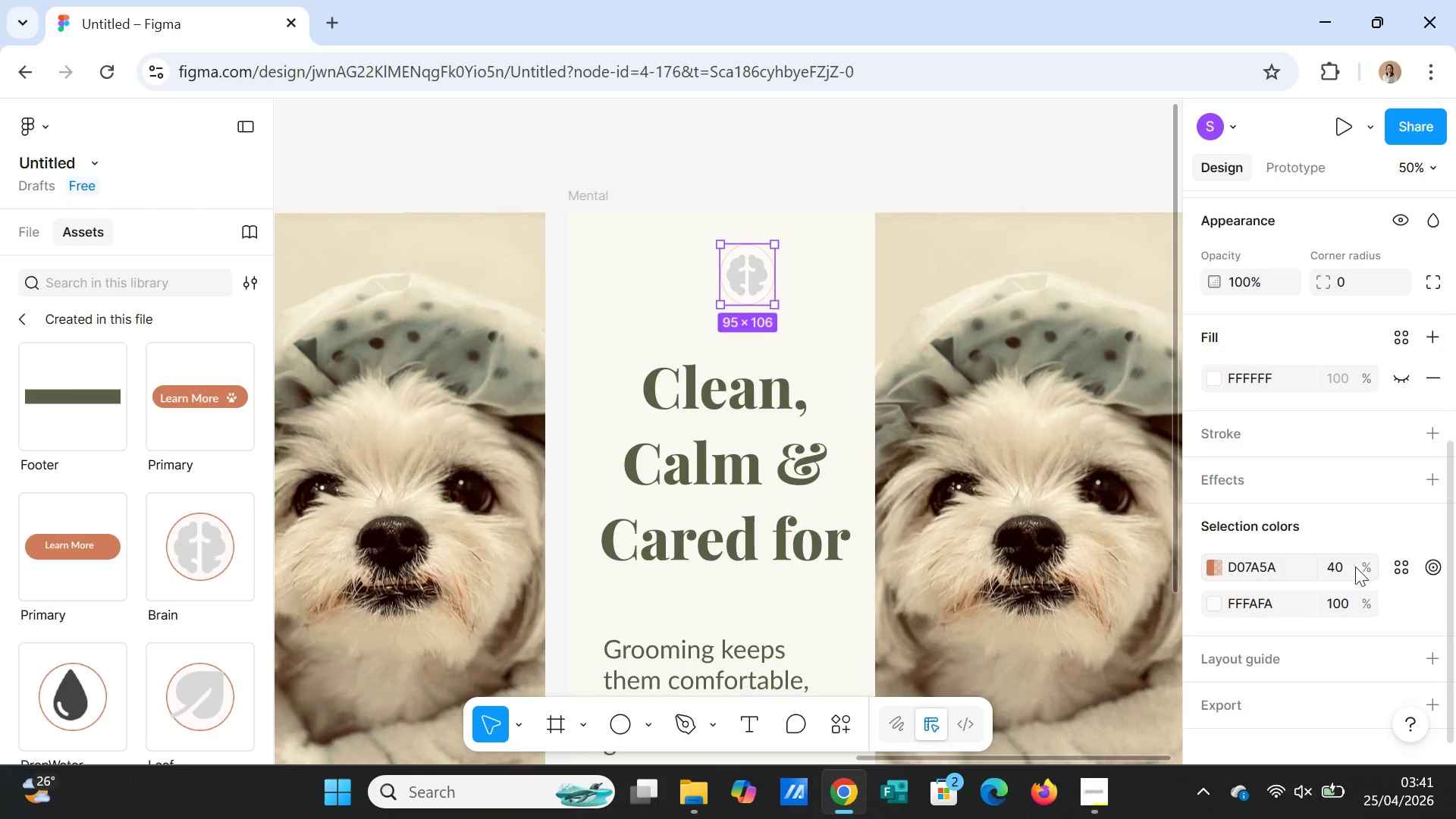 
left_click([1353, 565])
 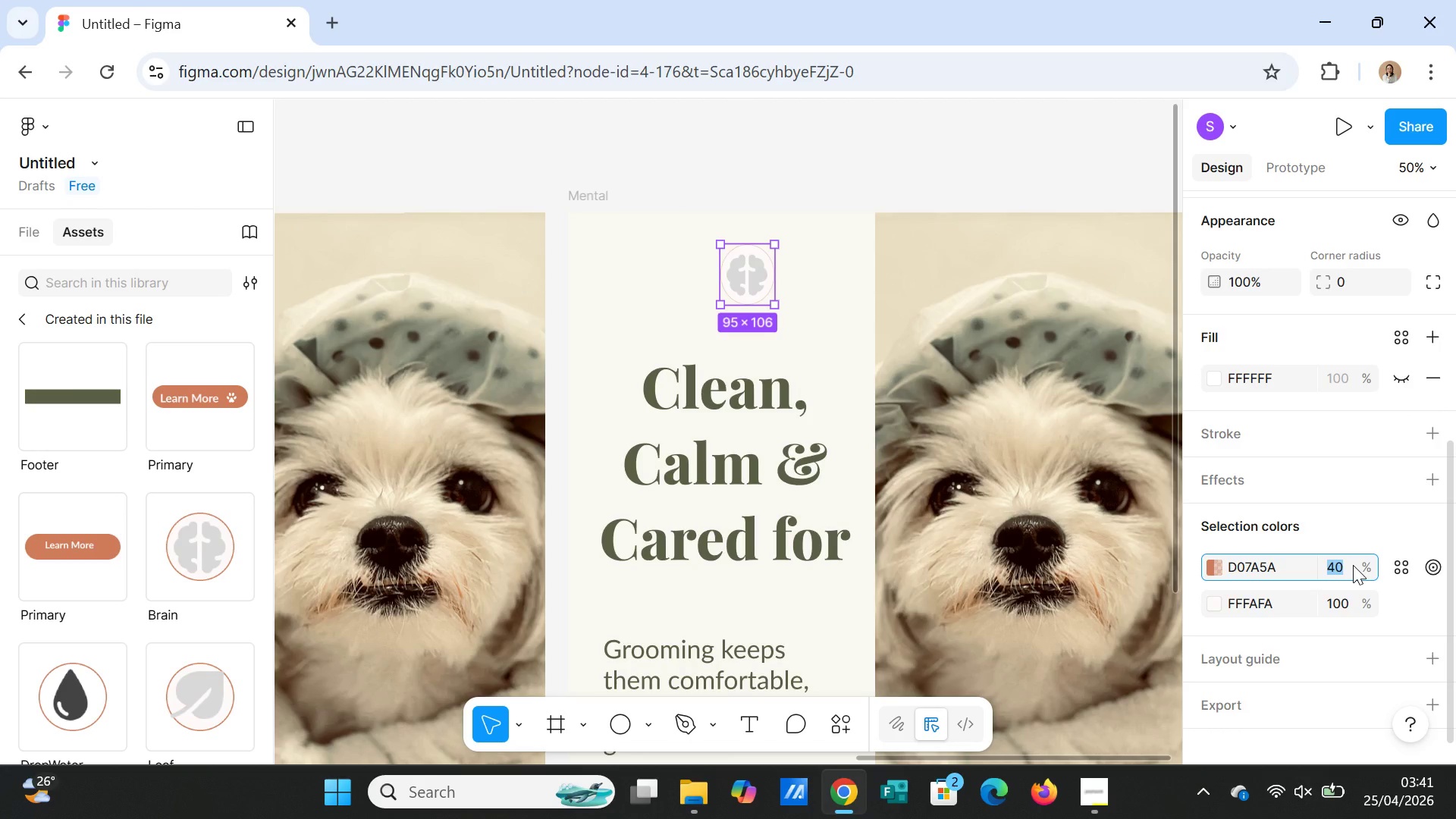 
key(3)
 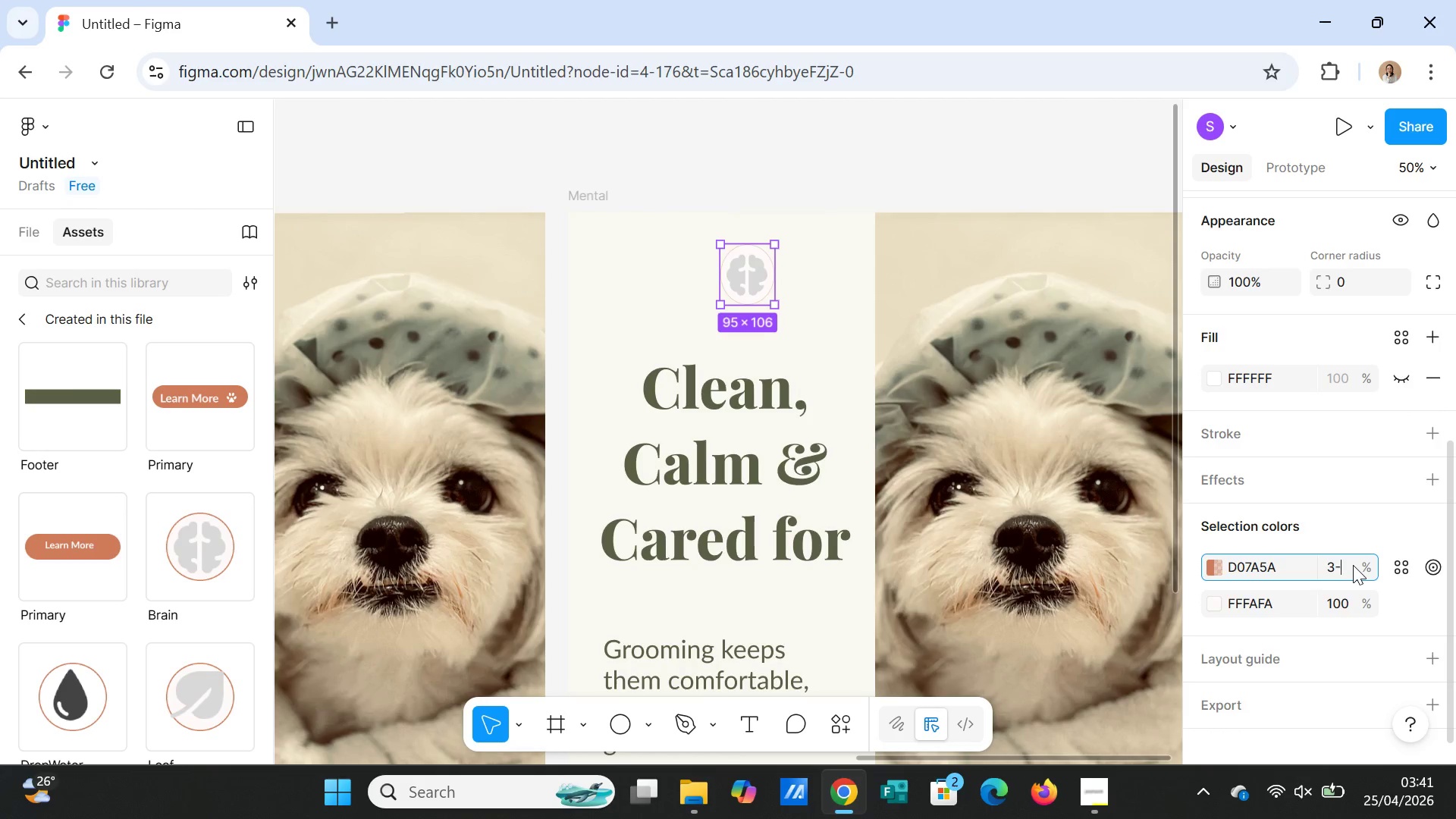 
key(Minus)
 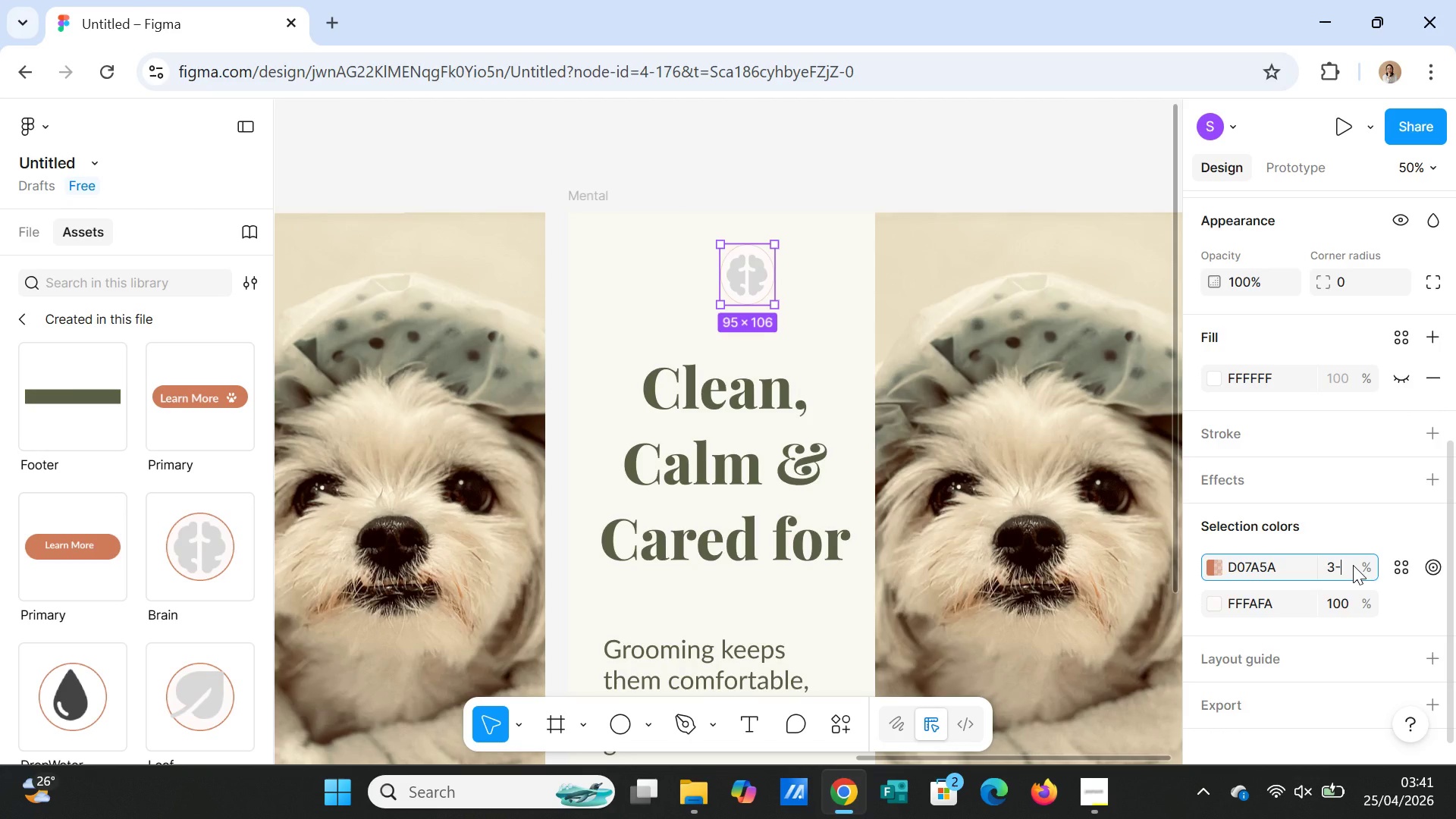 
key(Backspace)
 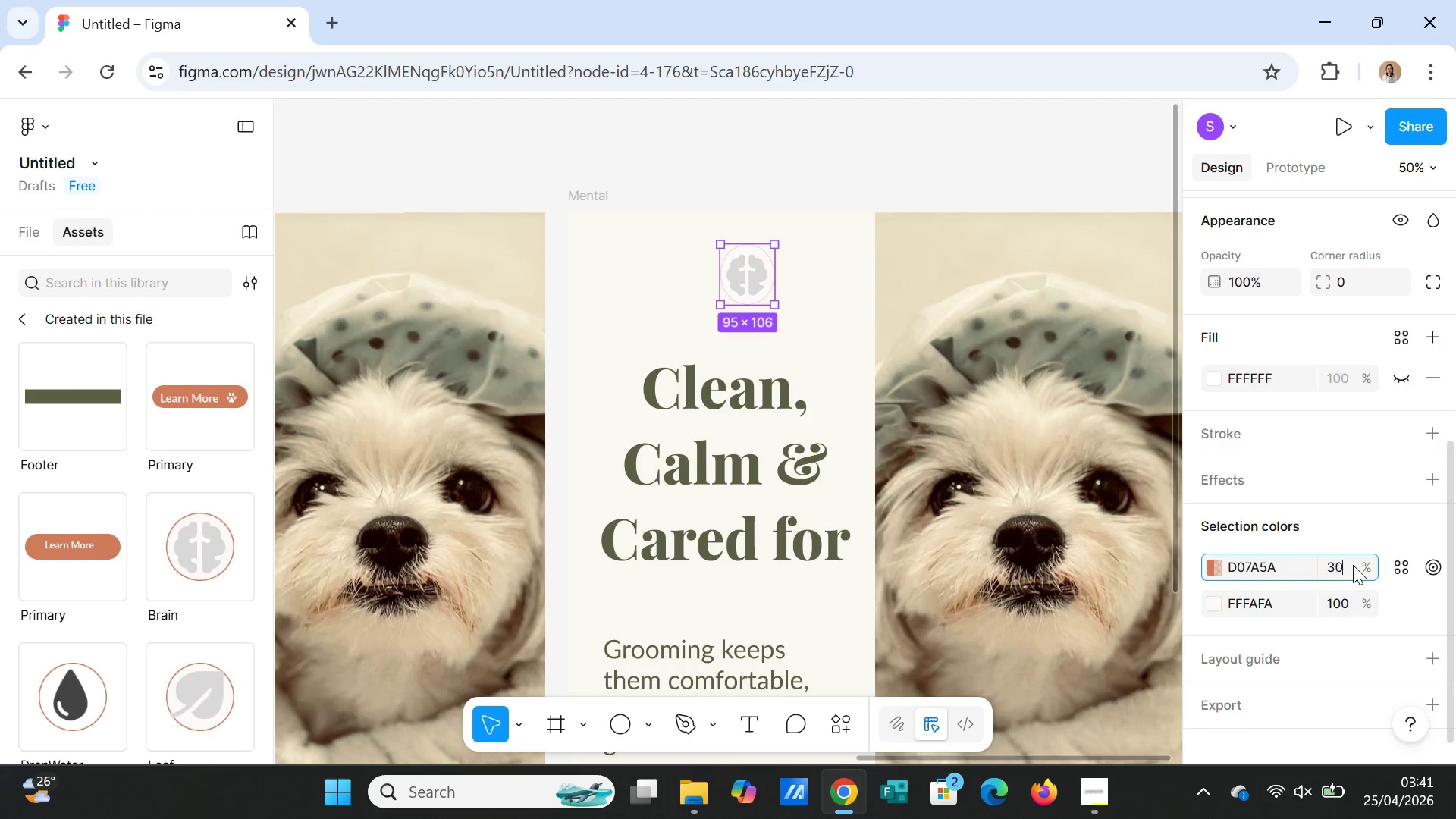 
key(0)
 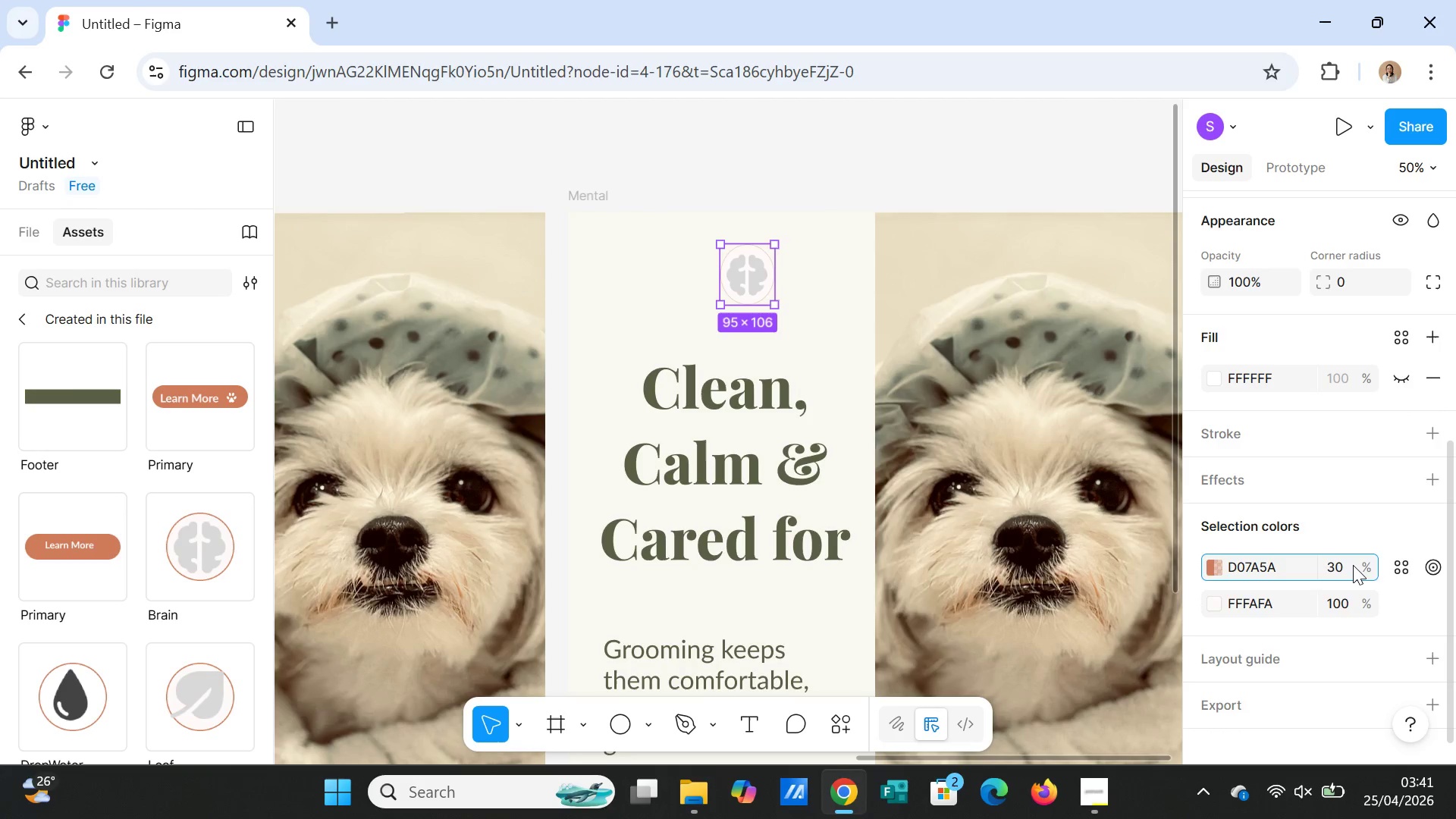 
key(Enter)
 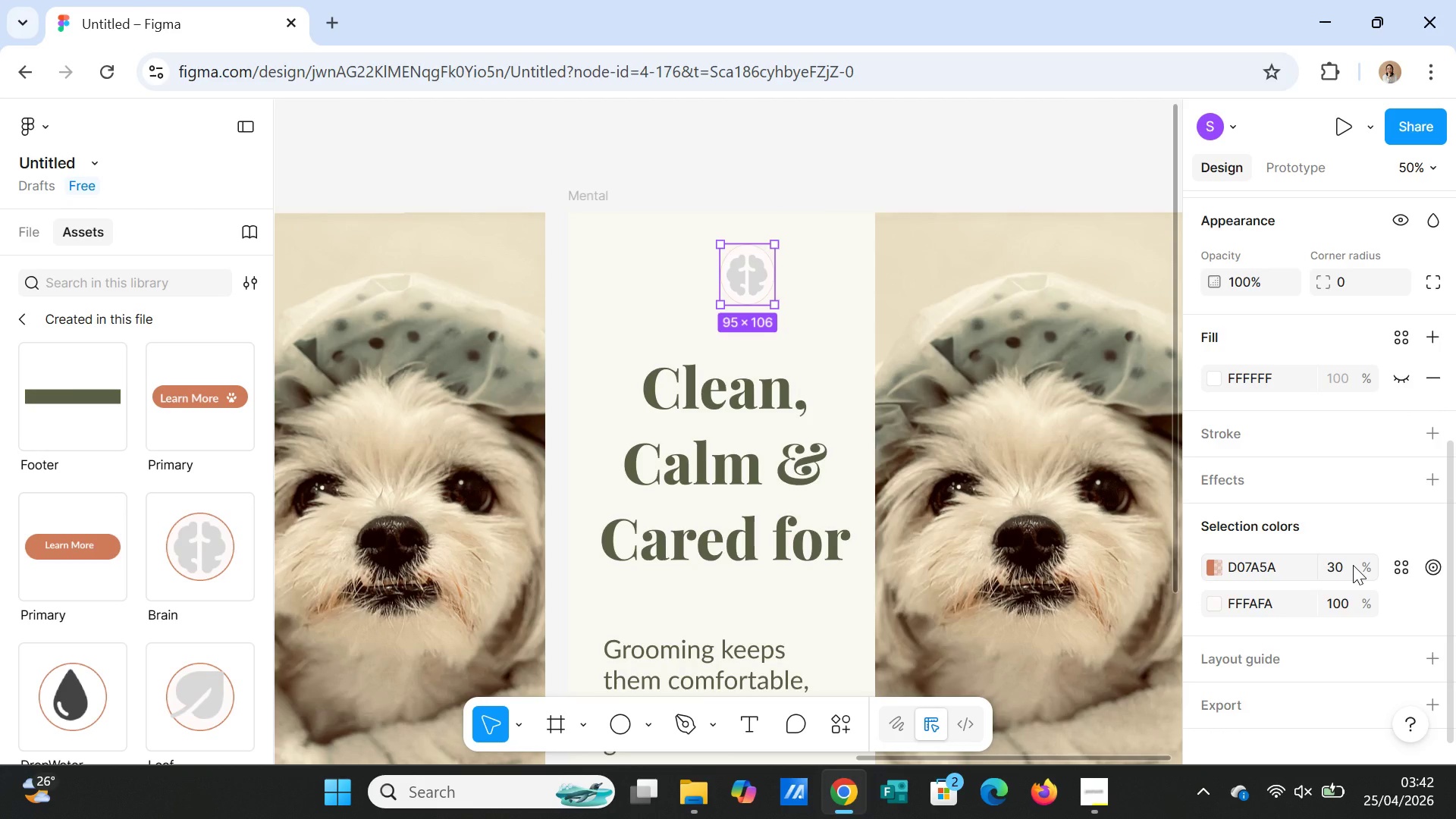 
wait(6.8)
 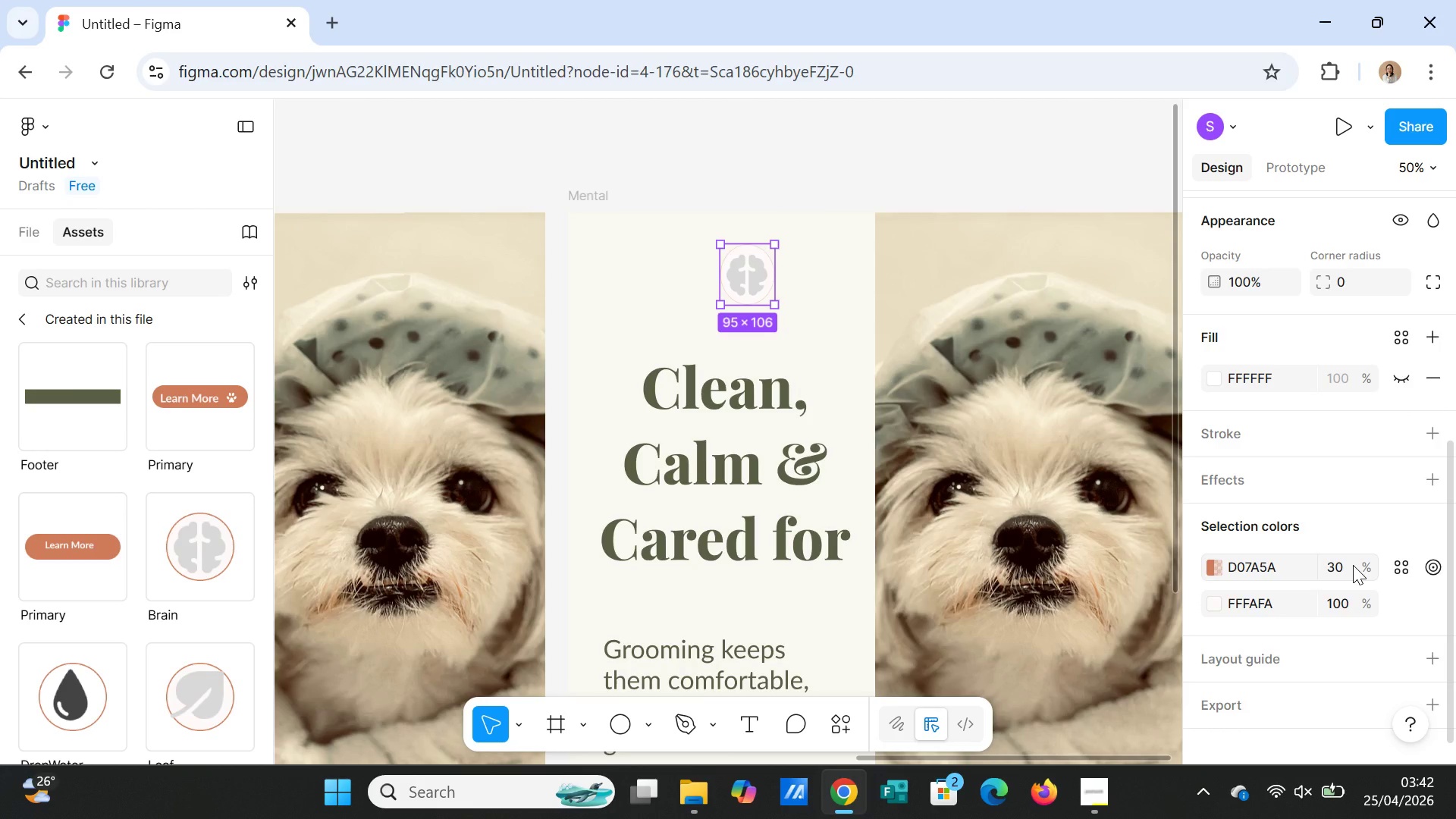 
left_click([809, 330])
 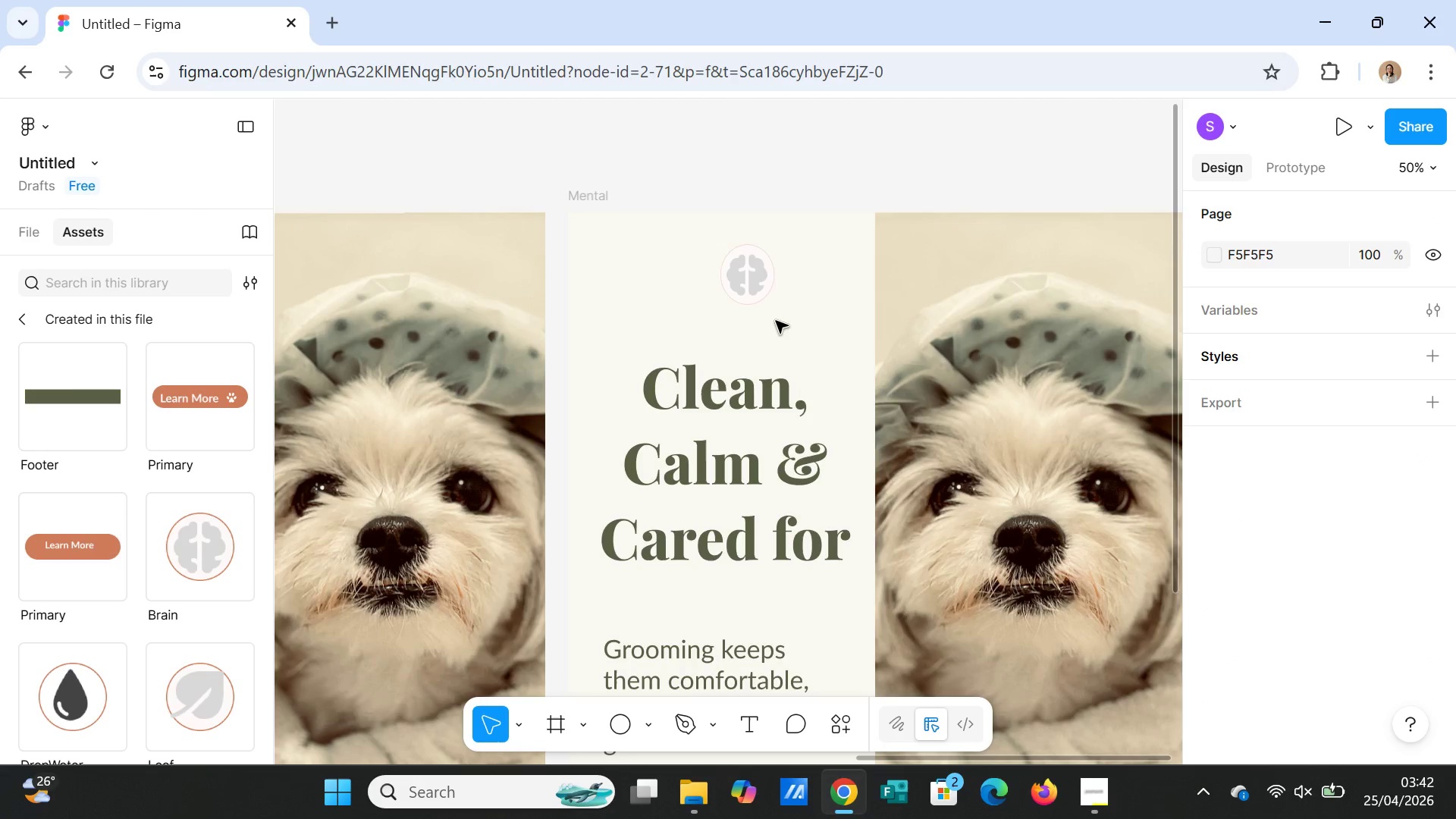 
left_click([743, 279])
 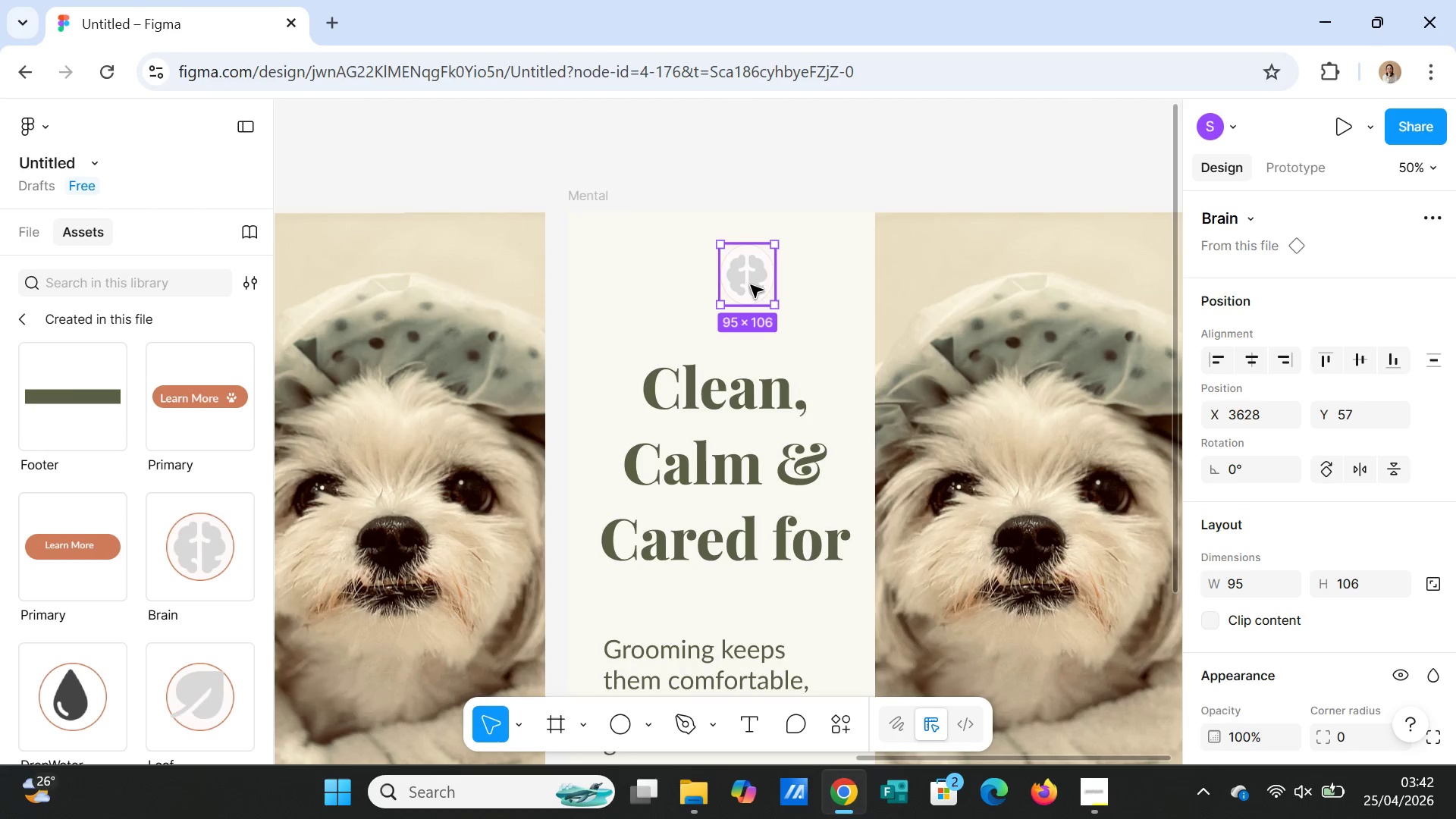 
left_click_drag(start_coordinate=[751, 285], to_coordinate=[739, 293])
 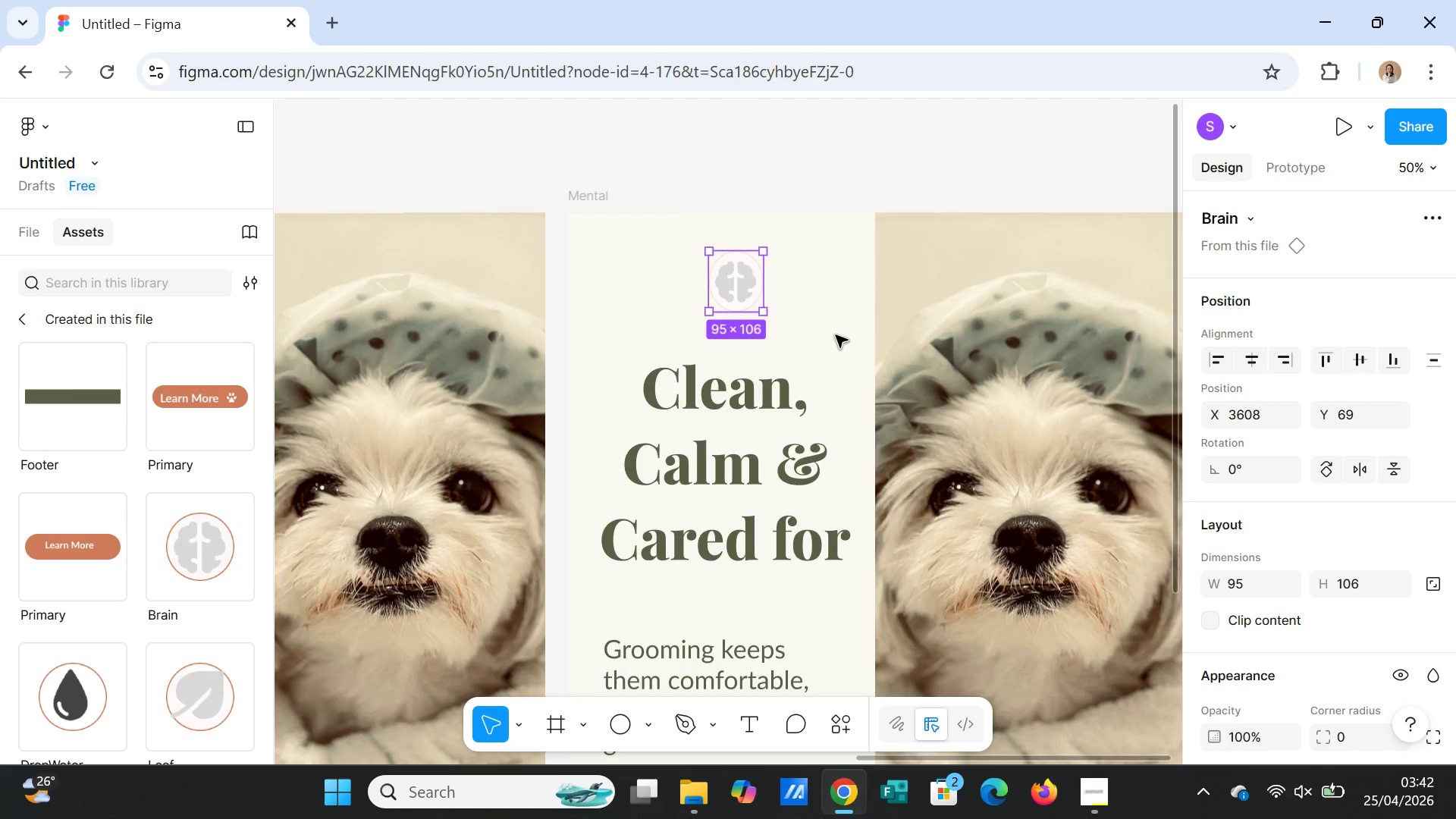 
left_click([836, 335])
 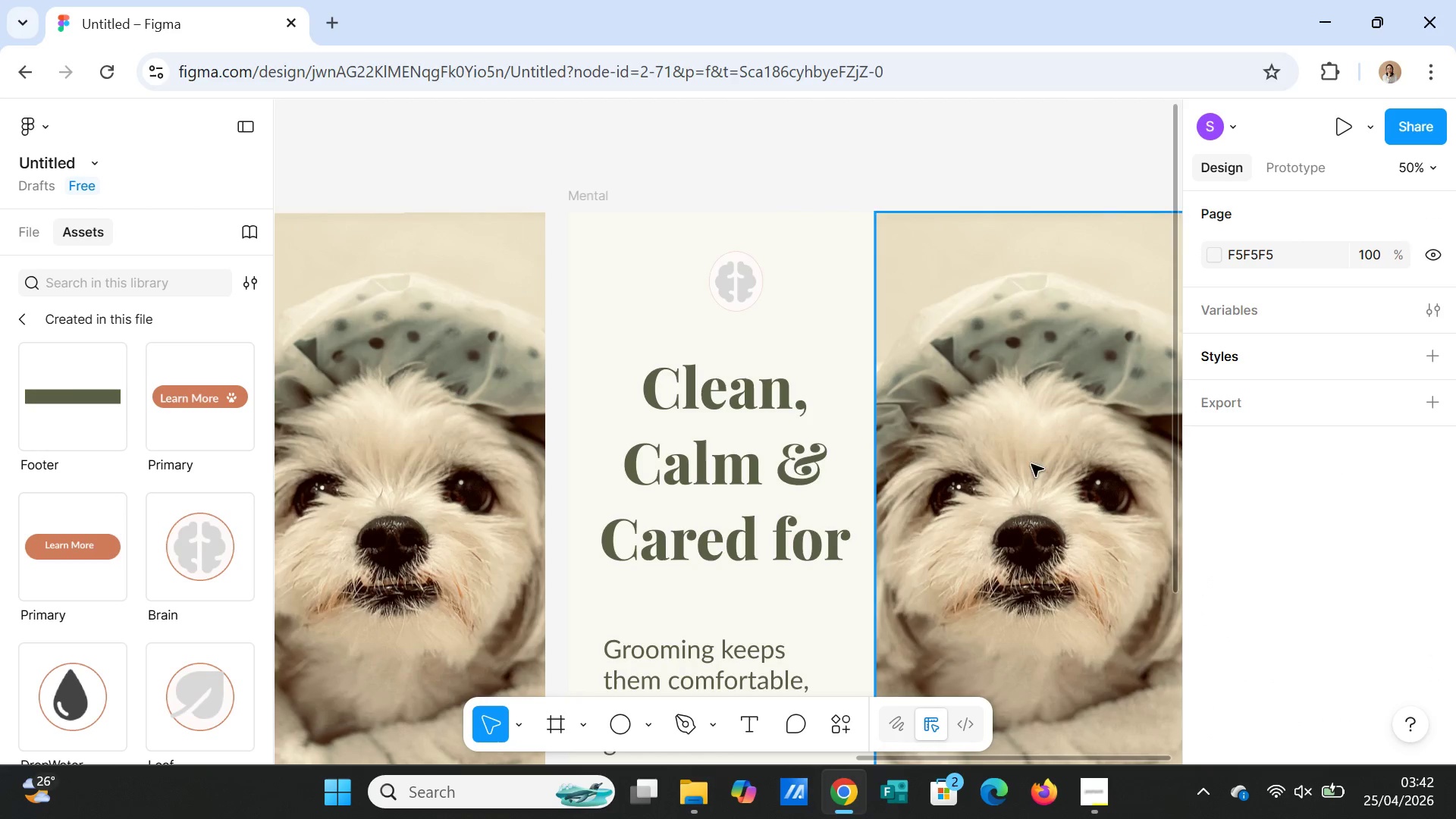 
left_click([1276, 535])
 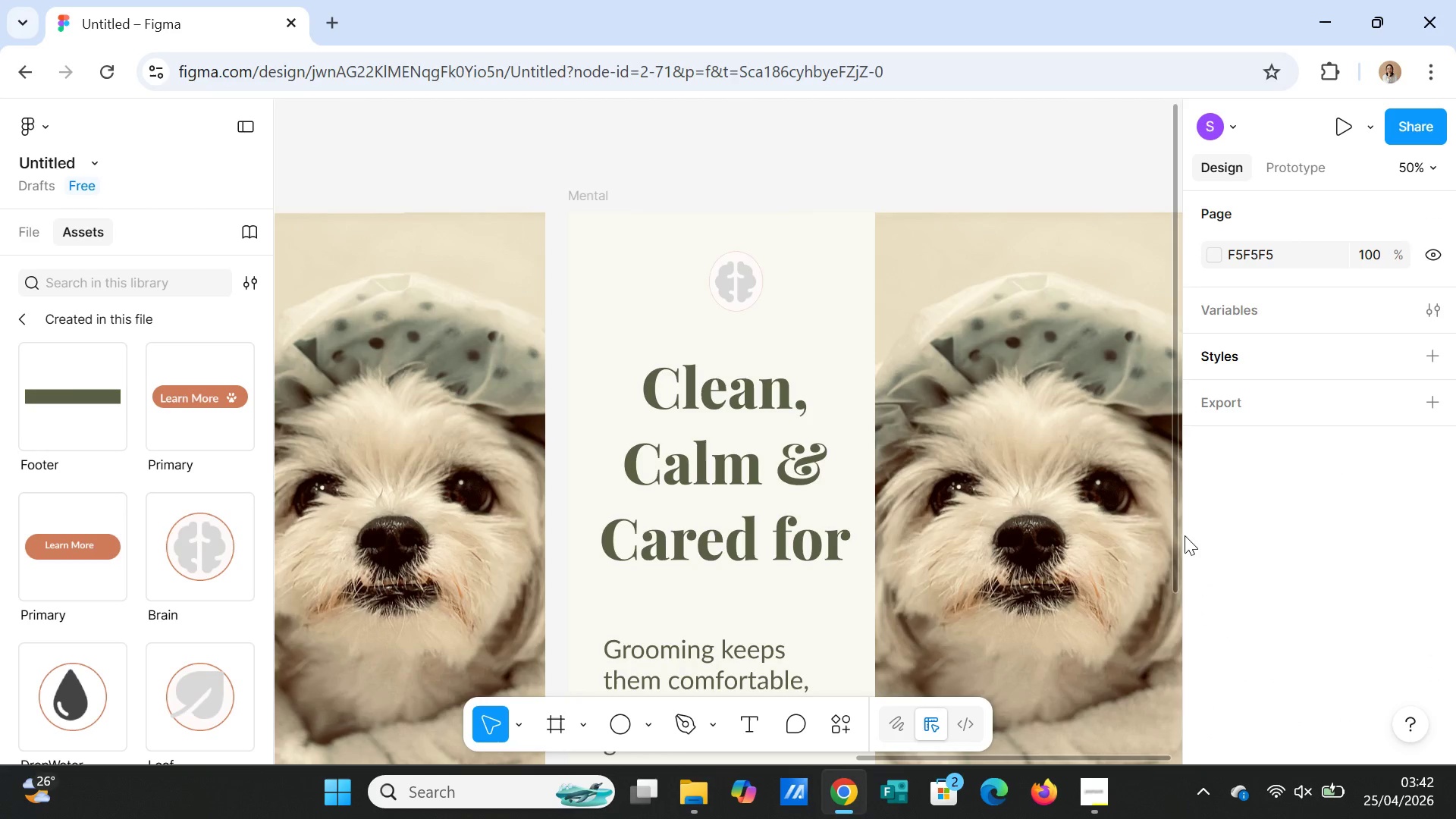 
left_click_drag(start_coordinate=[1185, 535], to_coordinate=[1179, 535])
 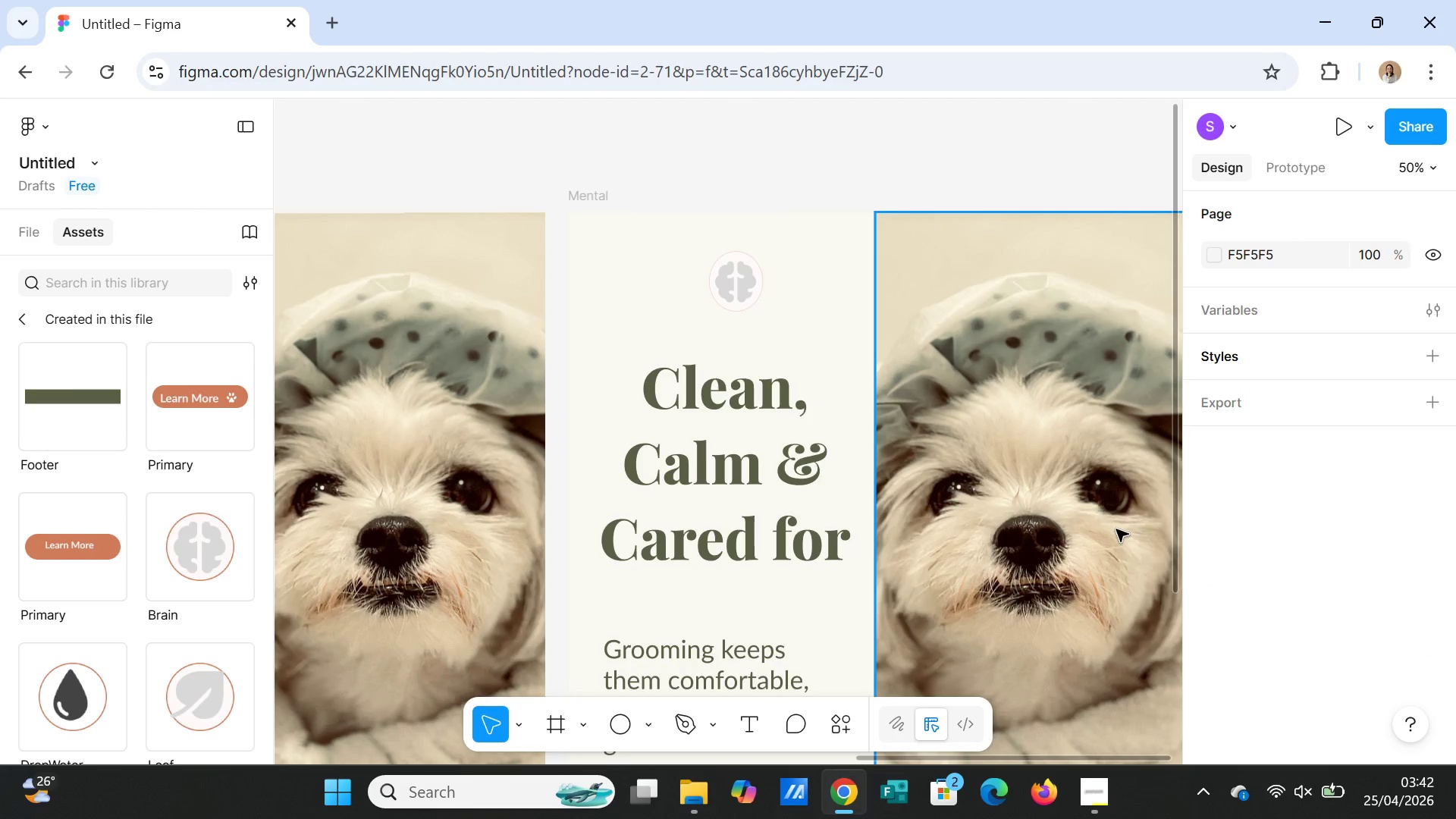 
double_click([1116, 529])
 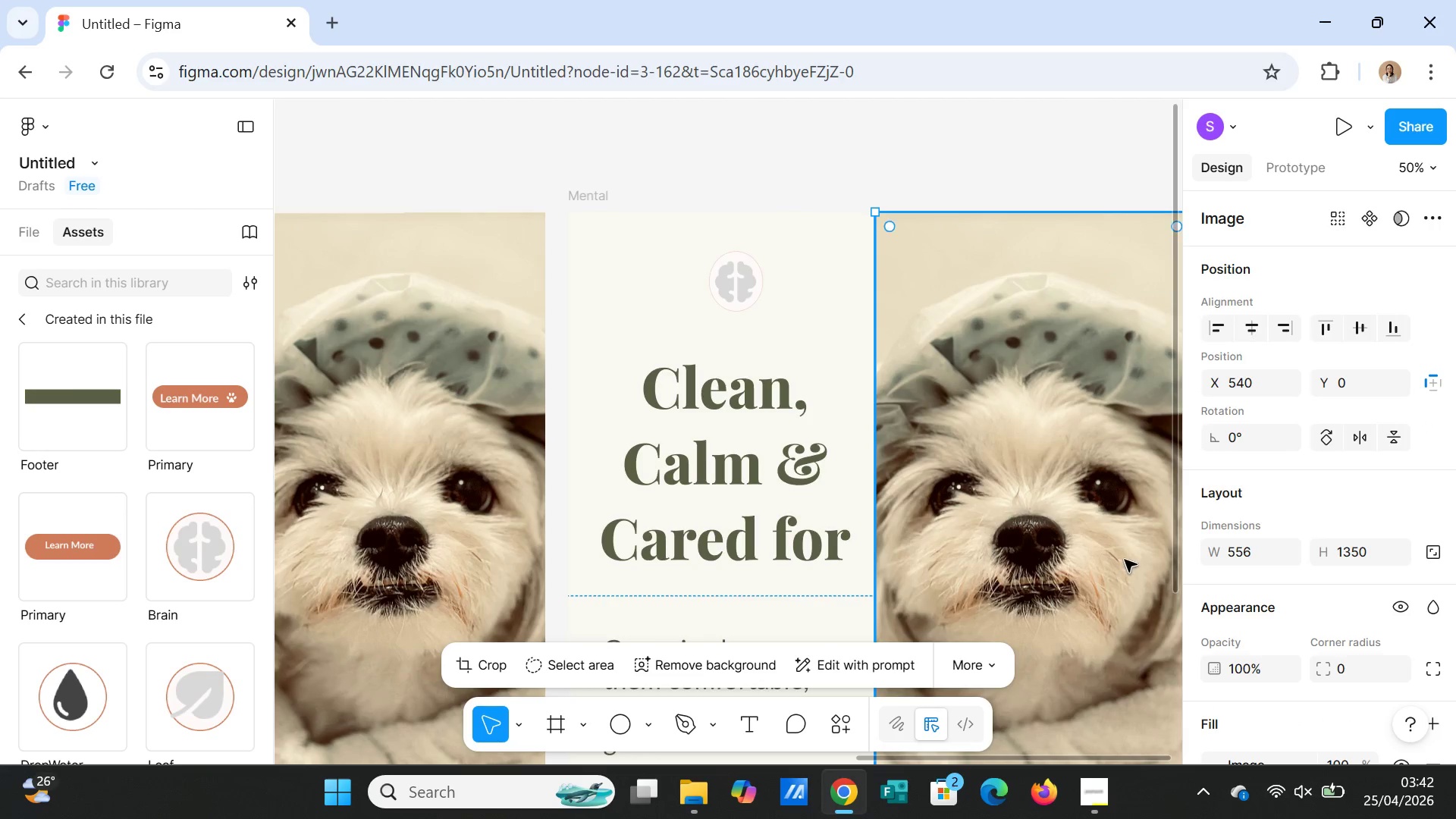 
scroll: coordinate [1034, 608], scroll_direction: down, amount: 12.0
 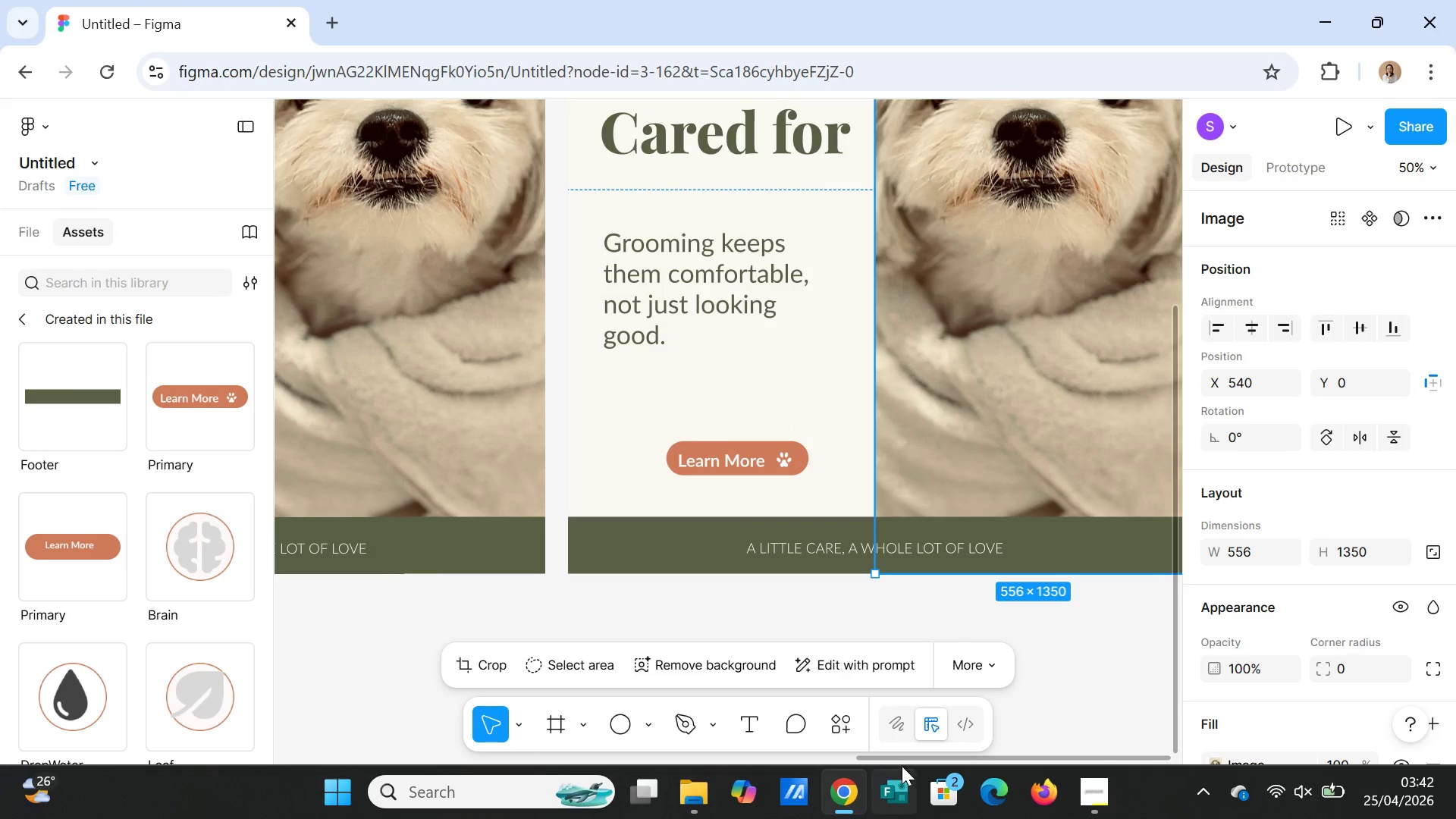 
left_click_drag(start_coordinate=[908, 757], to_coordinate=[1031, 762])
 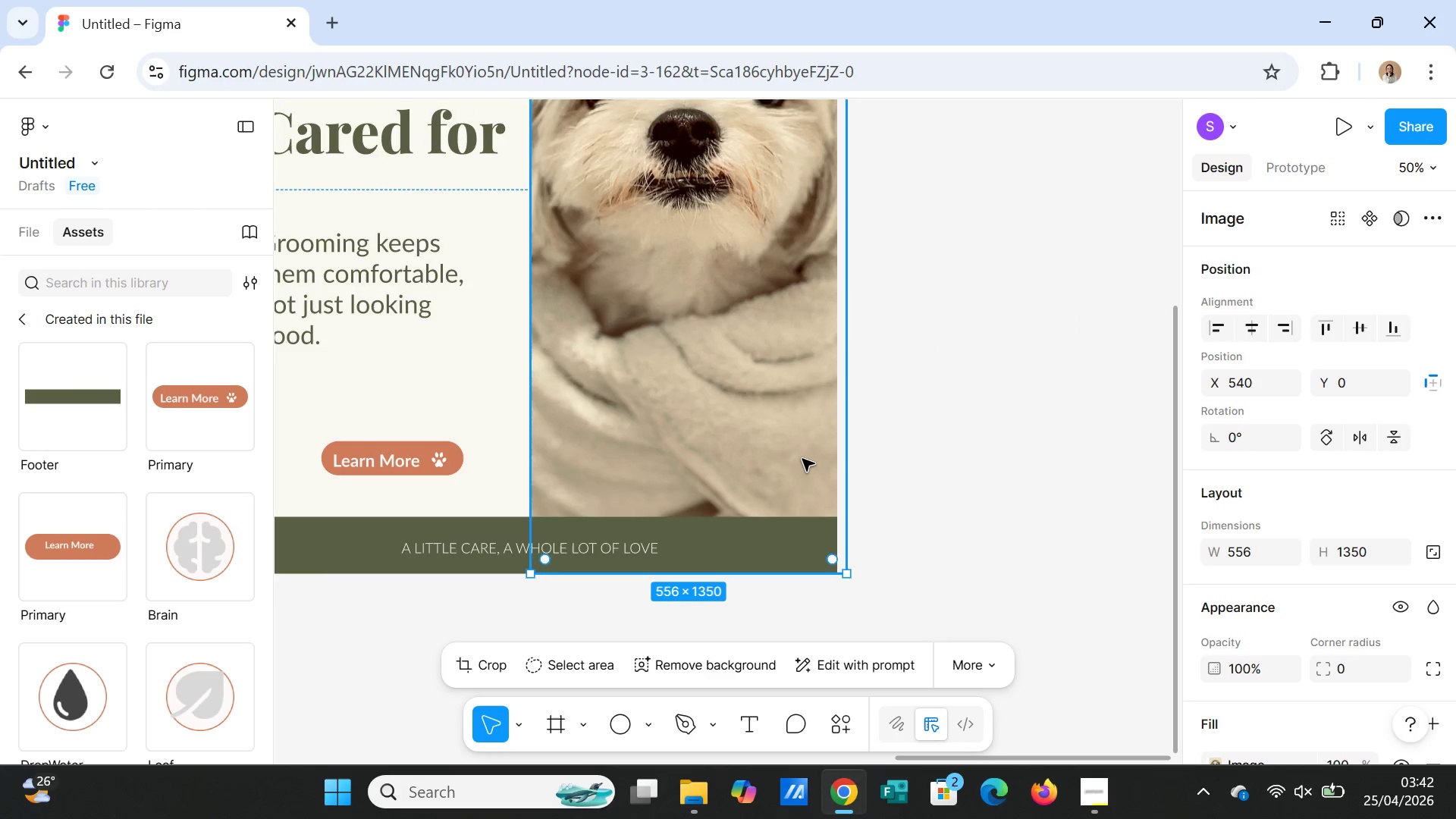 
left_click([802, 459])
 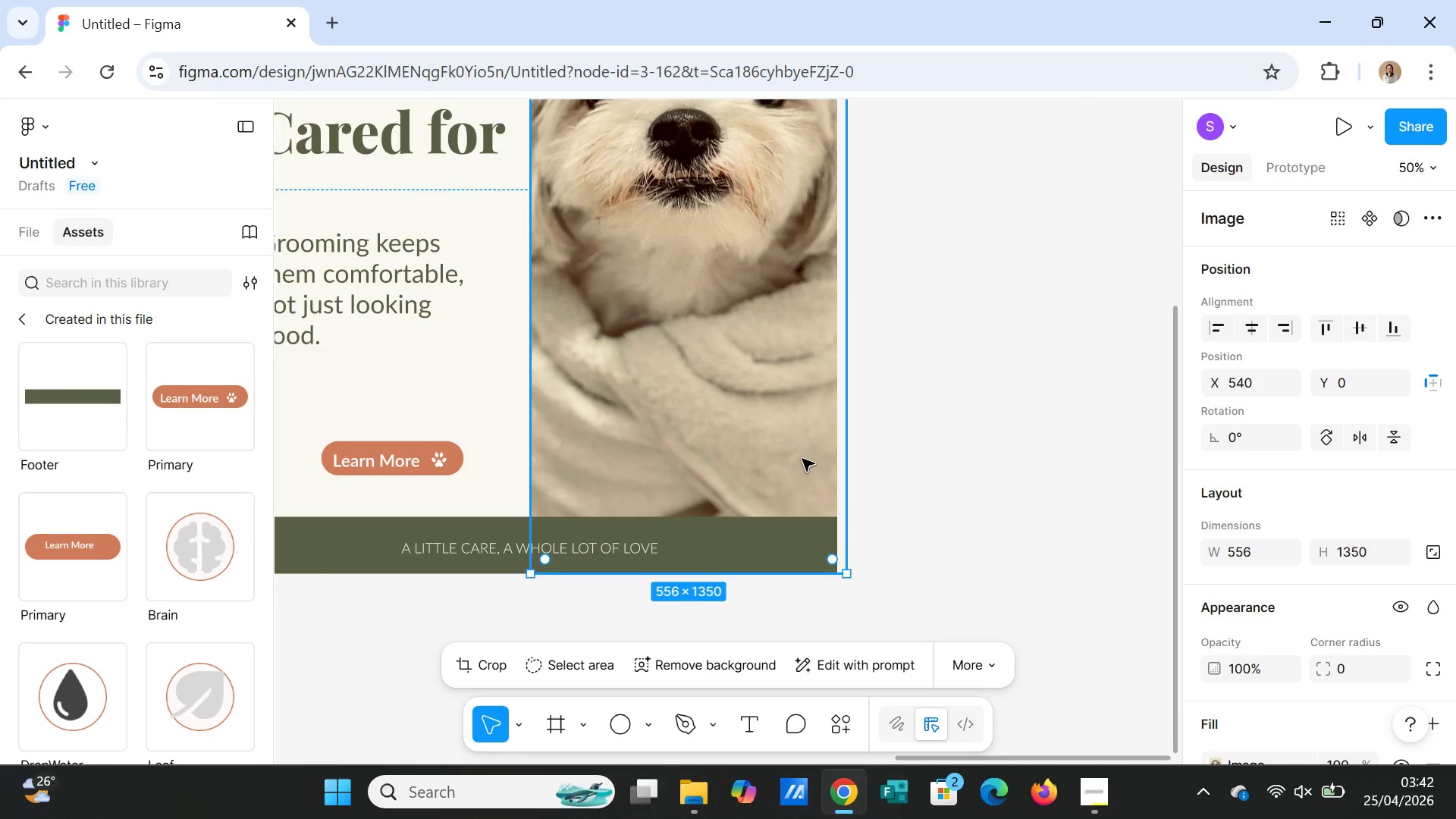 
key(Delete)
 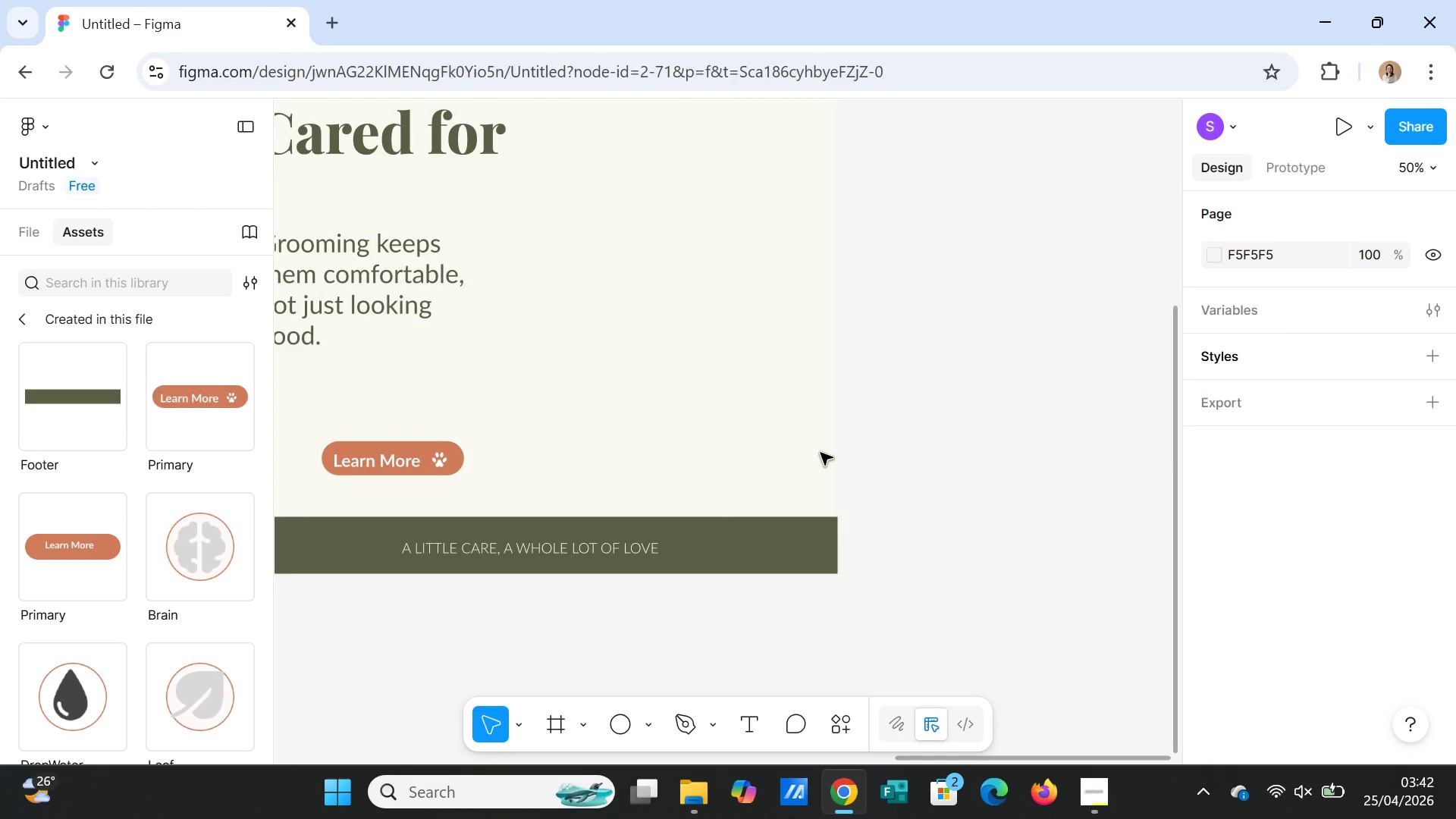 
scroll: coordinate [882, 519], scroll_direction: up, amount: 1.0
 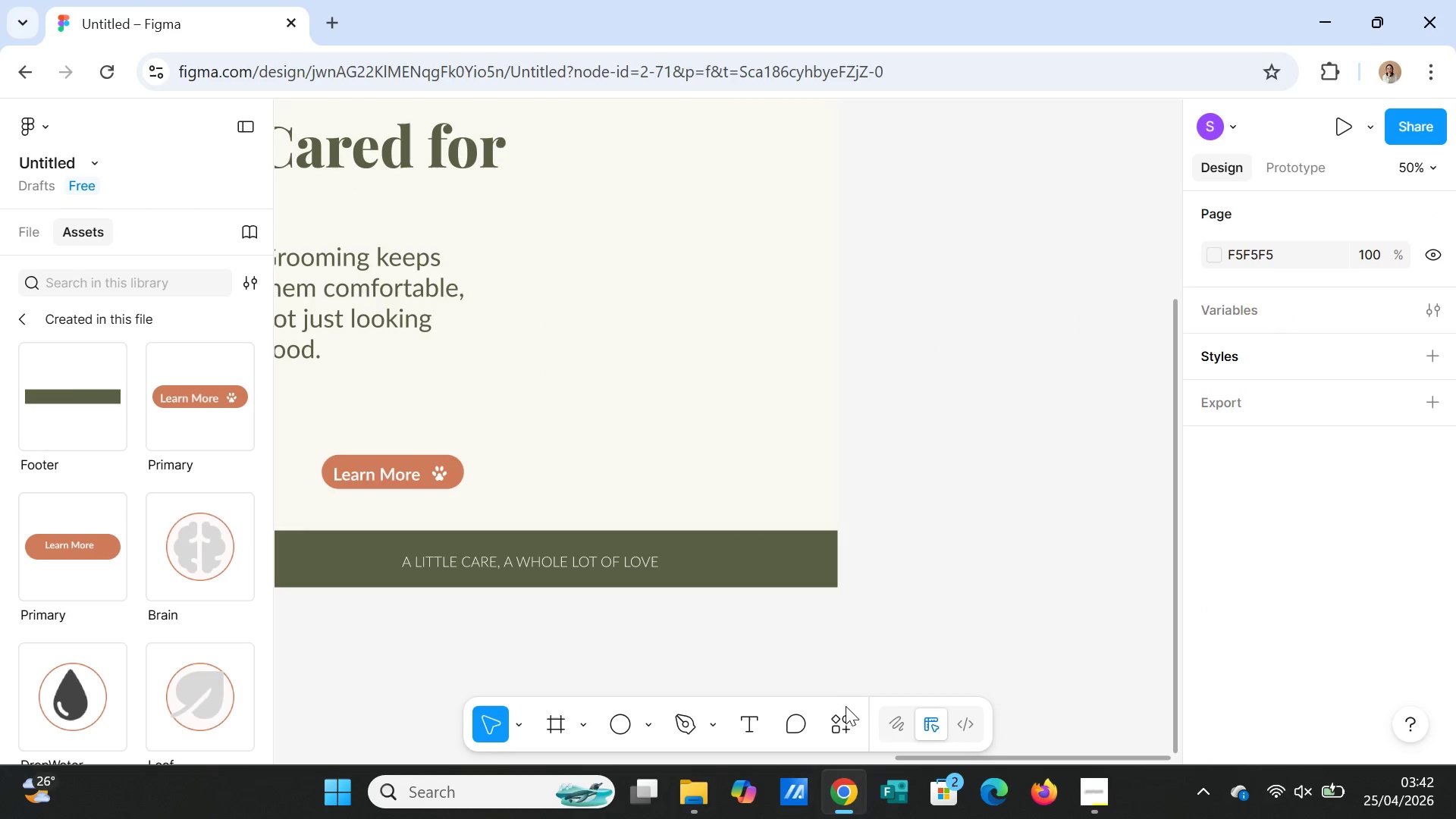 
left_click([849, 721])
 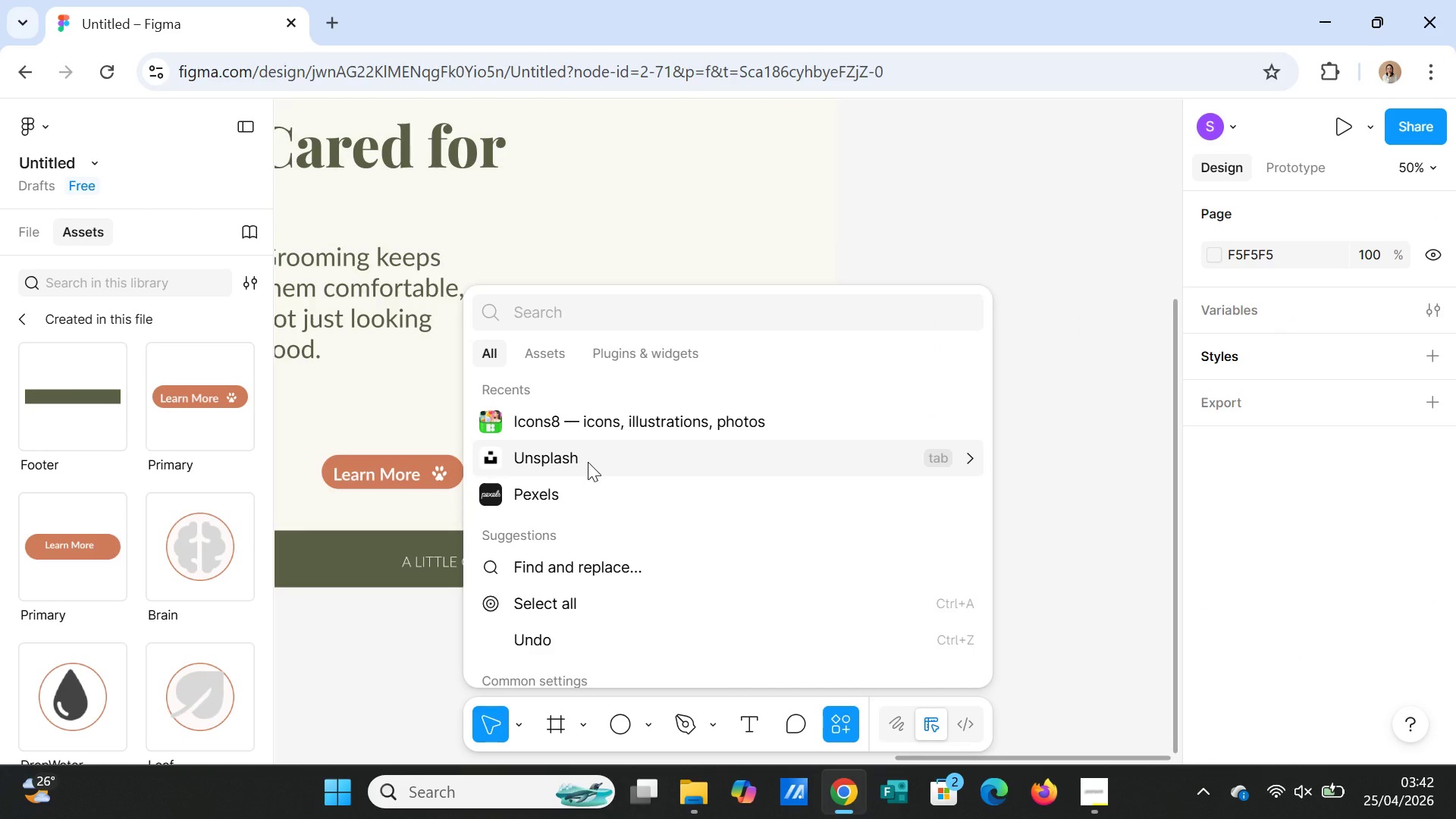 
wait(5.62)
 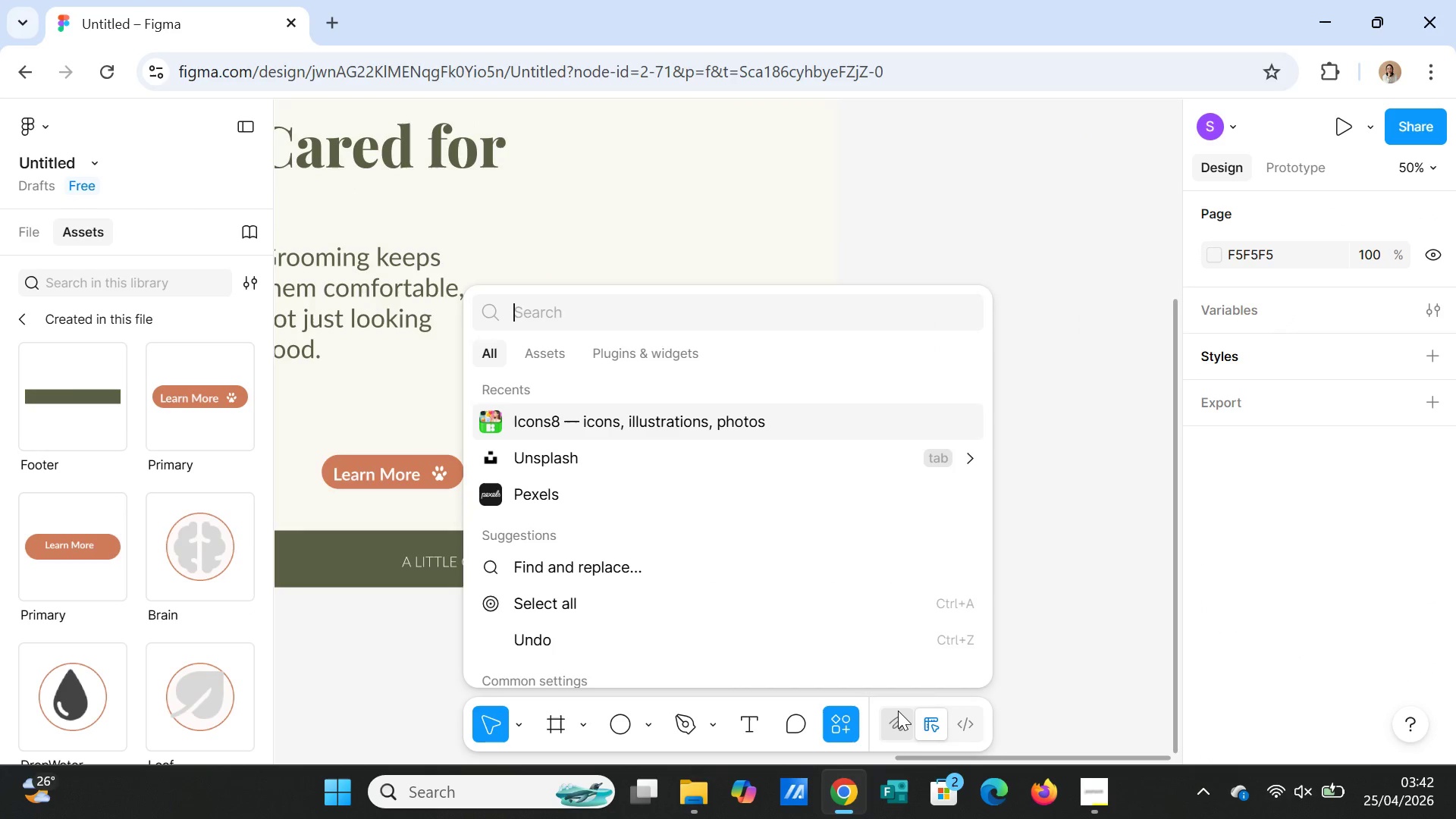 
left_click([588, 462])
 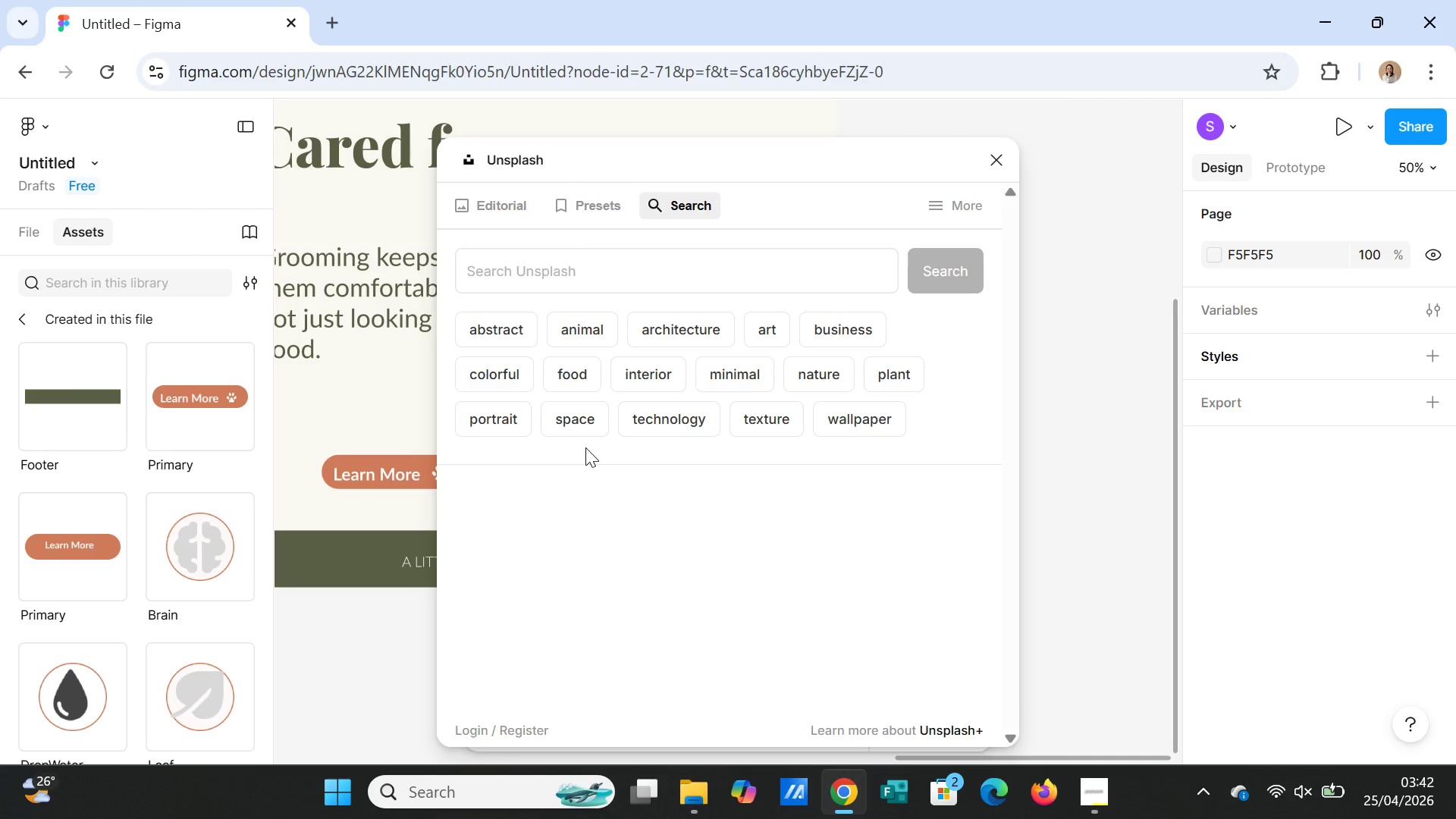 
left_click([558, 283])
 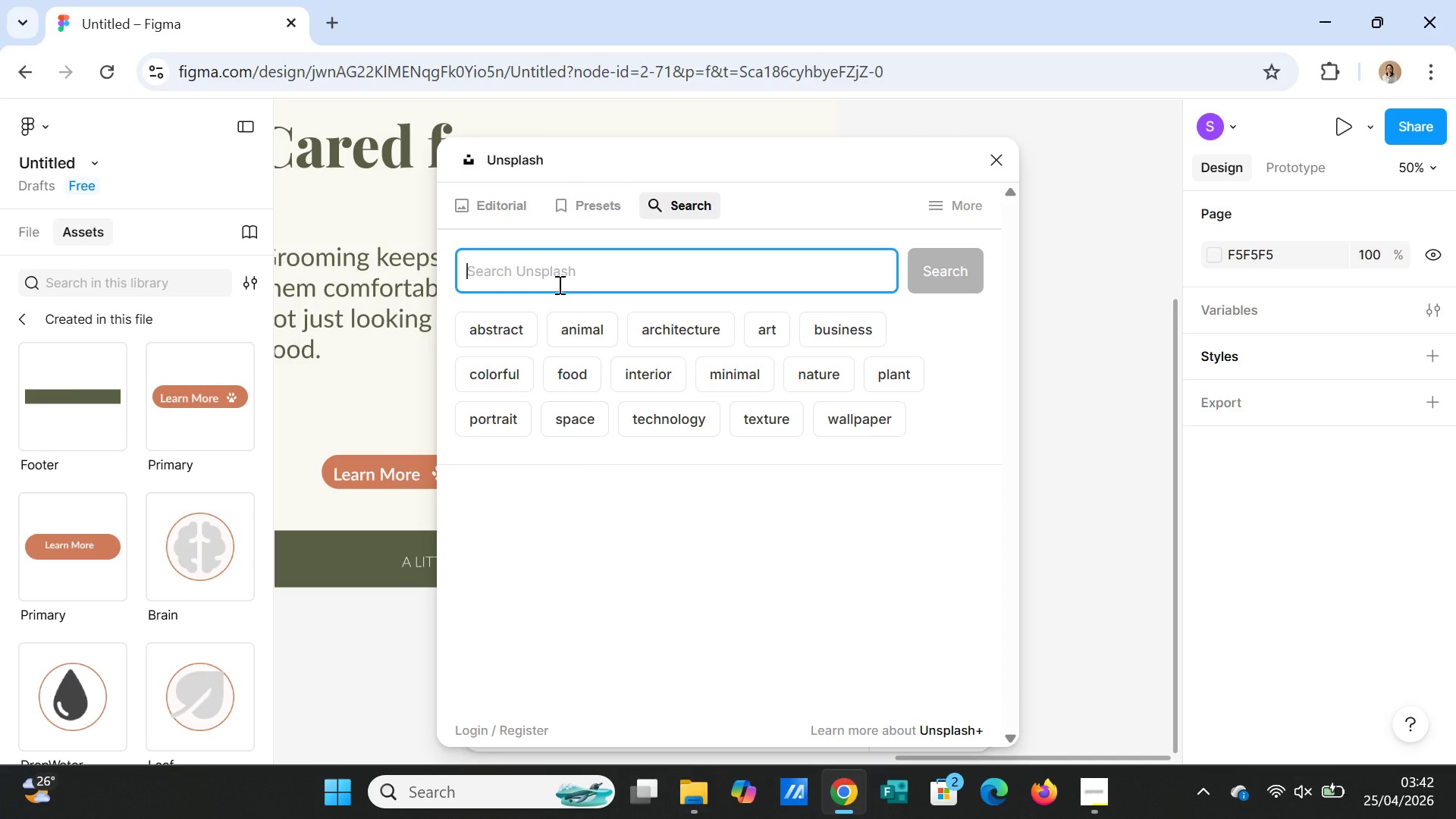 
type(dog play with toys)
key(Backspace)
type(s)
 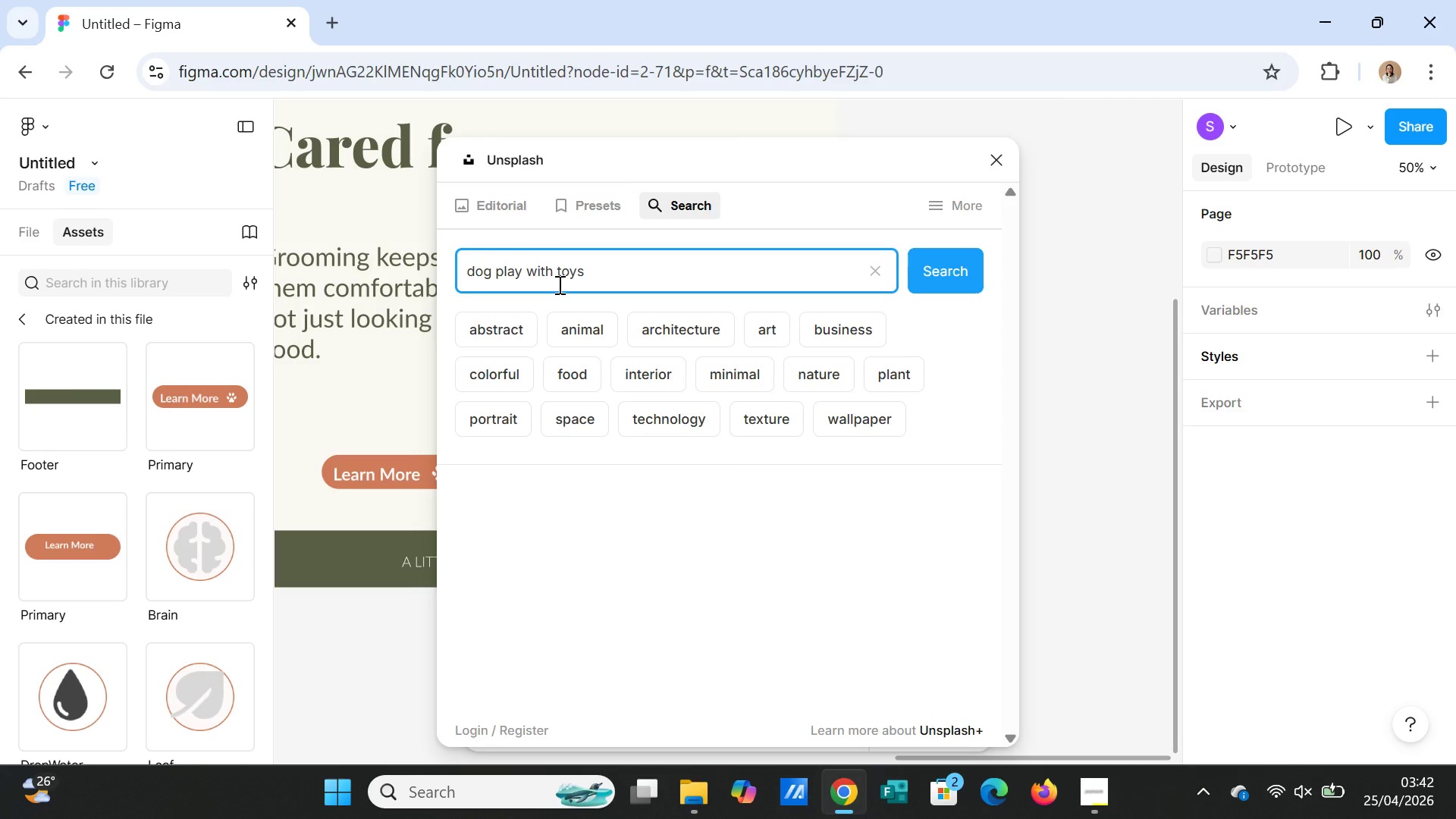 
key(Enter)
 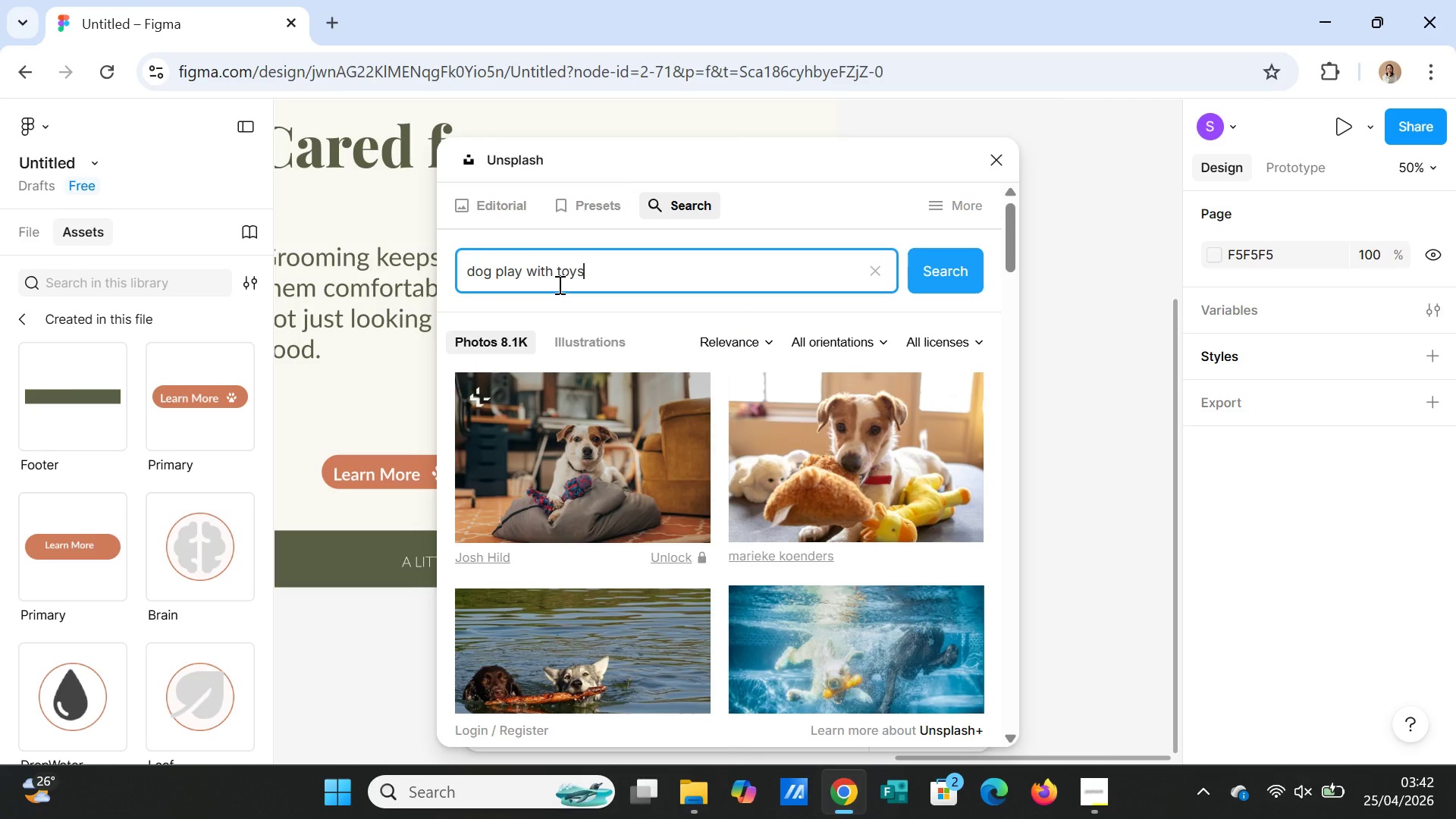 
wait(5.55)
 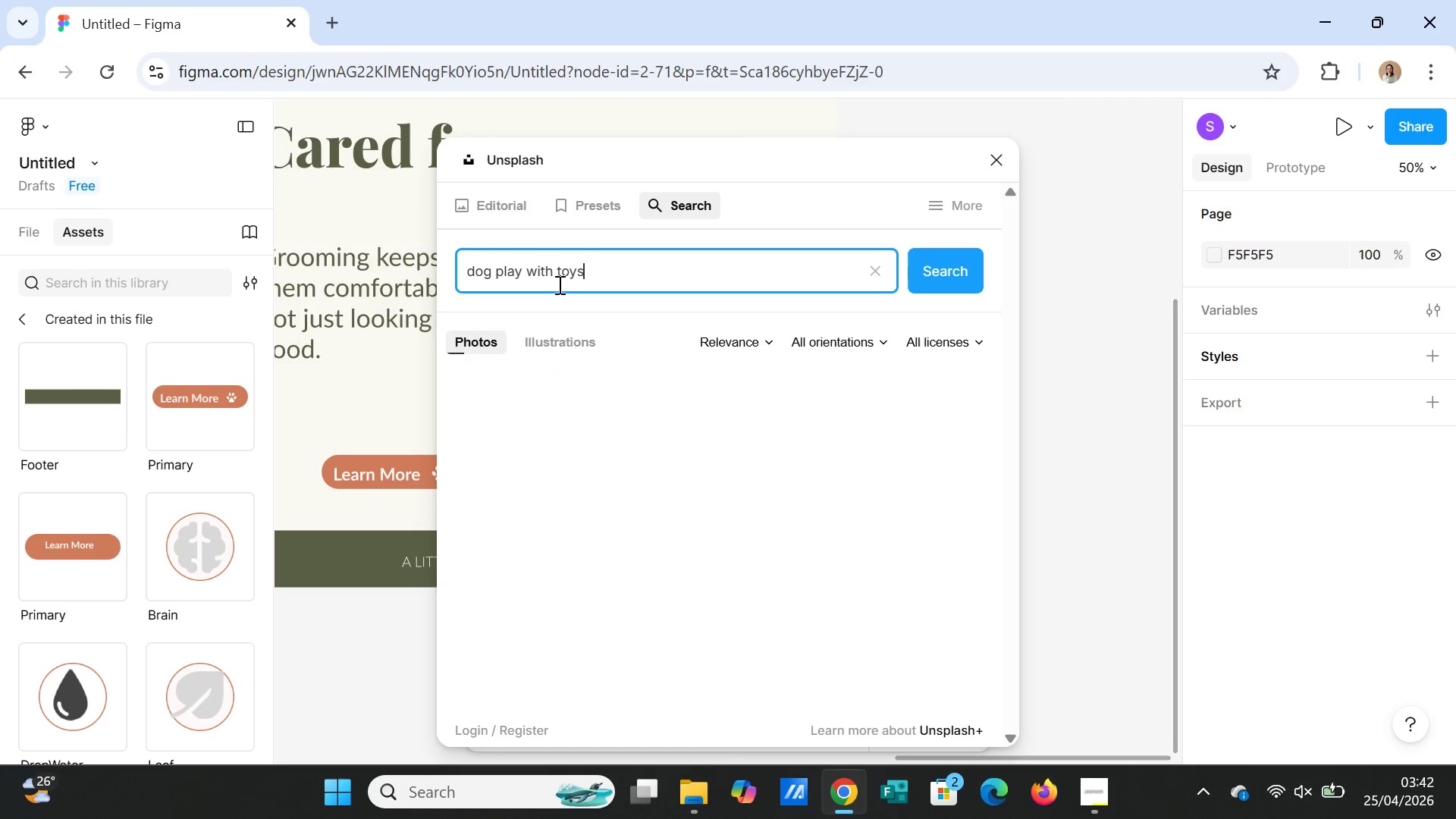 
scroll: coordinate [884, 603], scroll_direction: down, amount: 8.0
 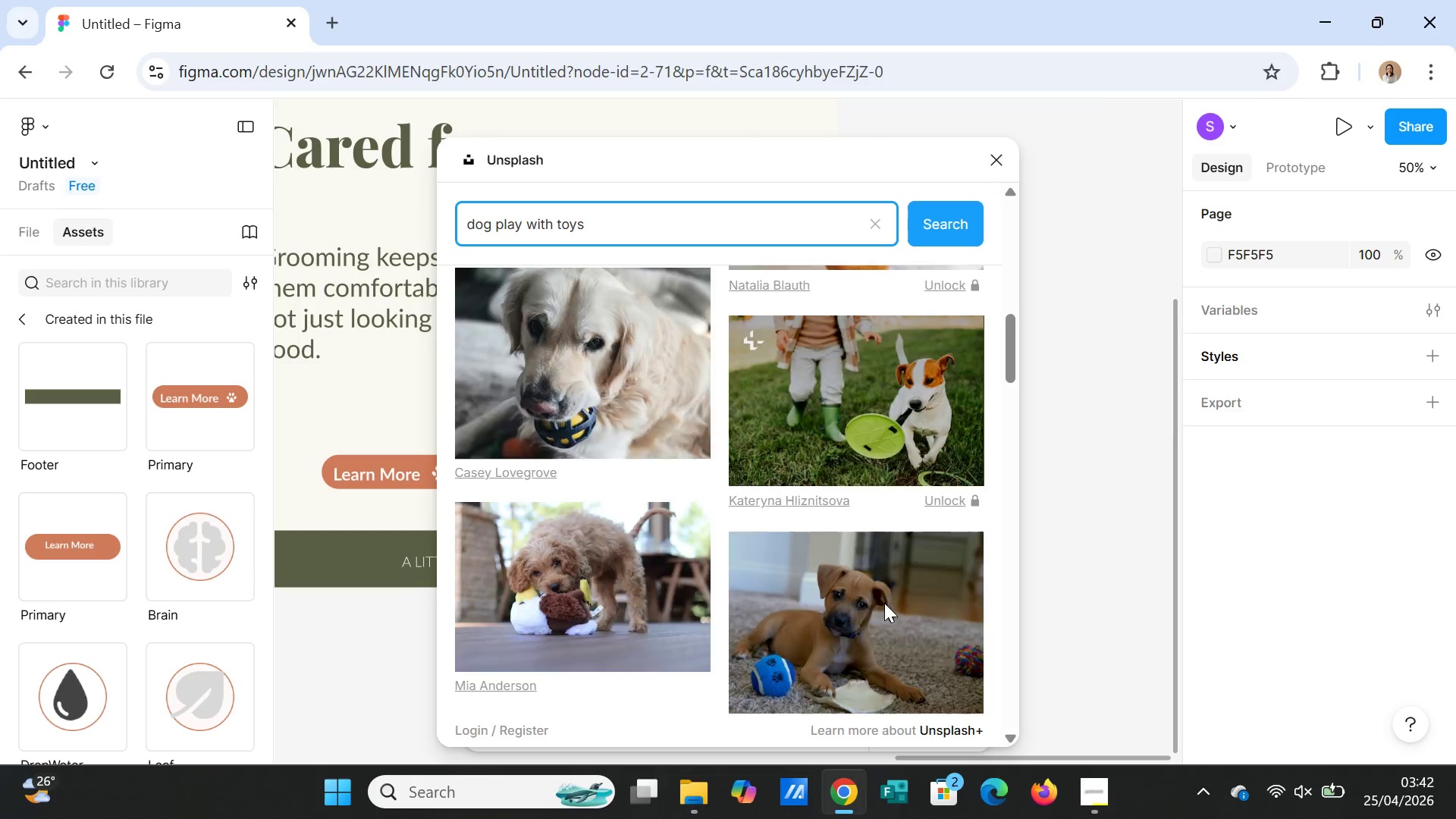 
scroll: coordinate [884, 603], scroll_direction: up, amount: 1.0
 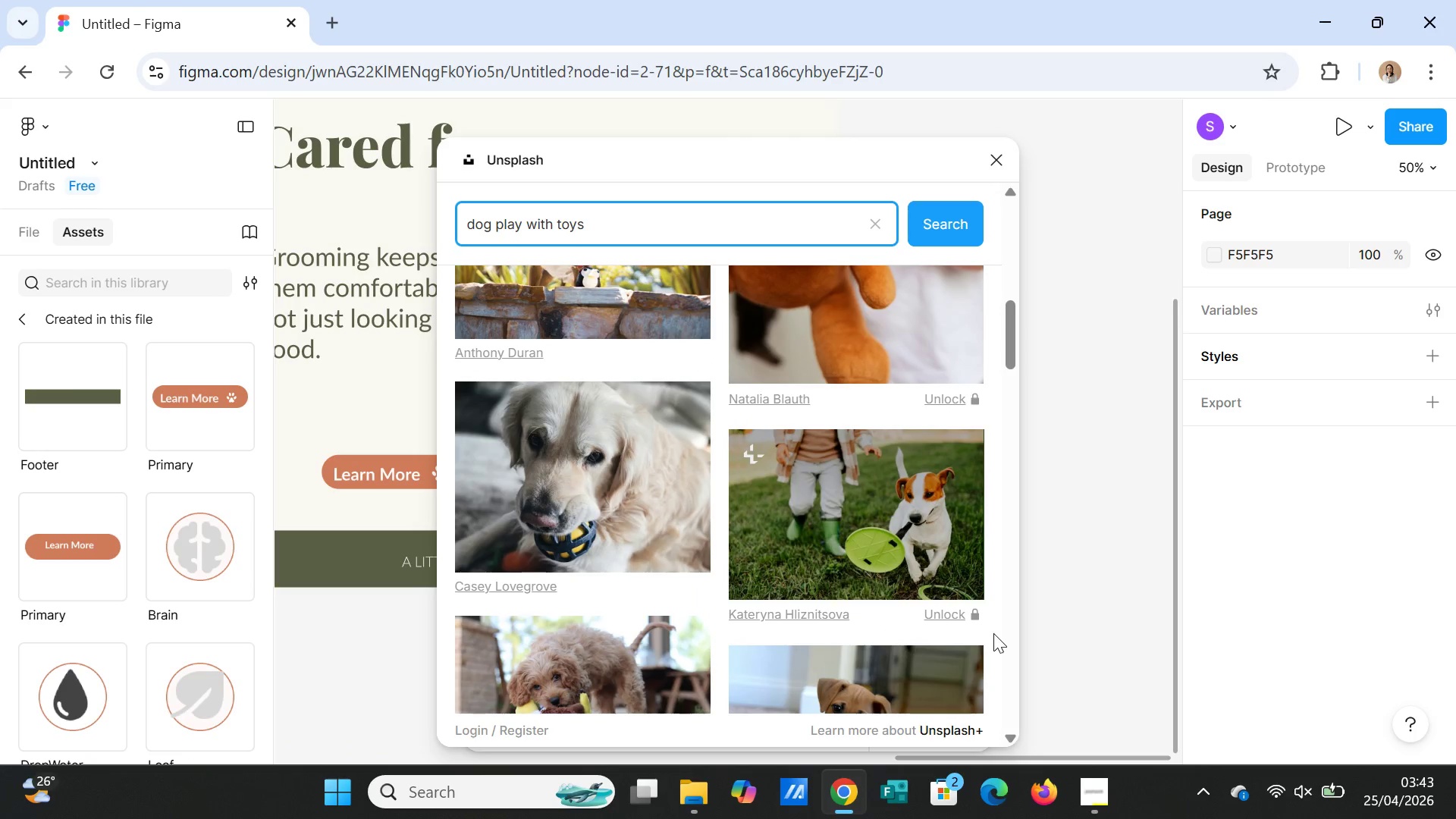 
scroll: coordinate [993, 633], scroll_direction: down, amount: 9.0
 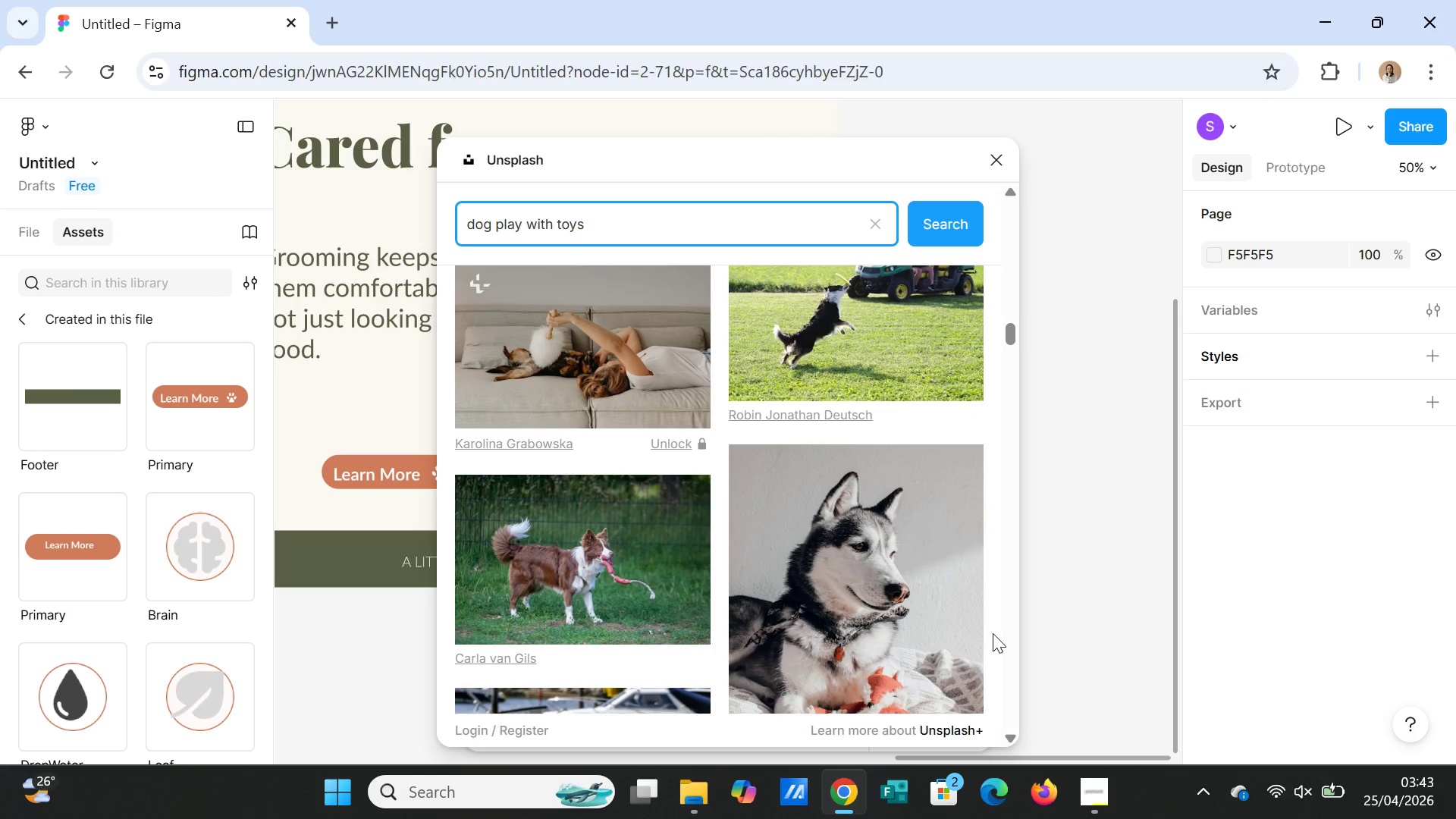 
scroll: coordinate [993, 633], scroll_direction: up, amount: 1.0
 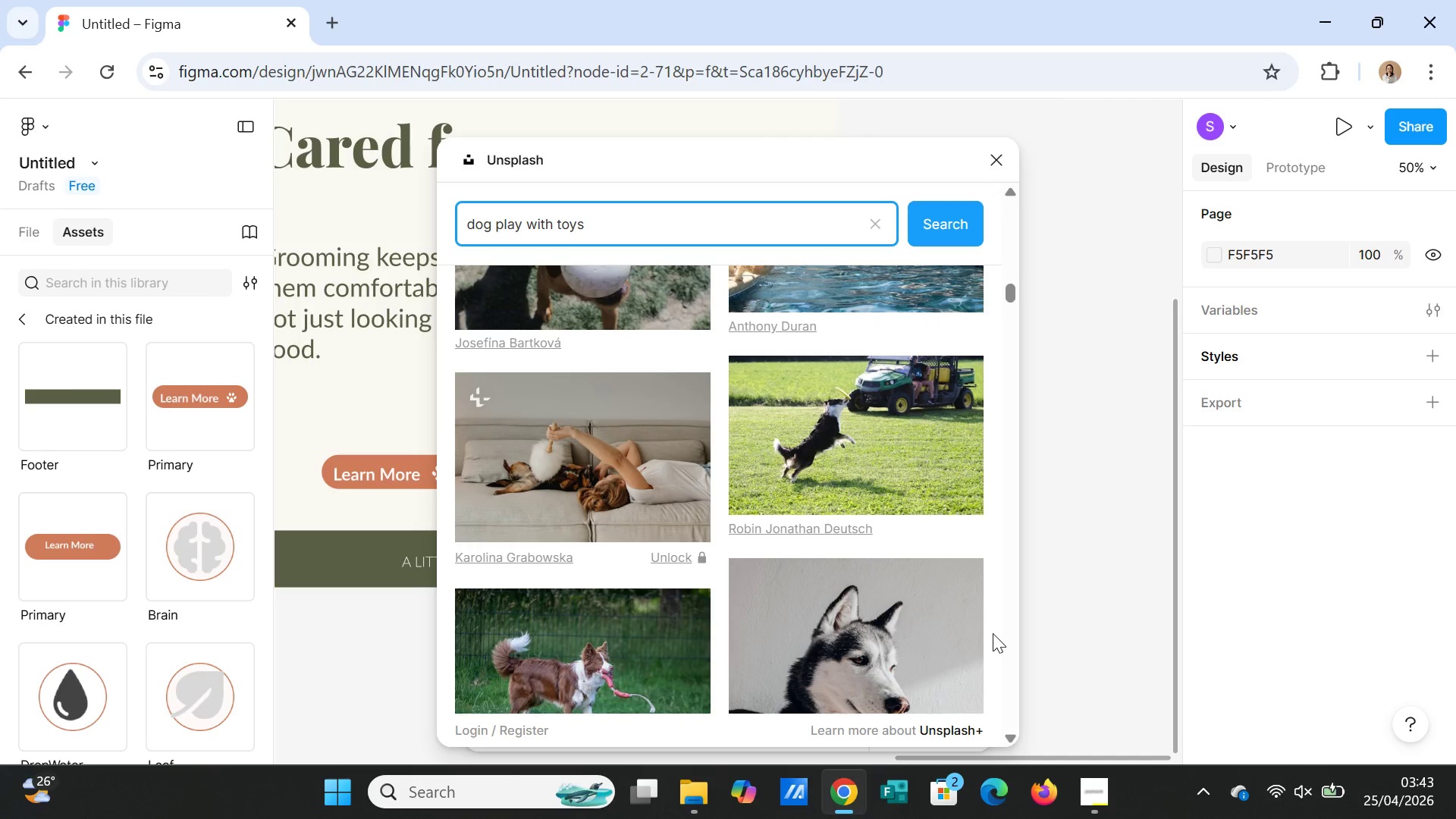 
scroll: coordinate [951, 562], scroll_direction: down, amount: 8.0
 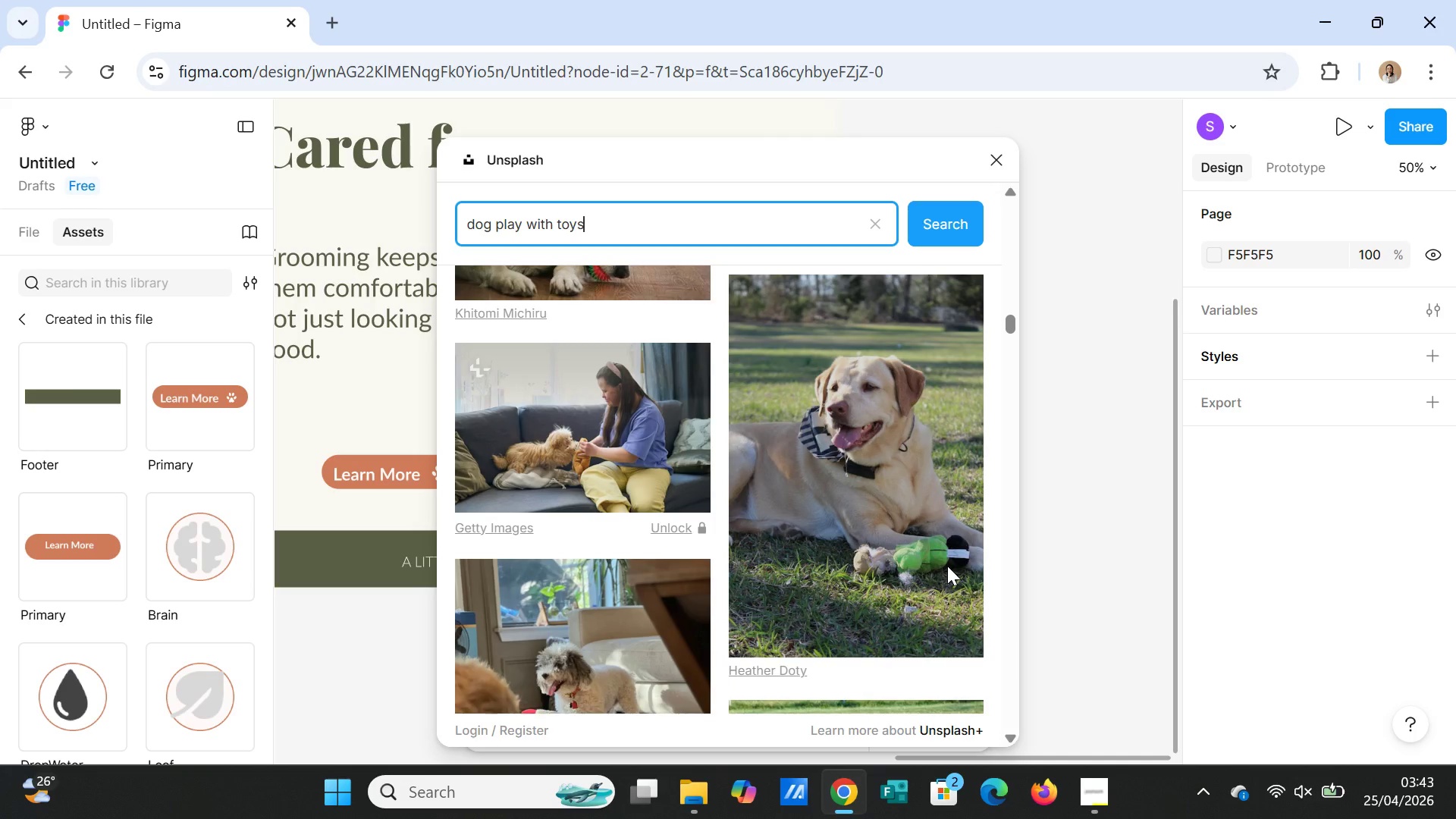 
left_click([939, 559])
 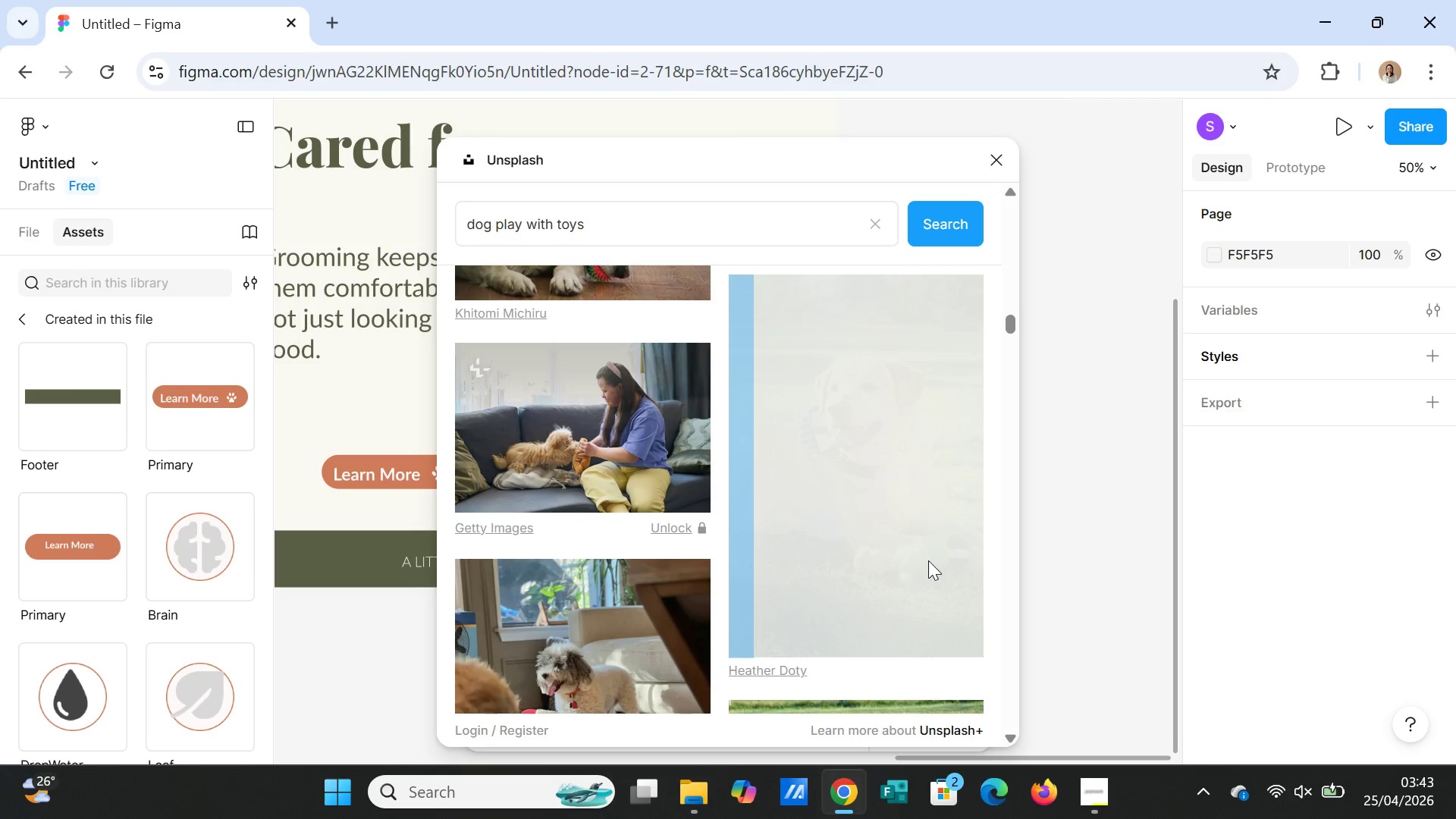 
scroll: coordinate [912, 460], scroll_direction: down, amount: 14.0
 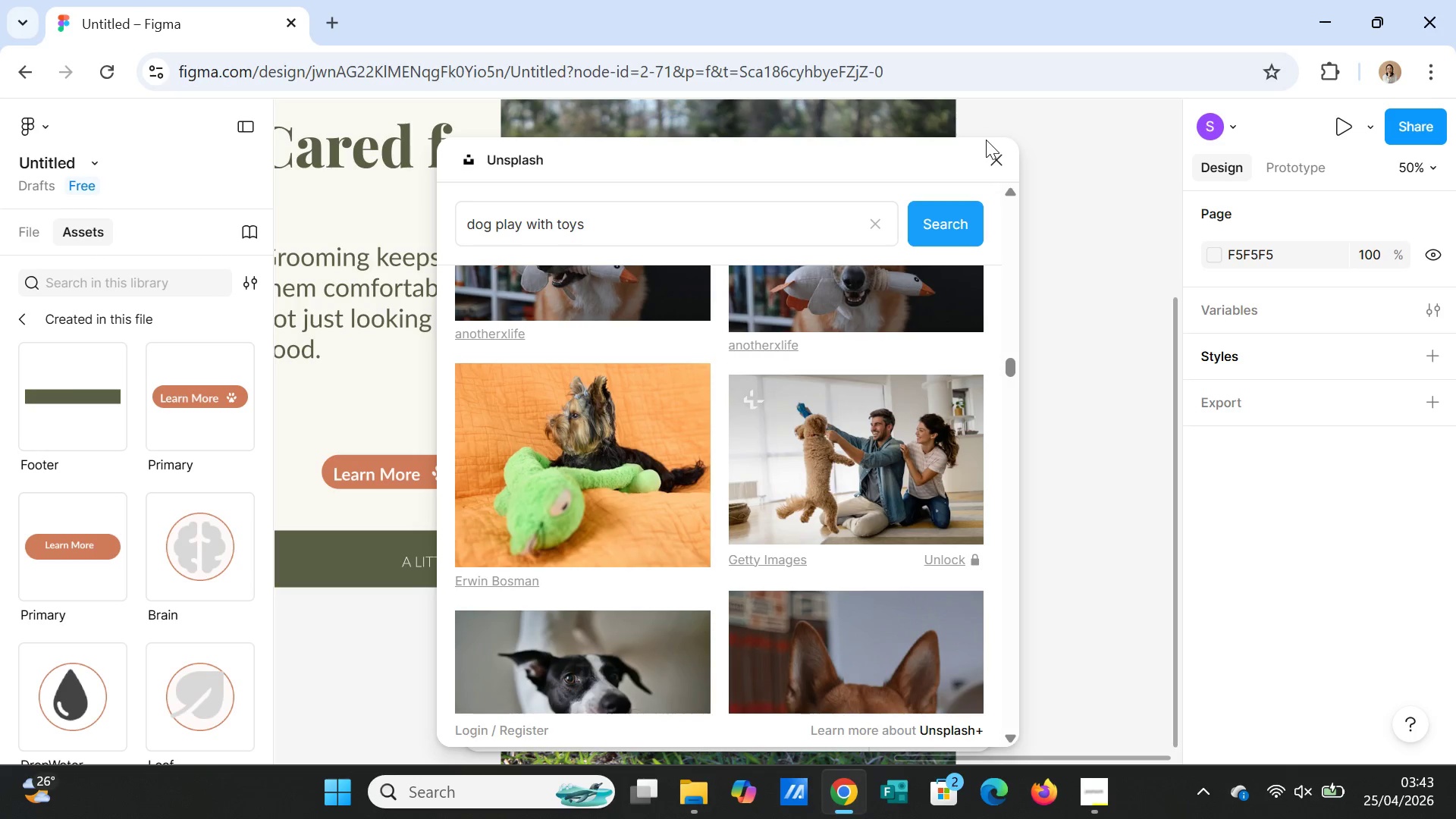 
left_click([1001, 146])
 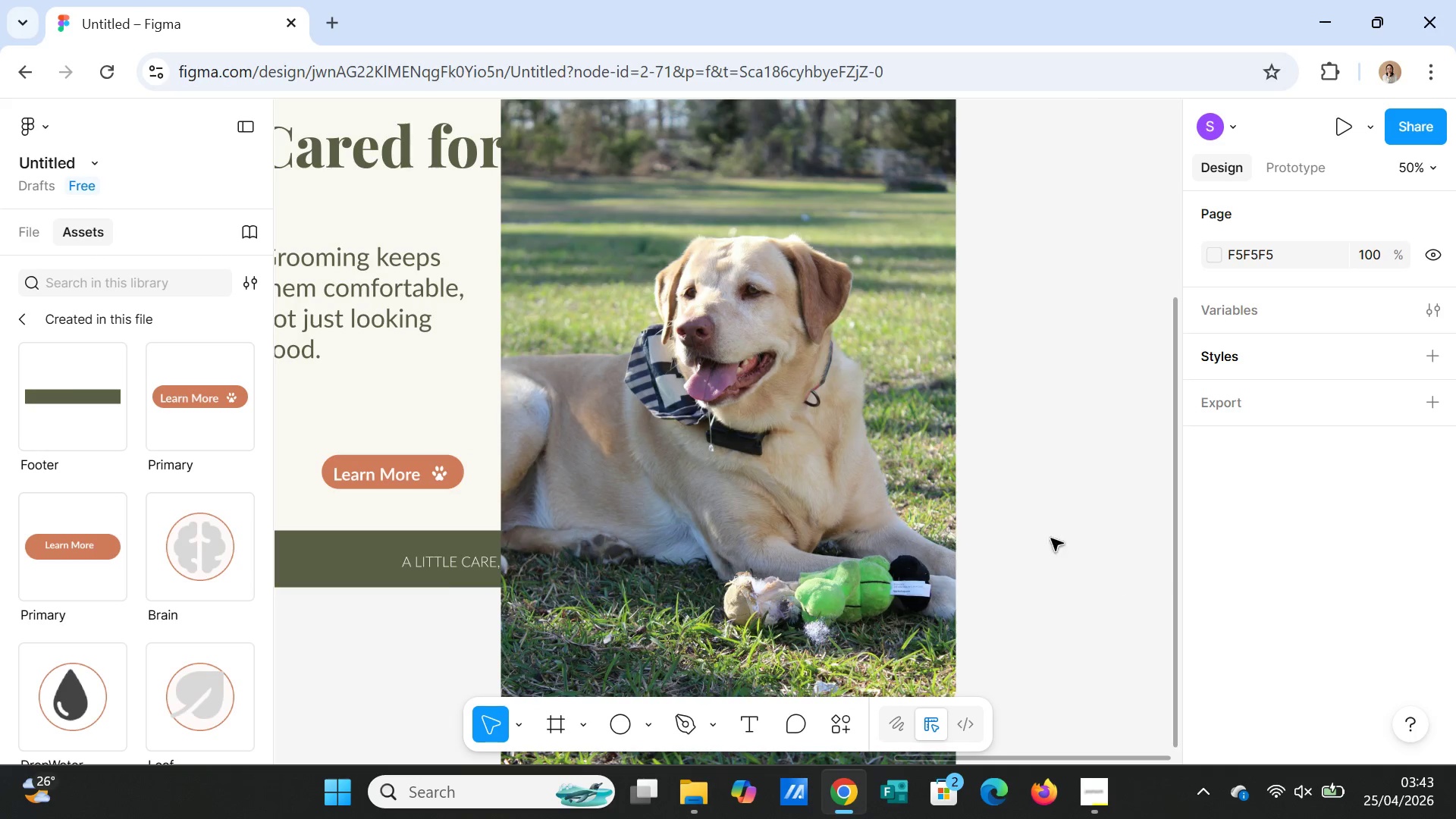 
left_click([1012, 528])
 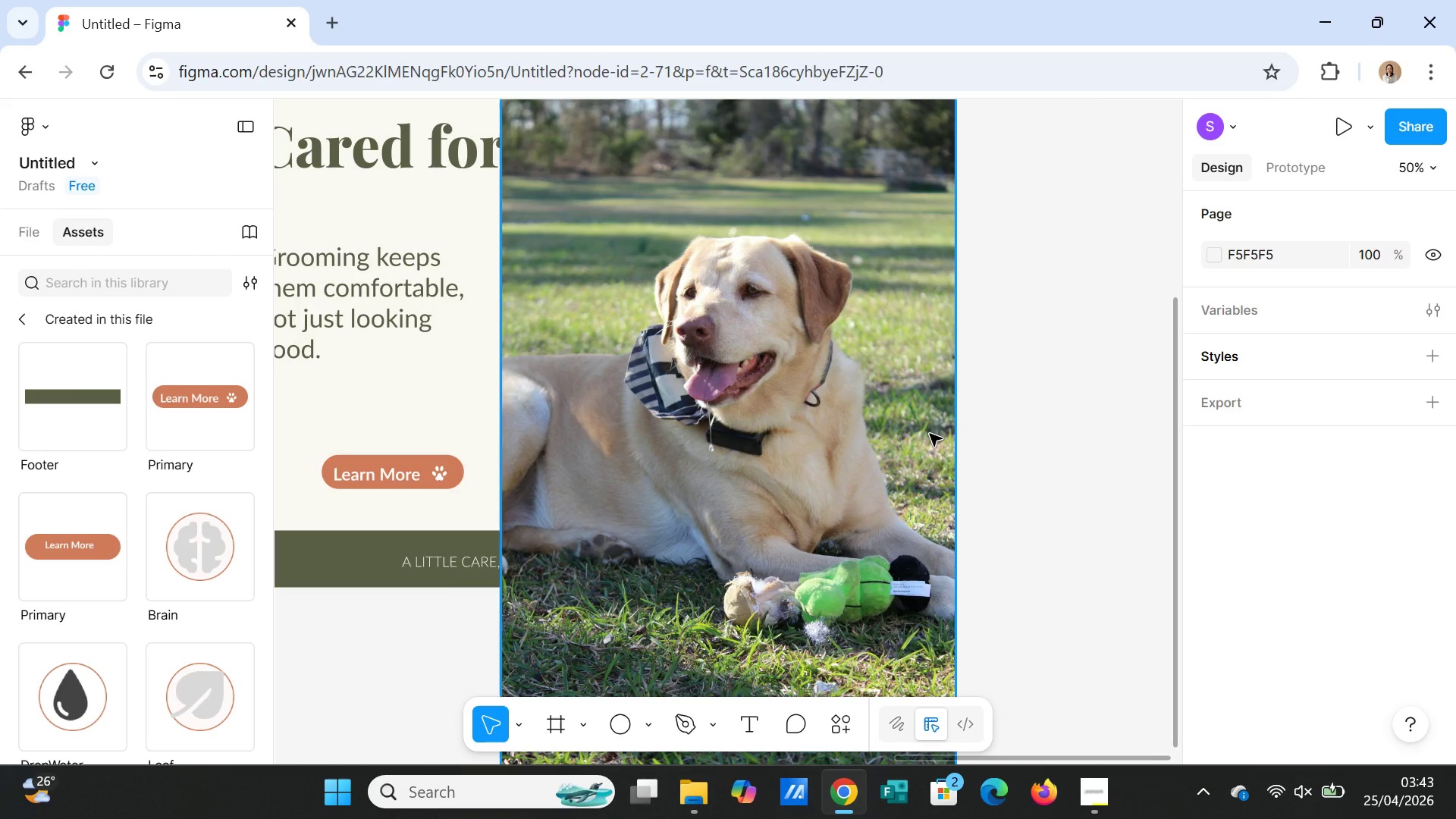 
left_click([976, 487])
 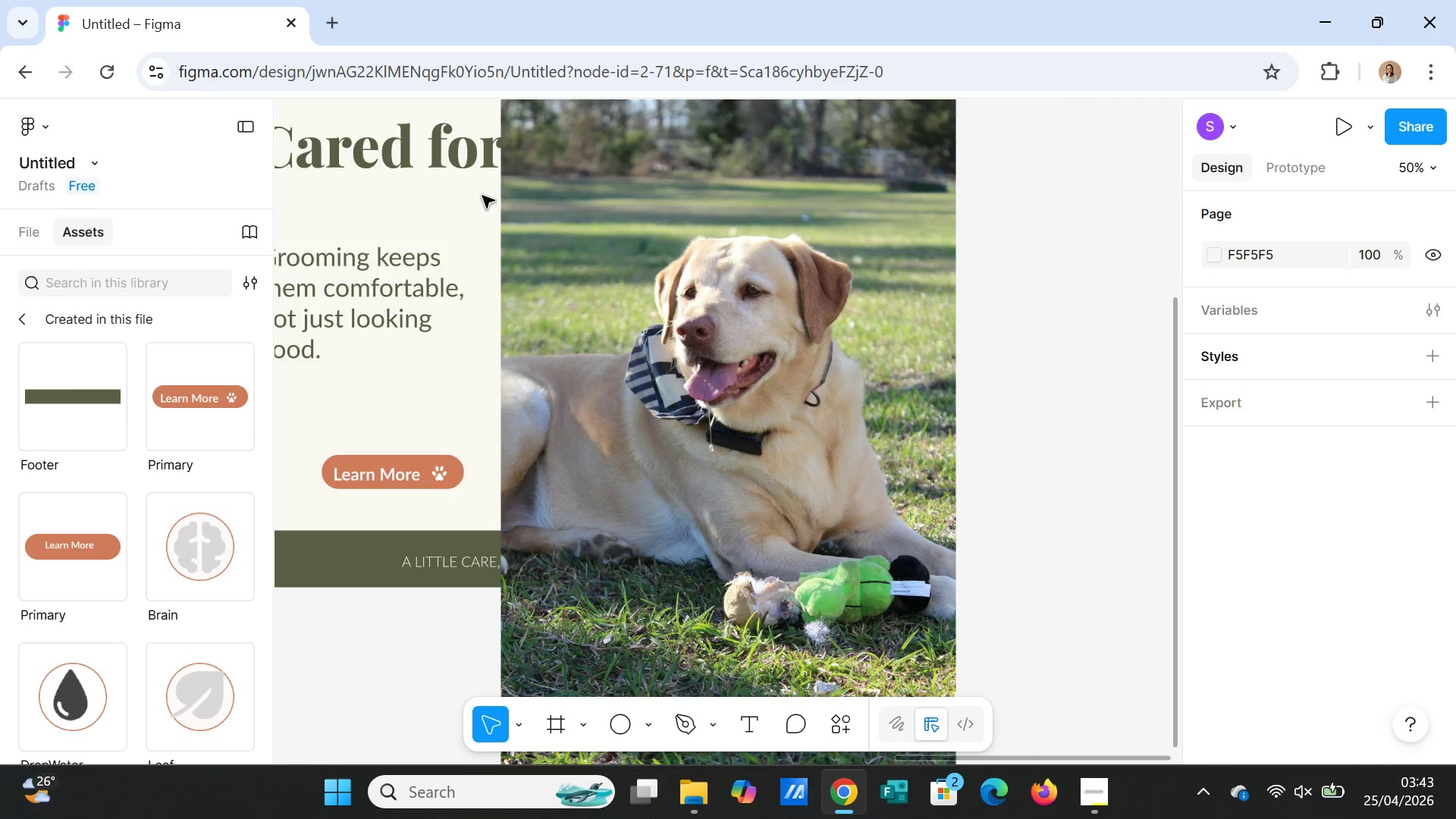 
double_click([479, 171])
 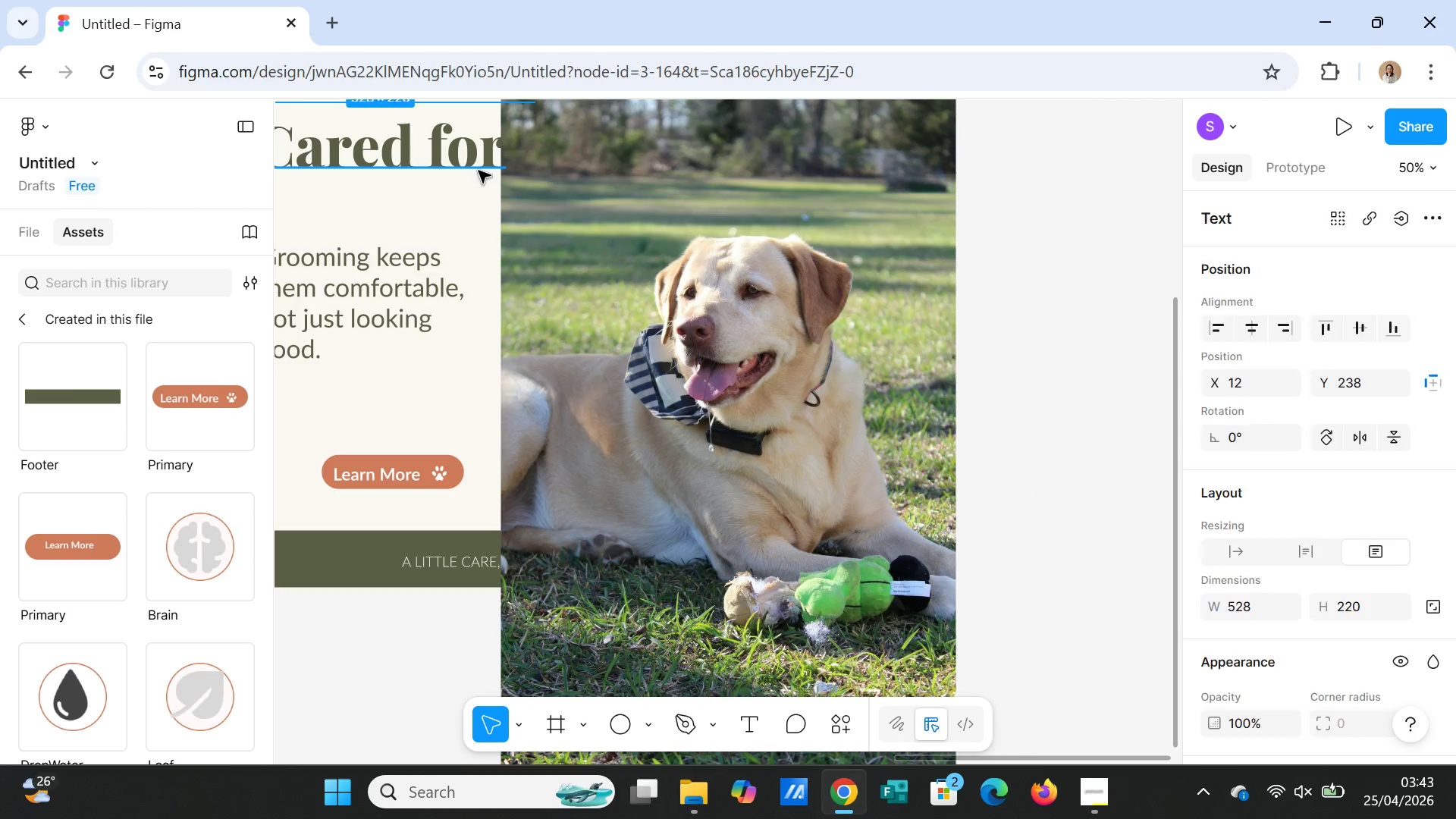 
triple_click([479, 171])
 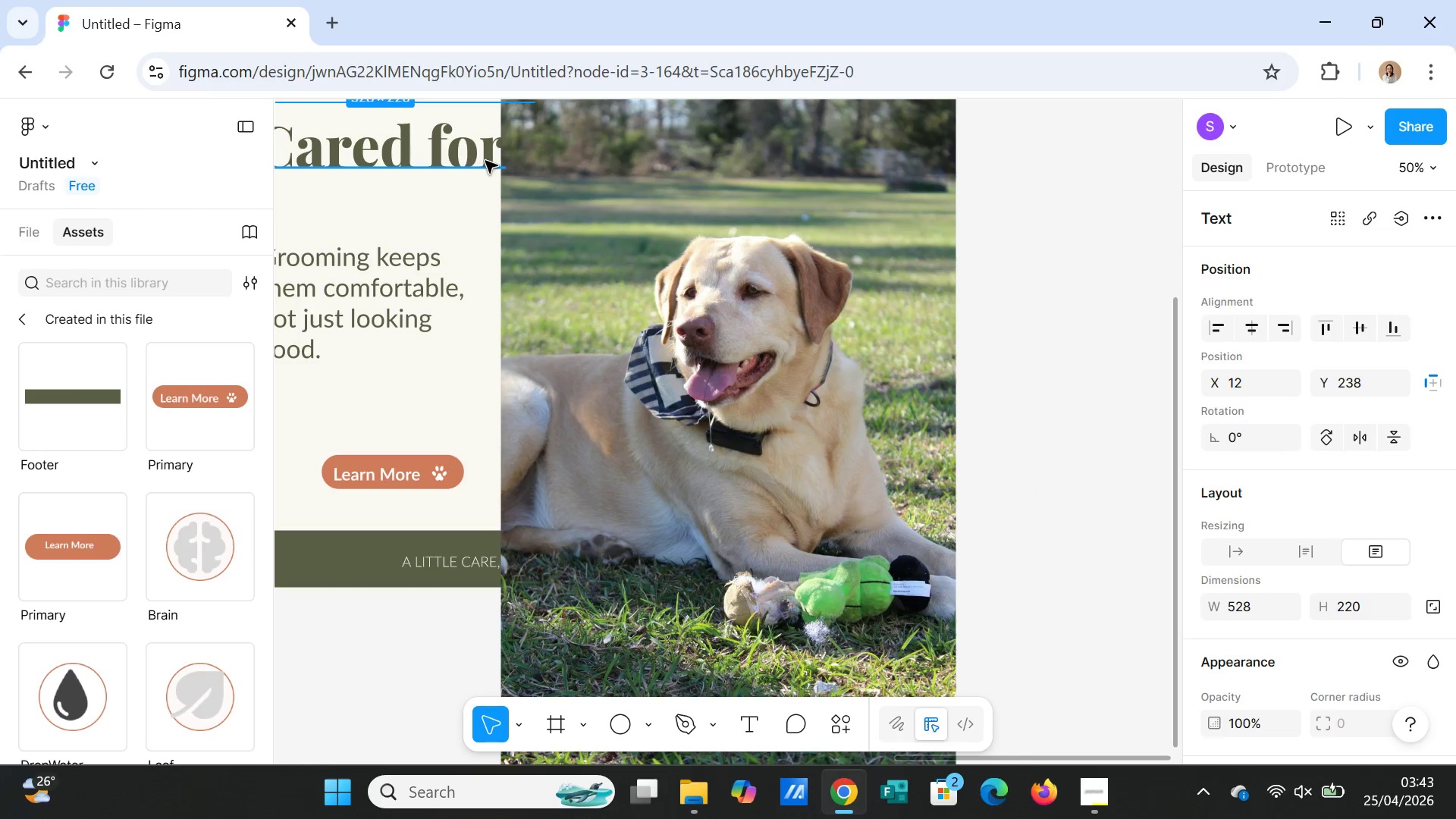 
double_click([485, 161])
 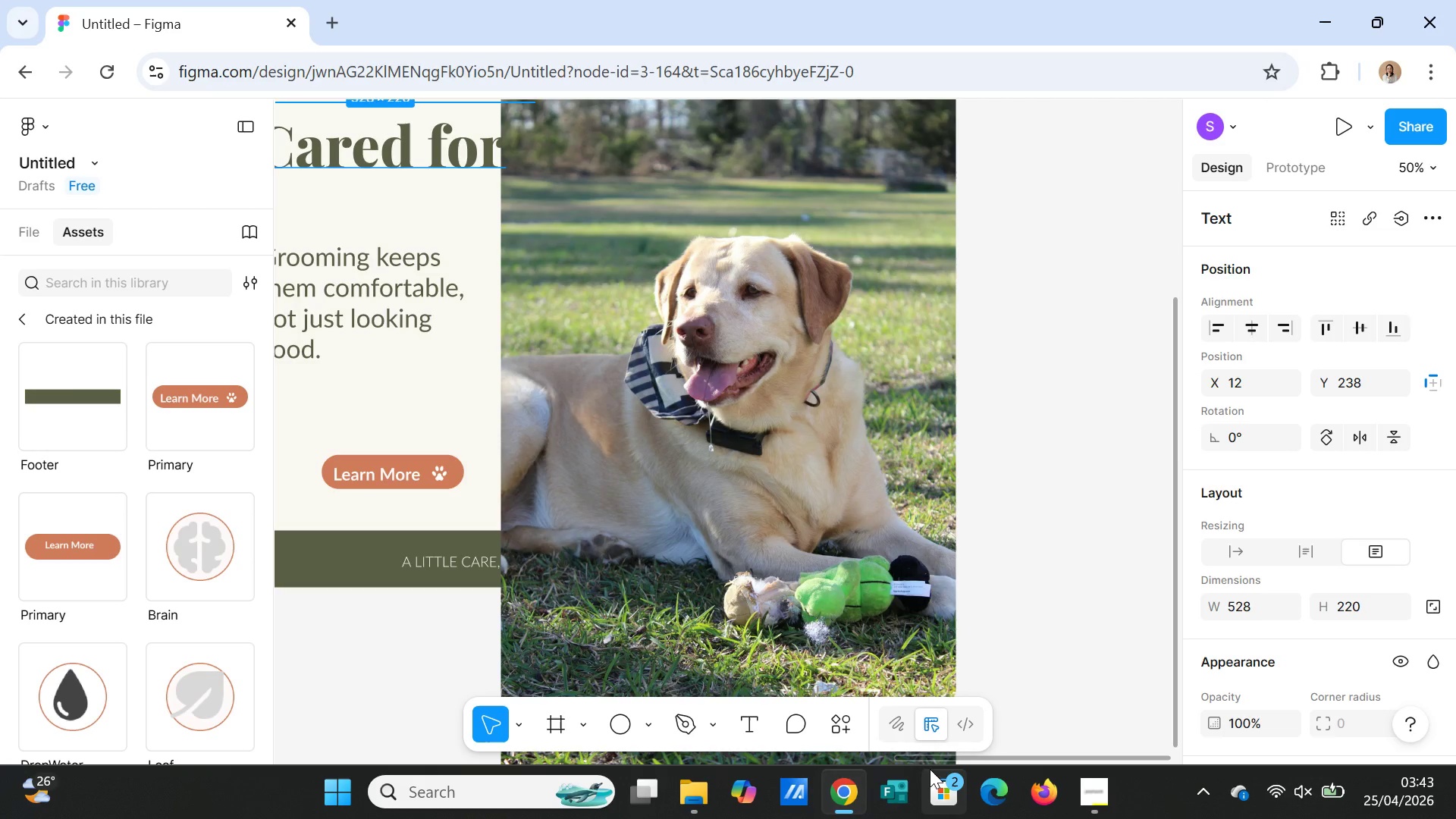 
wait(6.55)
 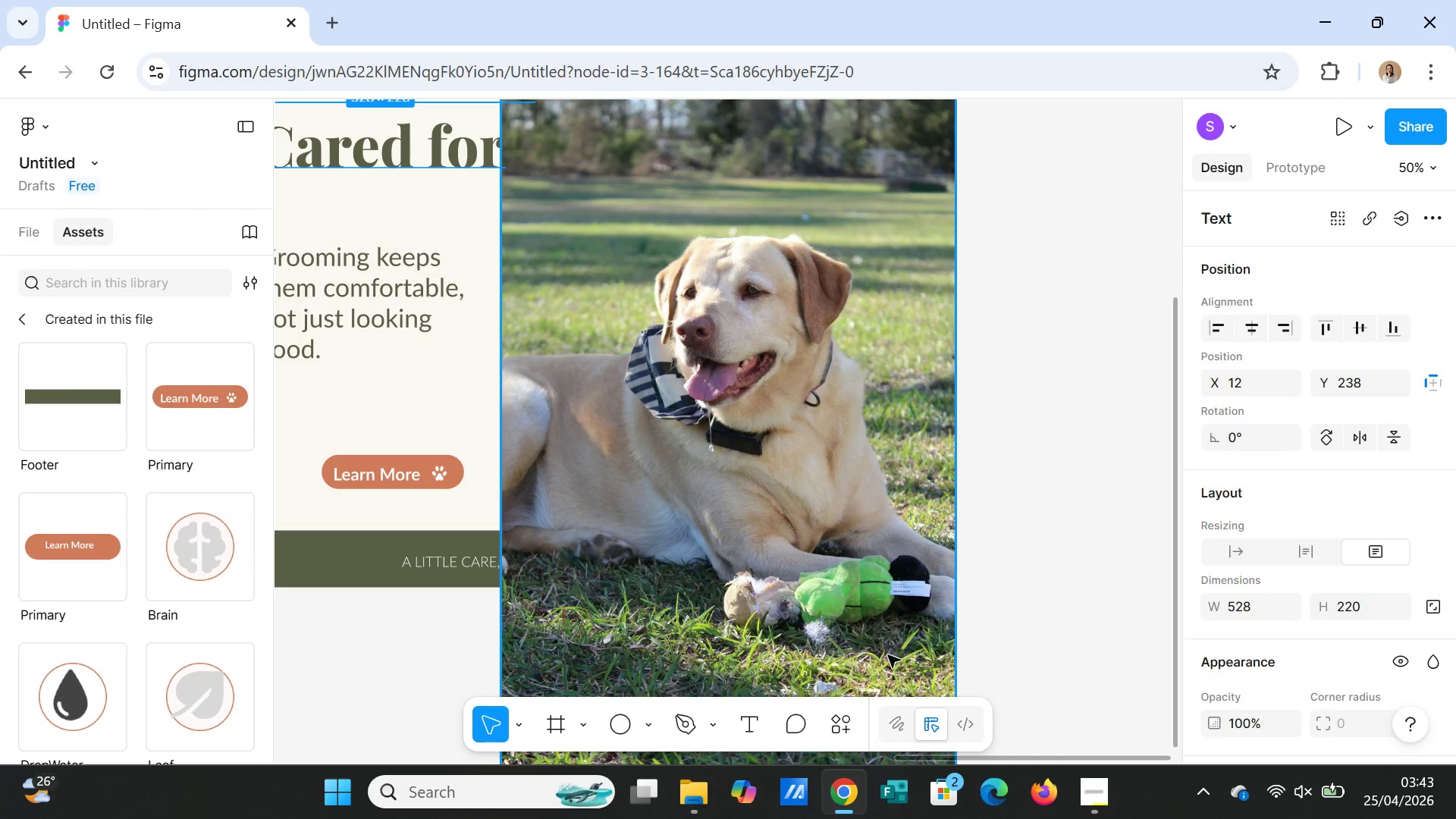 
left_click_drag(start_coordinate=[927, 758], to_coordinate=[833, 742])
 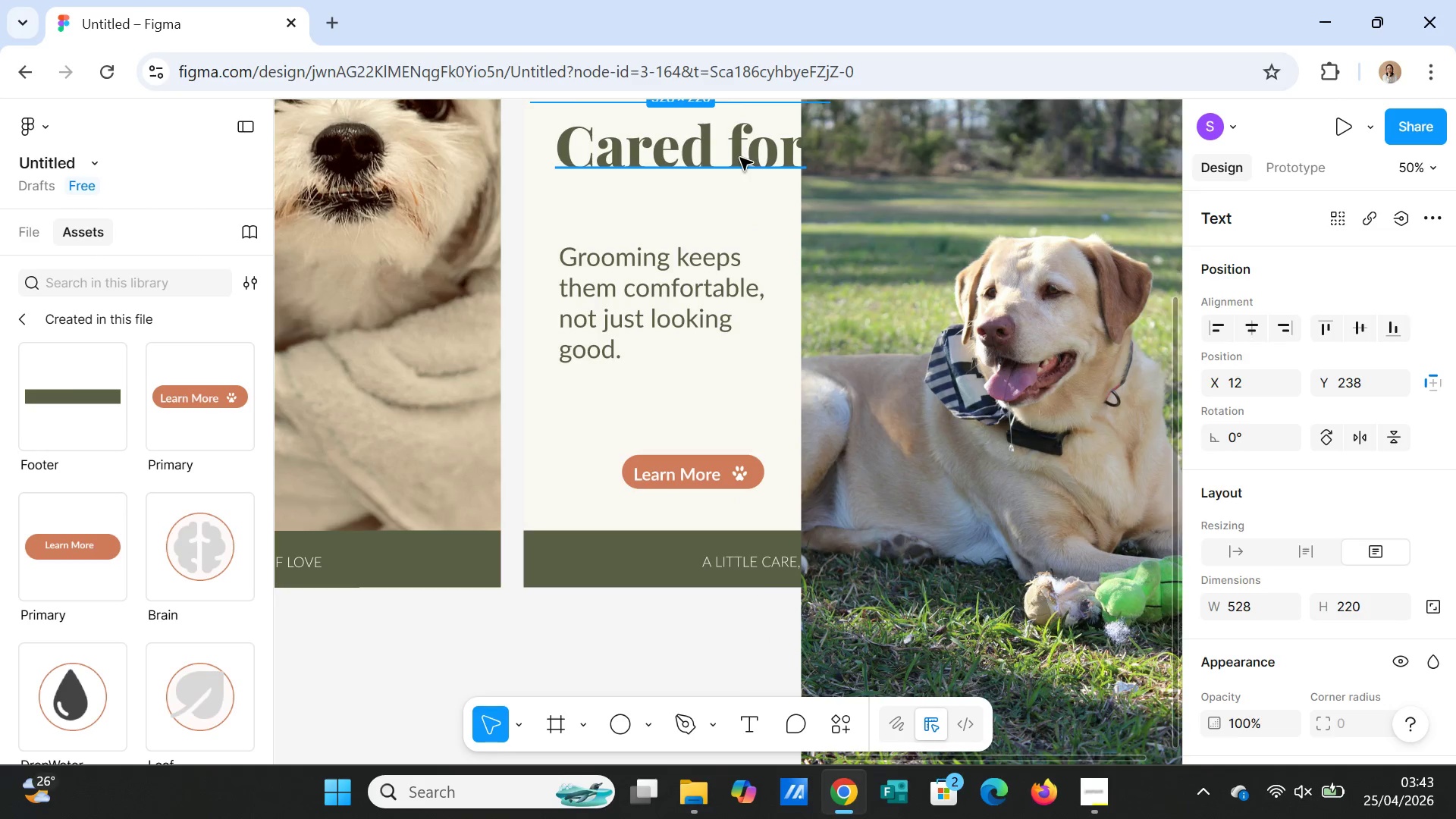 
double_click([740, 158])
 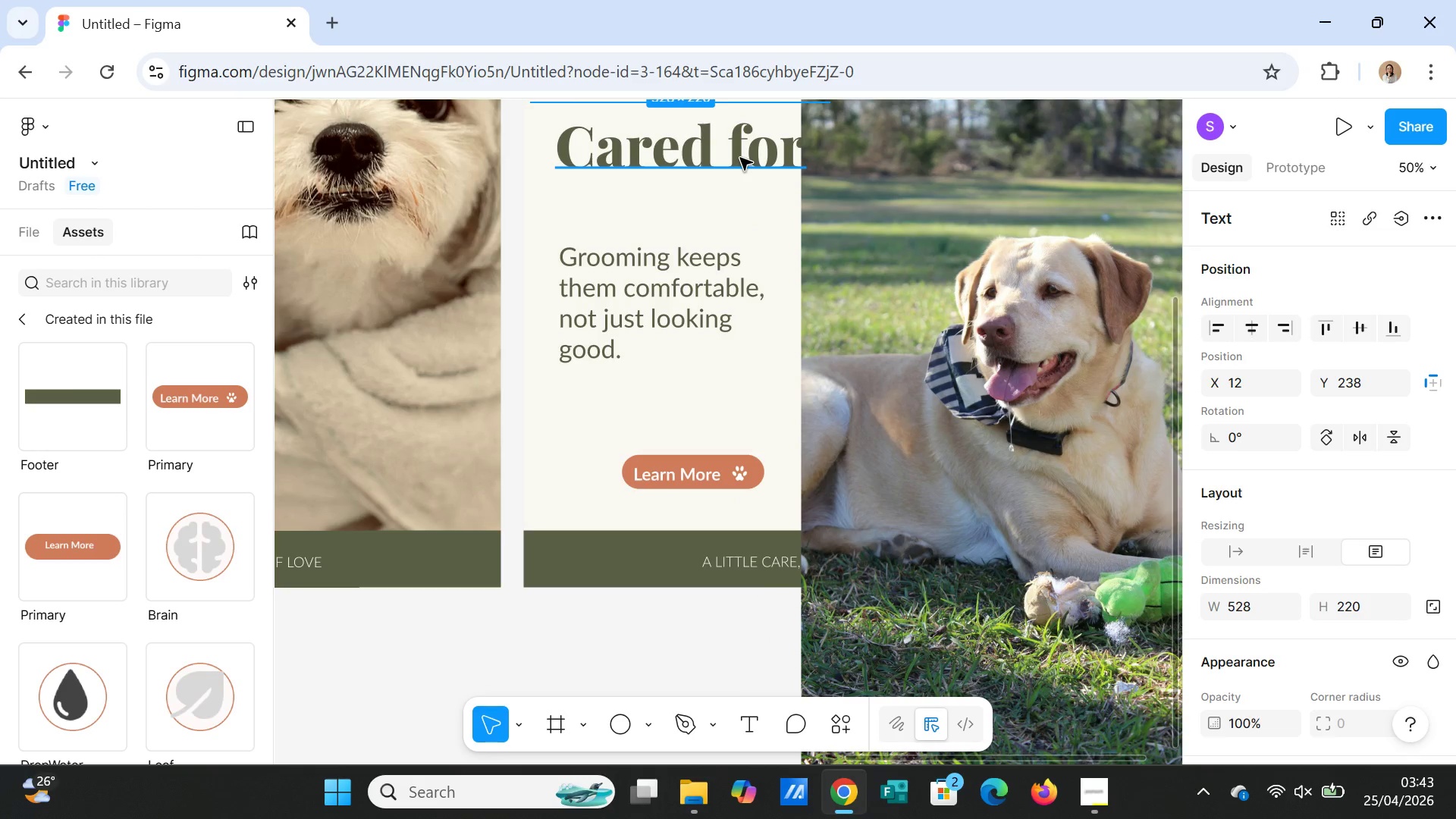 
triple_click([740, 158])
 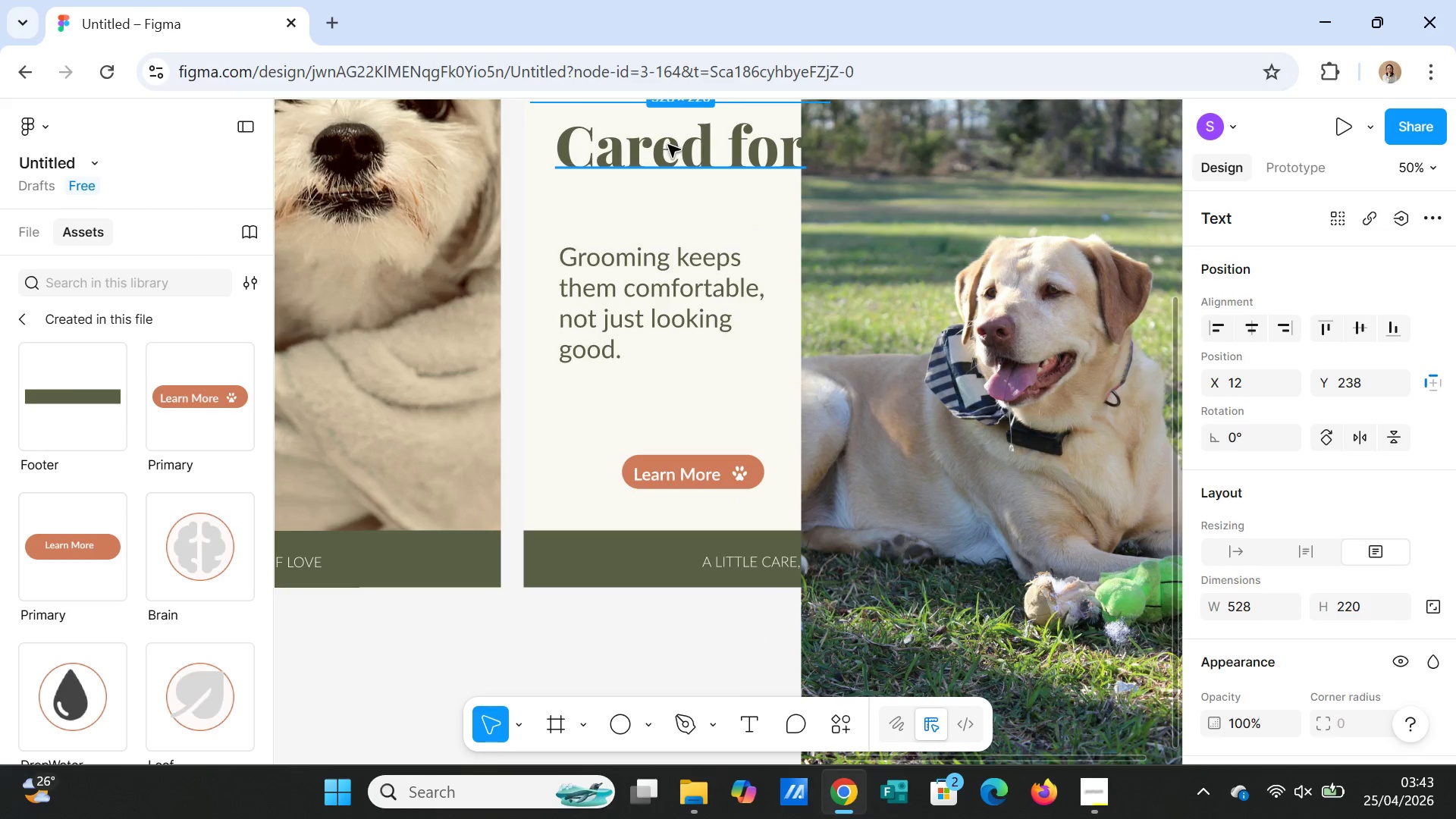 
double_click([668, 145])
 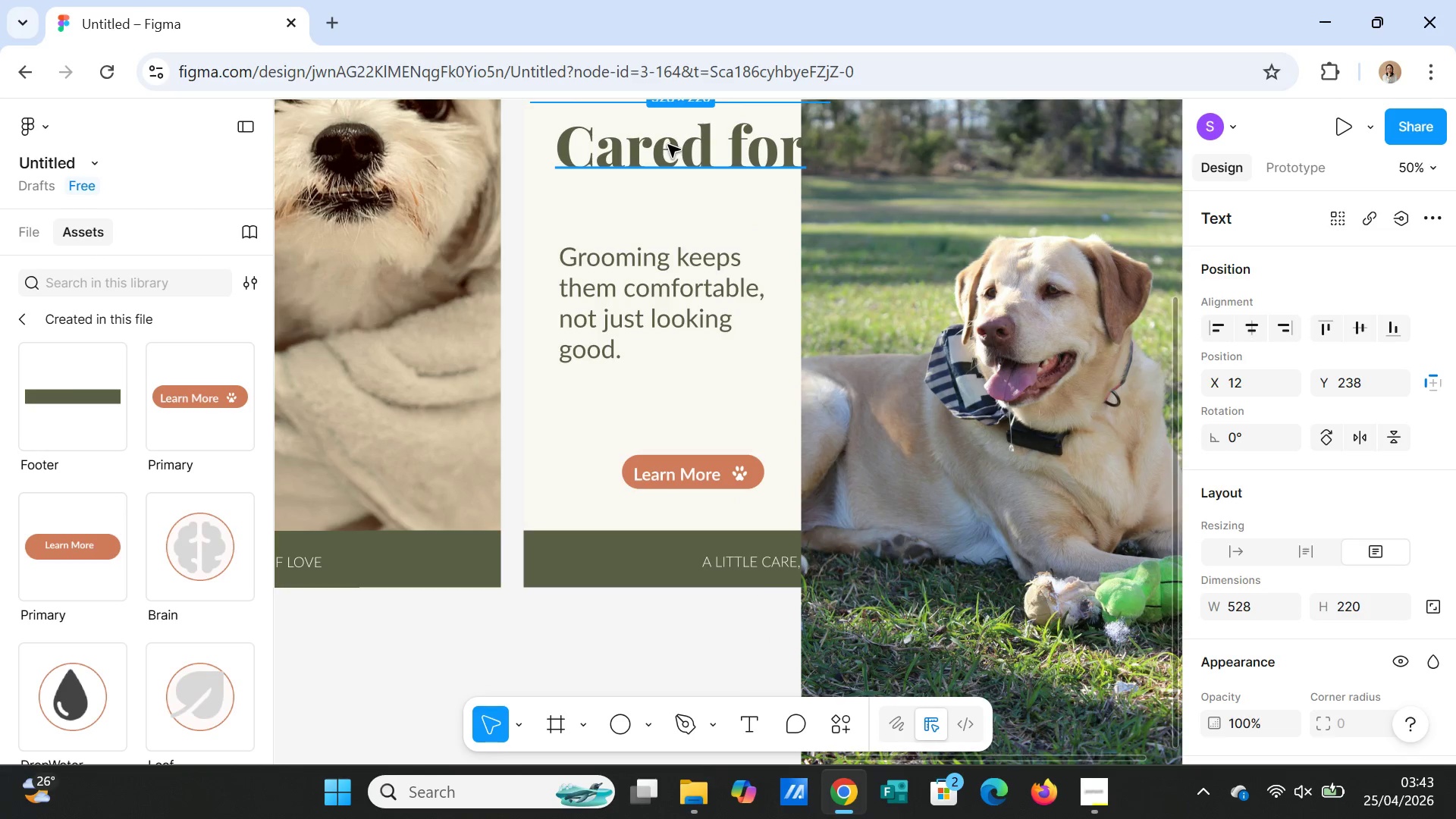 
triple_click([668, 145])
 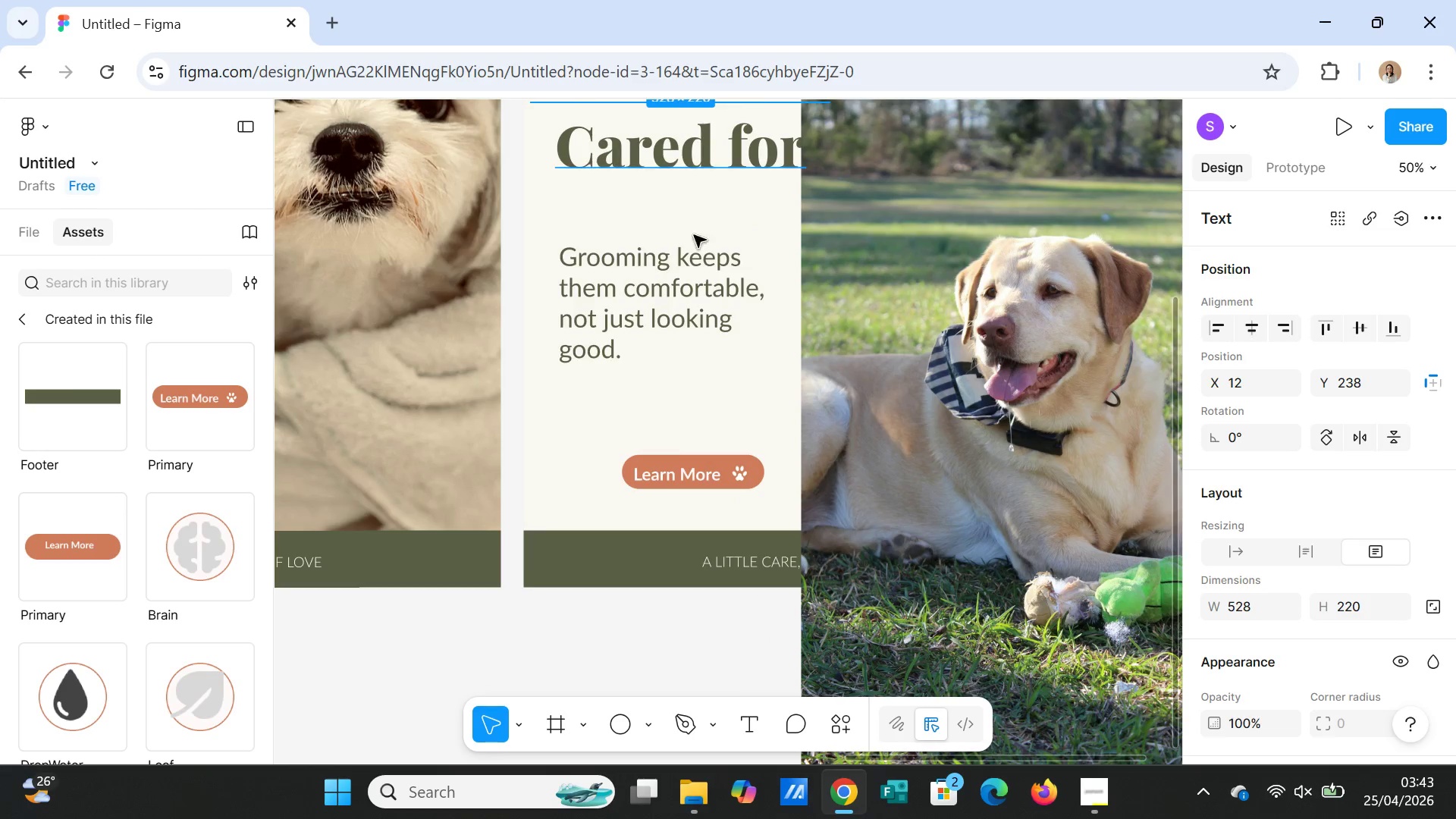 
scroll: coordinate [696, 261], scroll_direction: up, amount: 4.0
 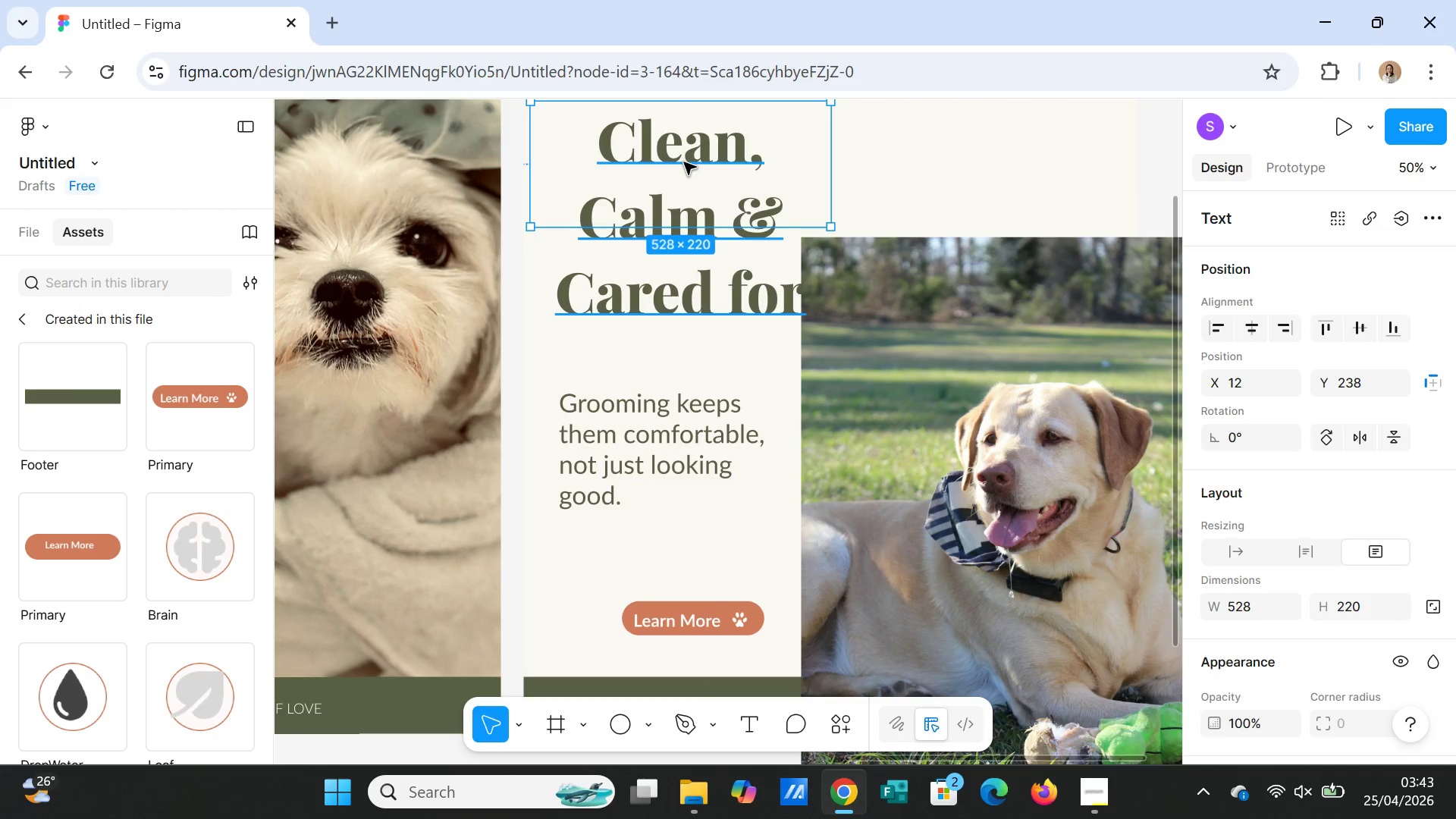 
double_click([684, 162])
 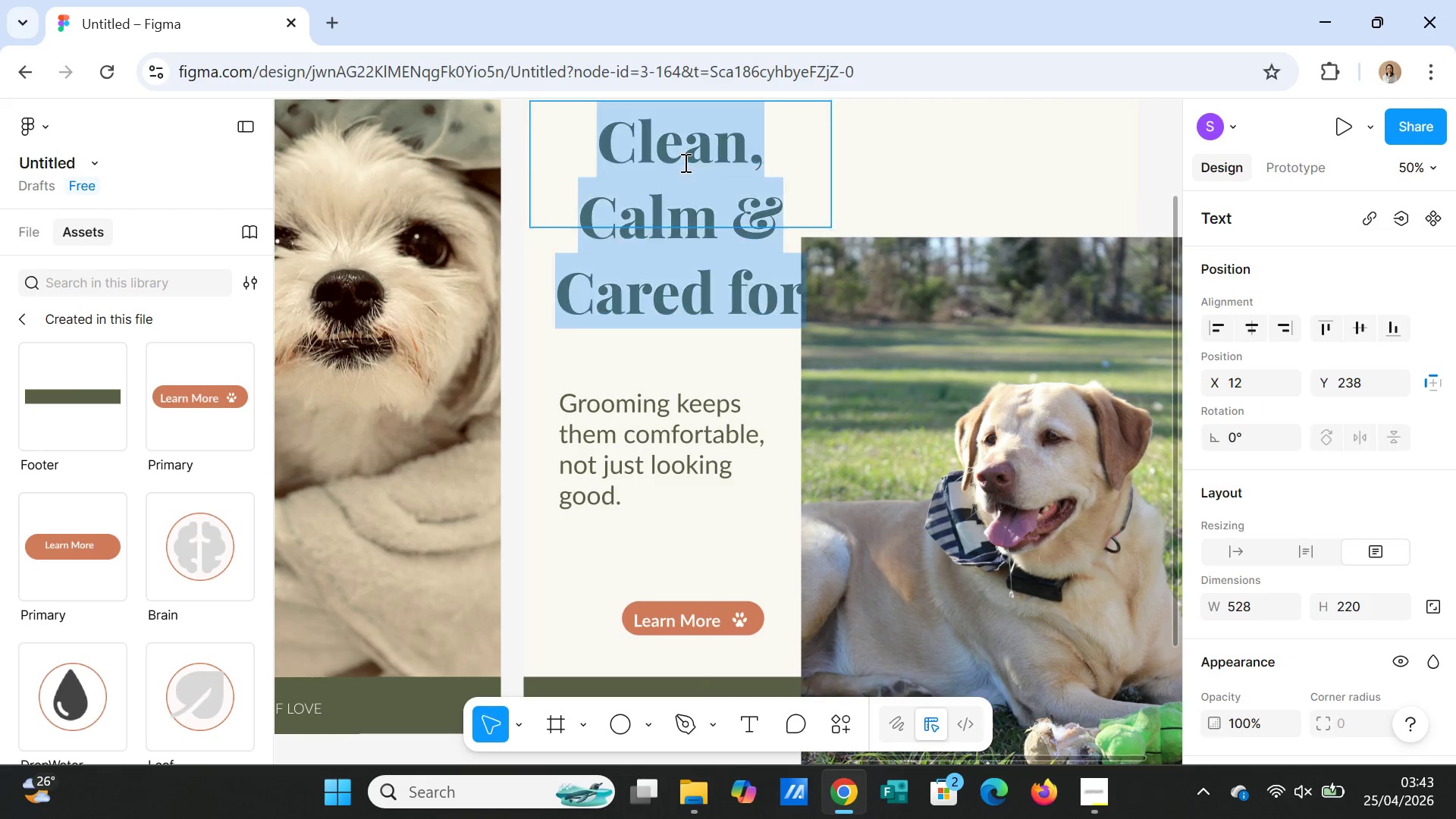 
triple_click([684, 162])
 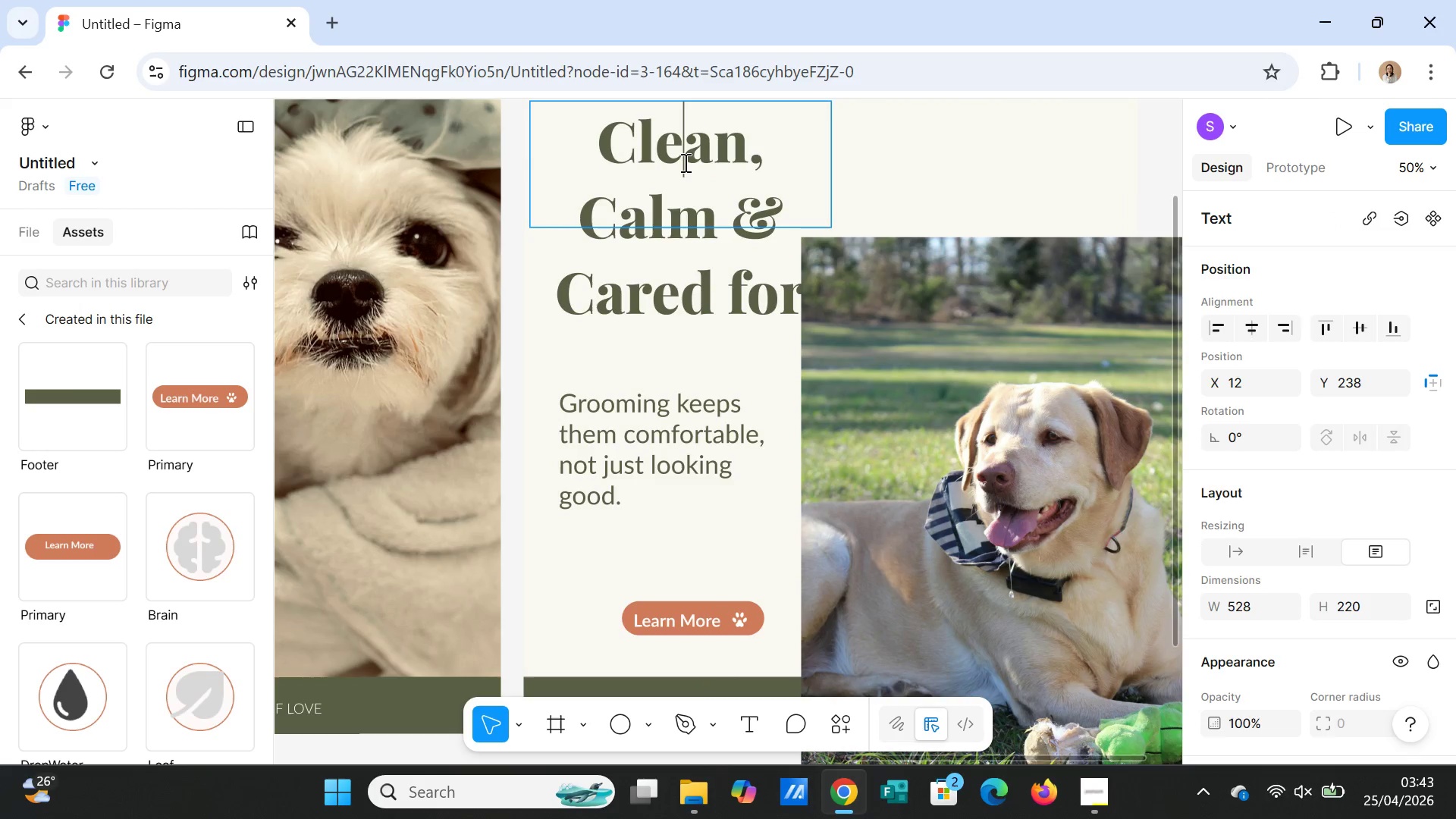 
double_click([684, 162])
 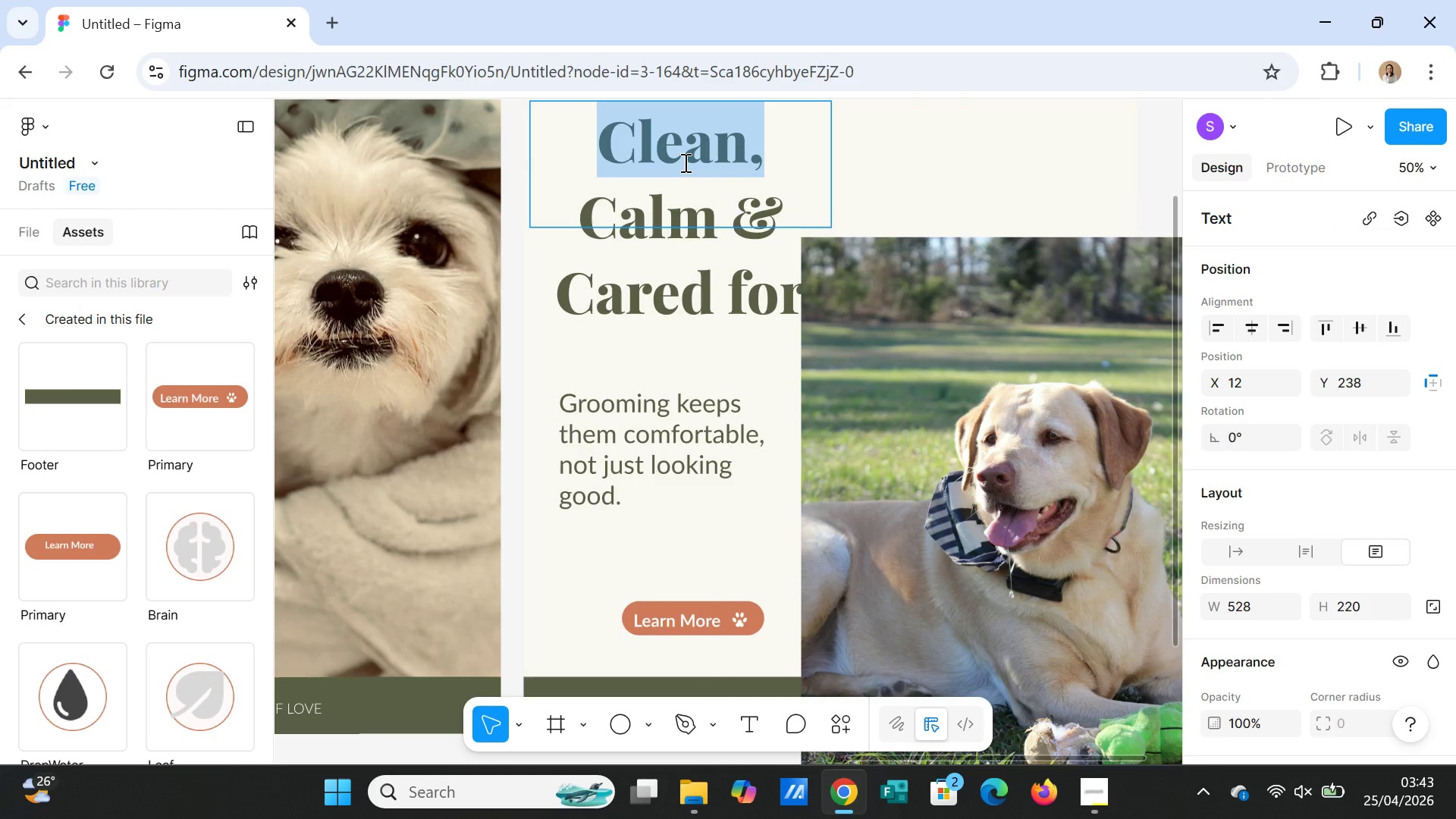 
triple_click([684, 162])
 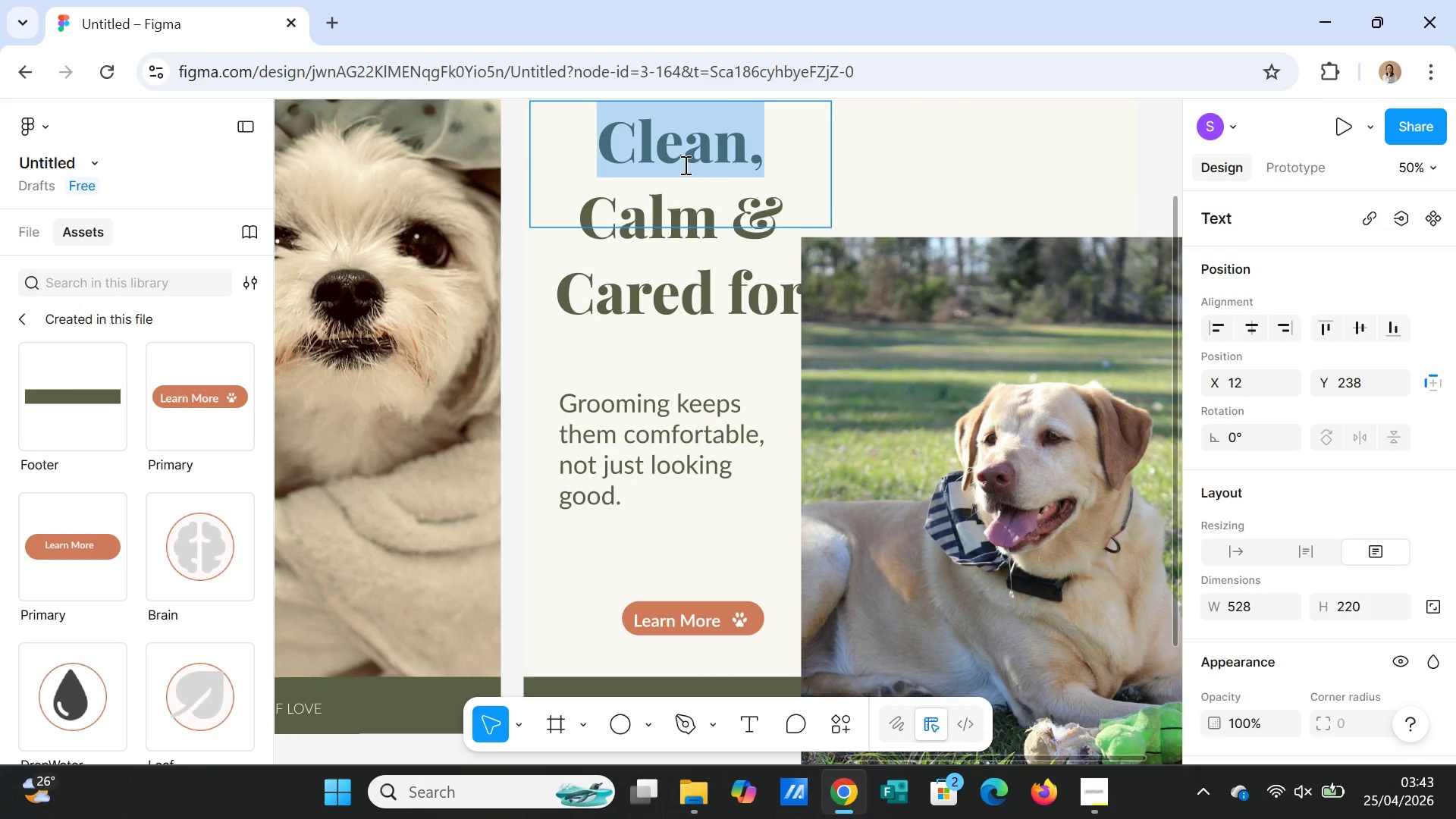 
scroll: coordinate [921, 391], scroll_direction: up, amount: 11.0
 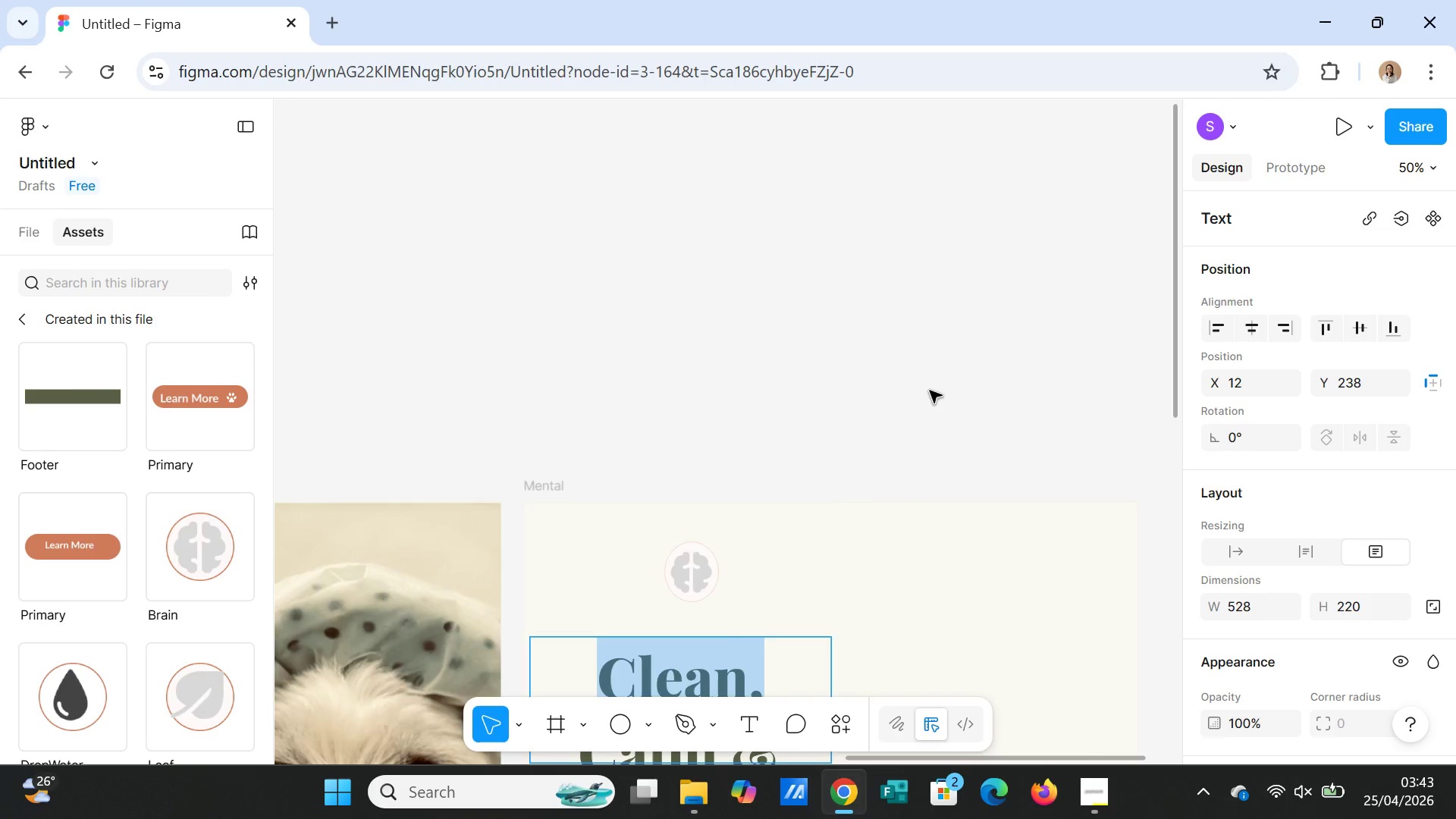 
scroll: coordinate [935, 380], scroll_direction: down, amount: 11.0
 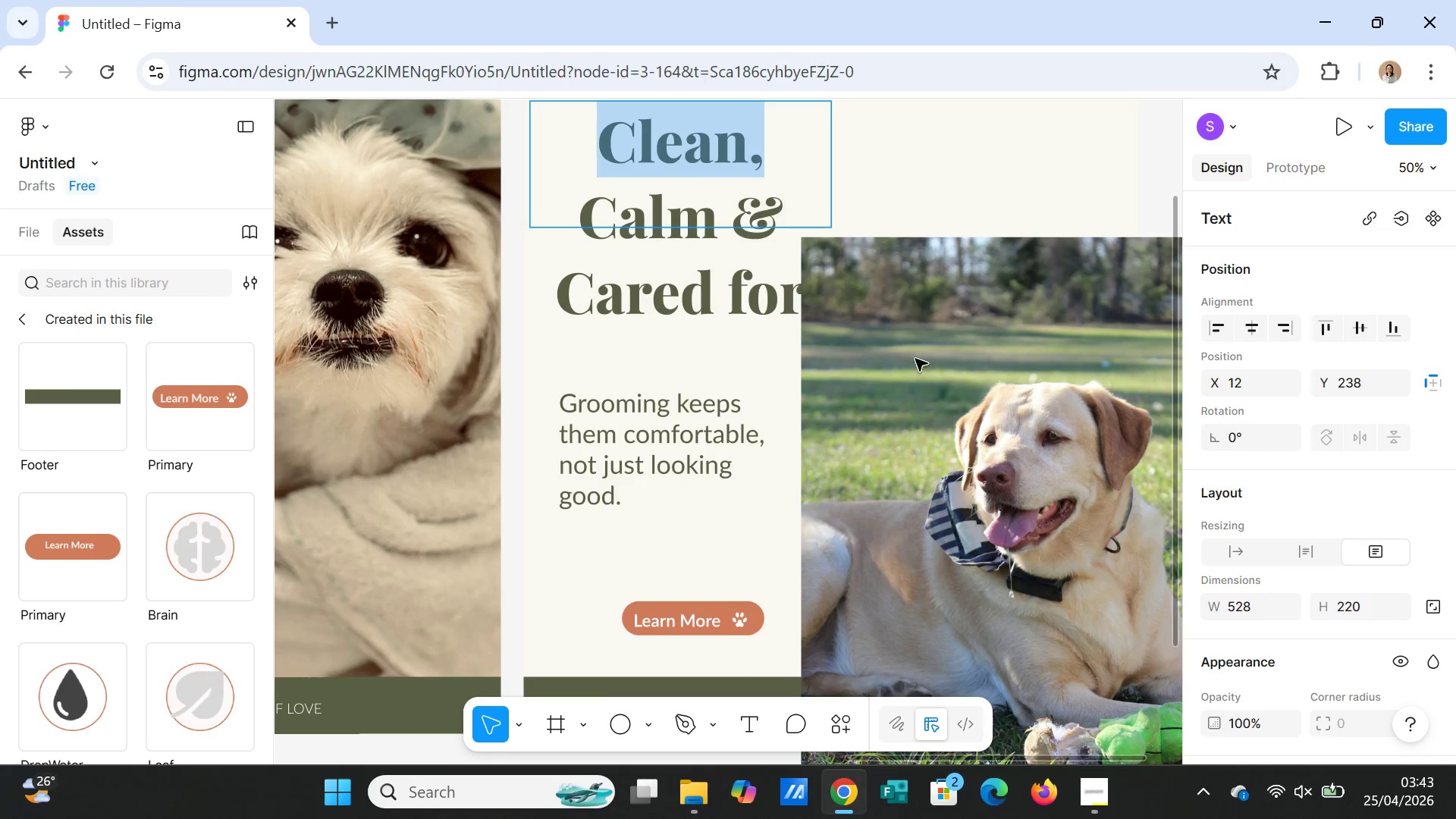 
key(Minus)
 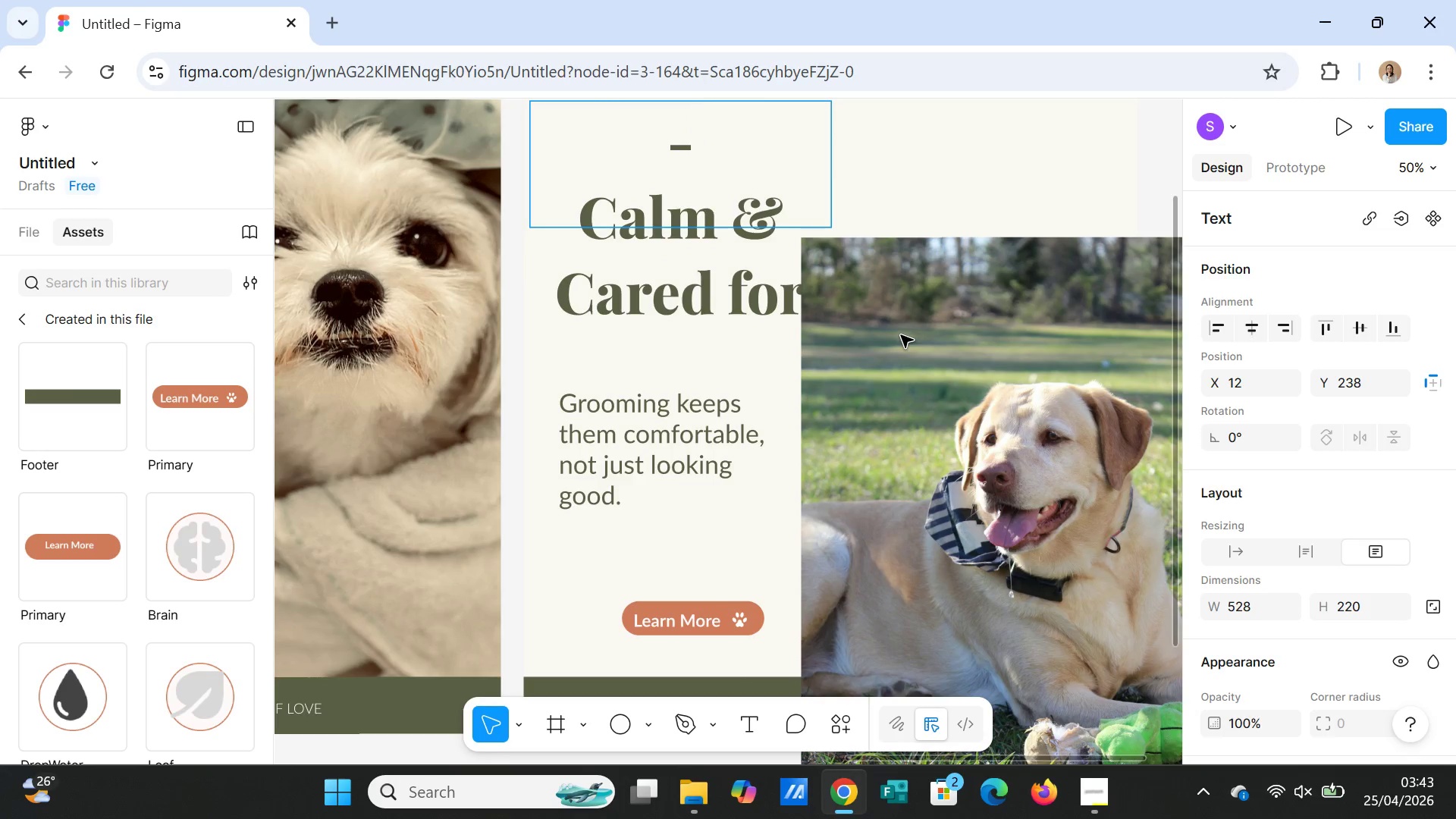 
key(Minus)
 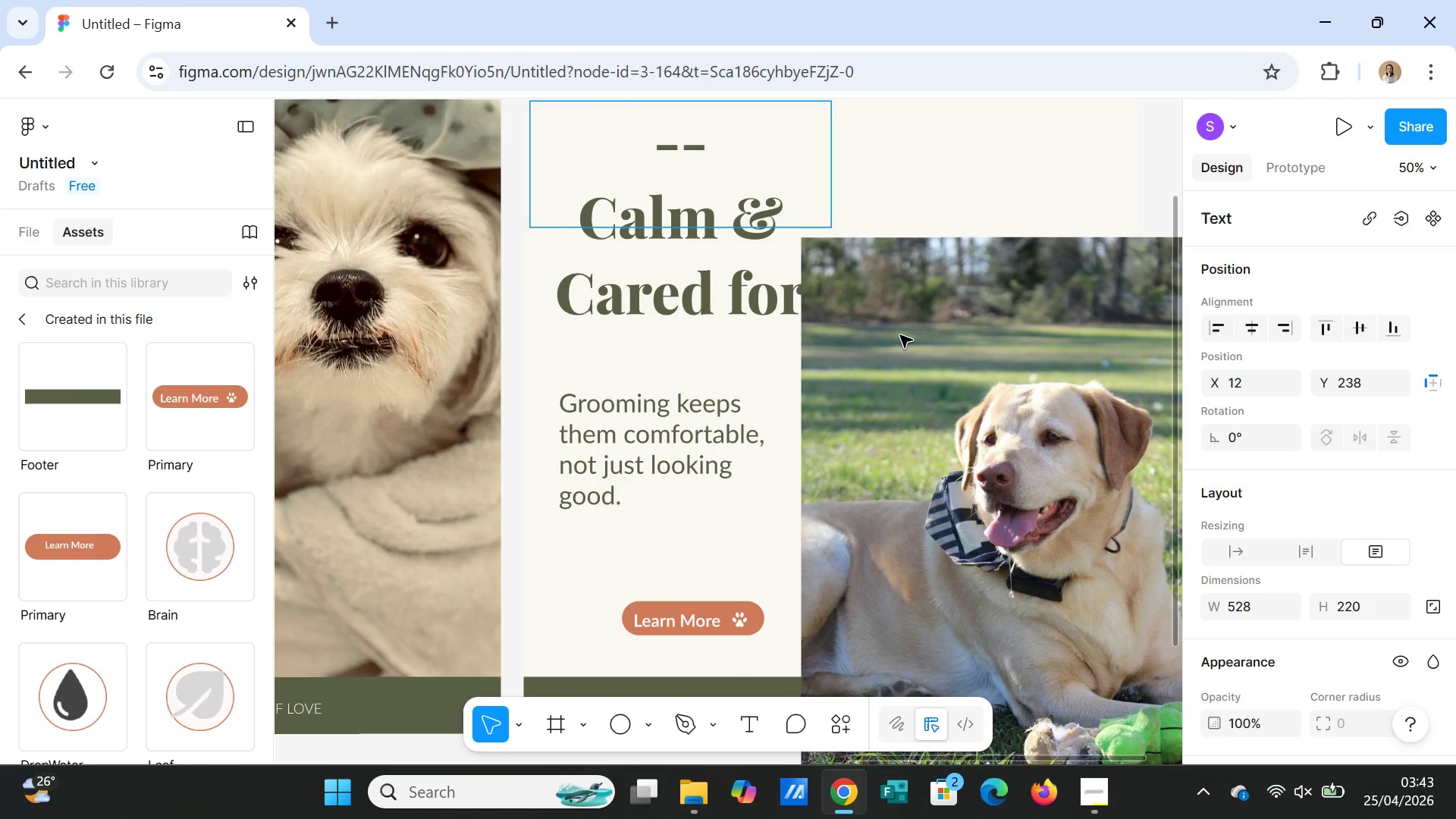 
key(Escape)
 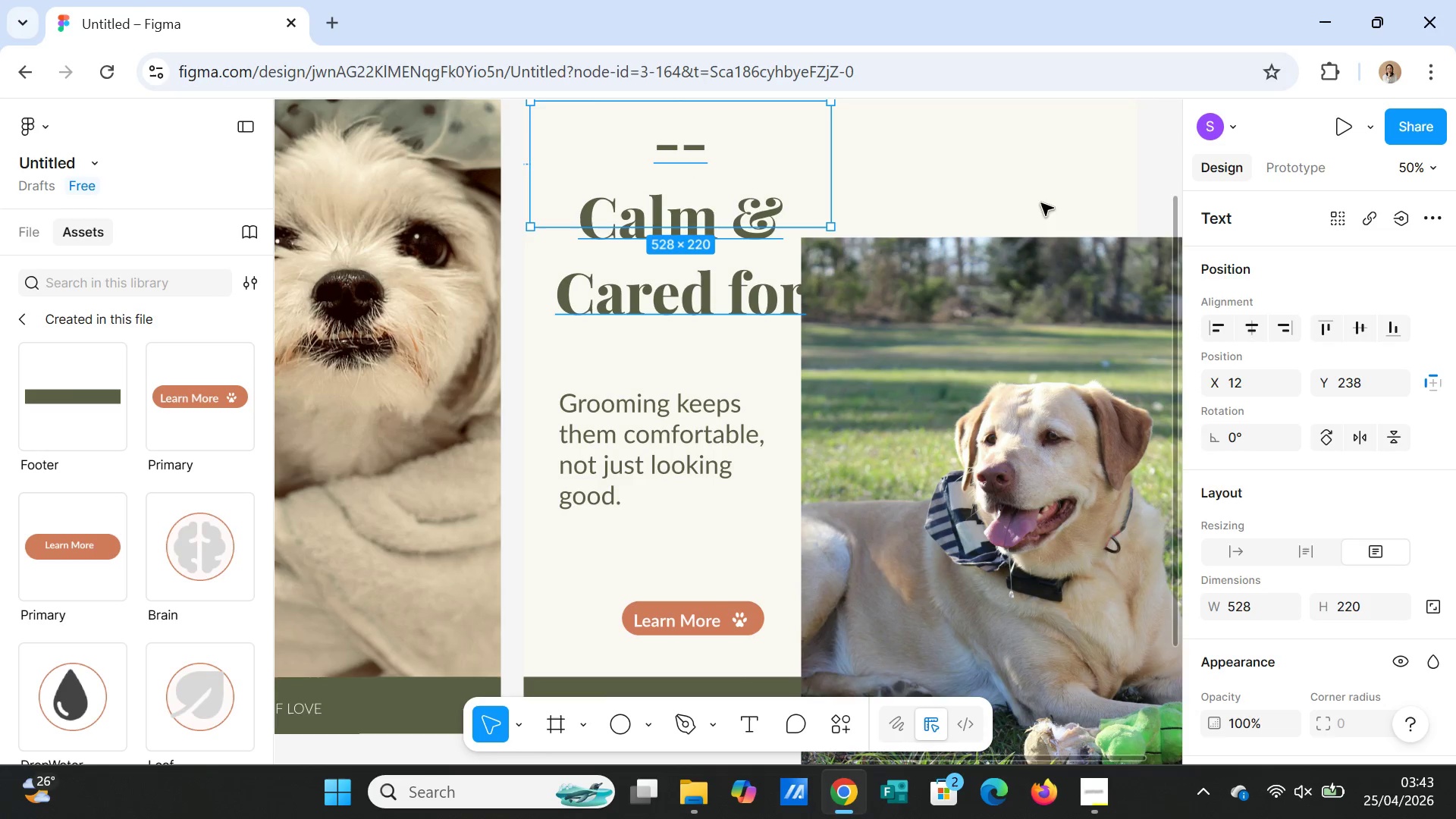 
left_click([1009, 185])
 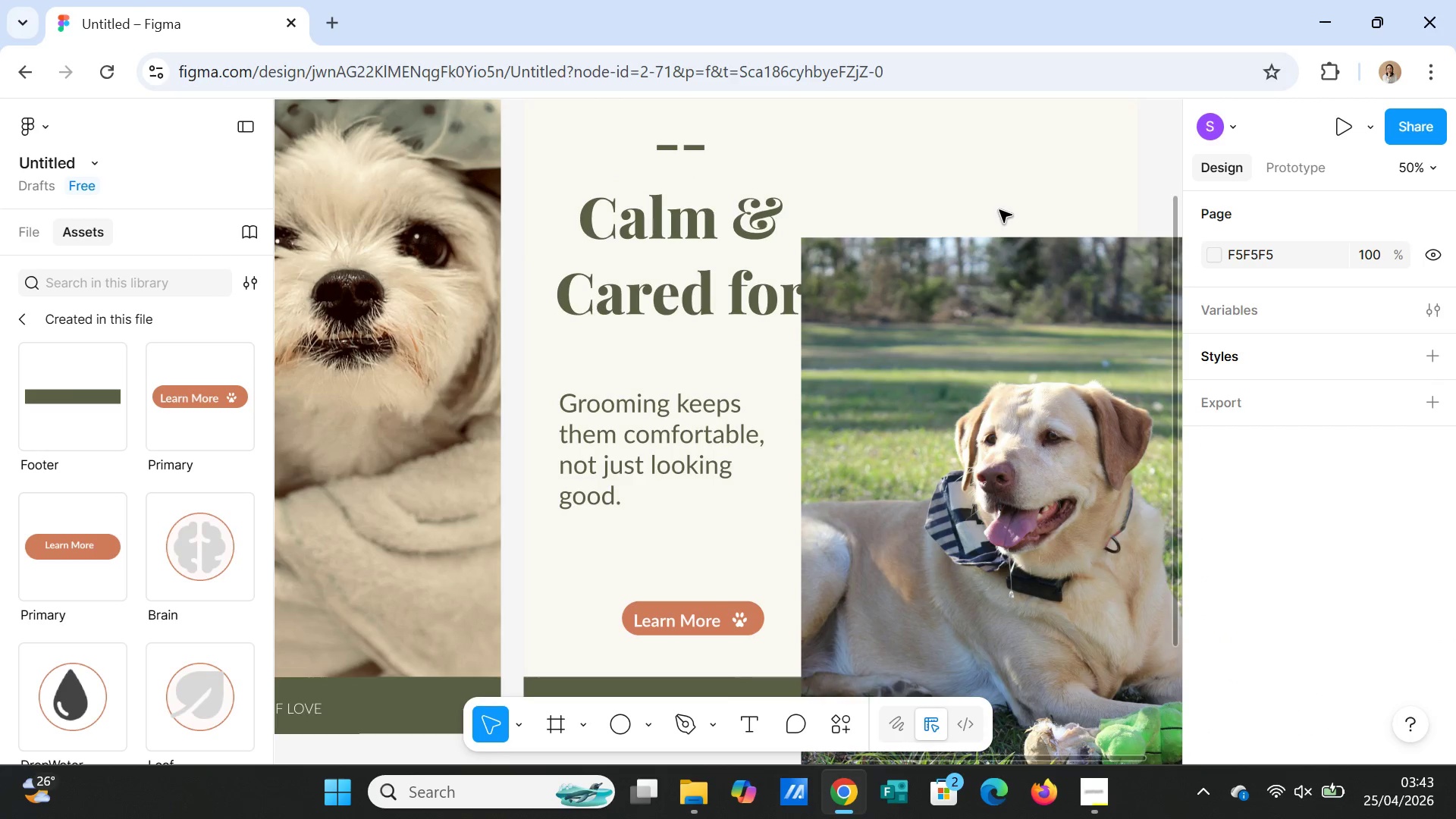 
key(Control+Z)
 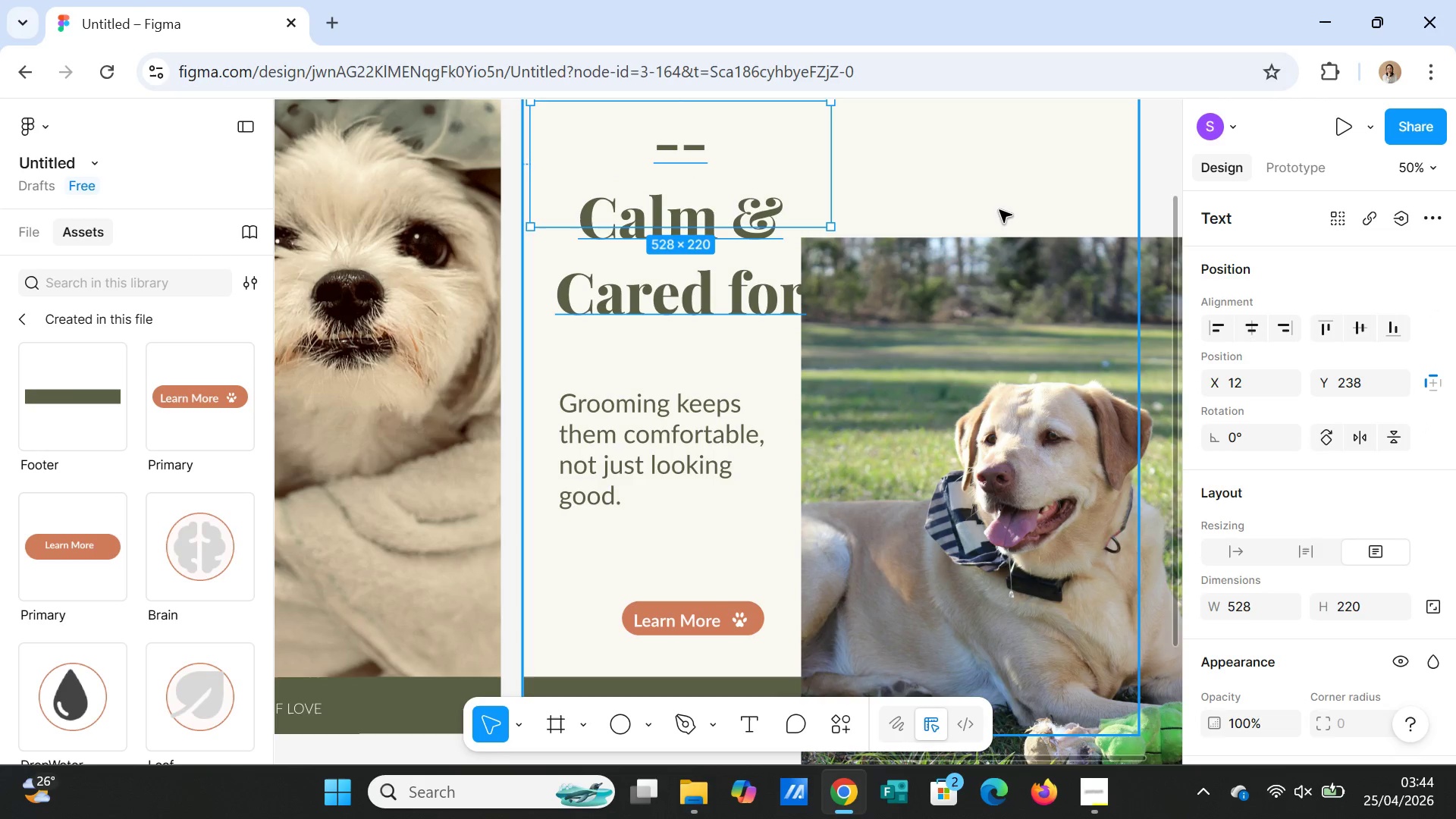 
key(Control+Z)
 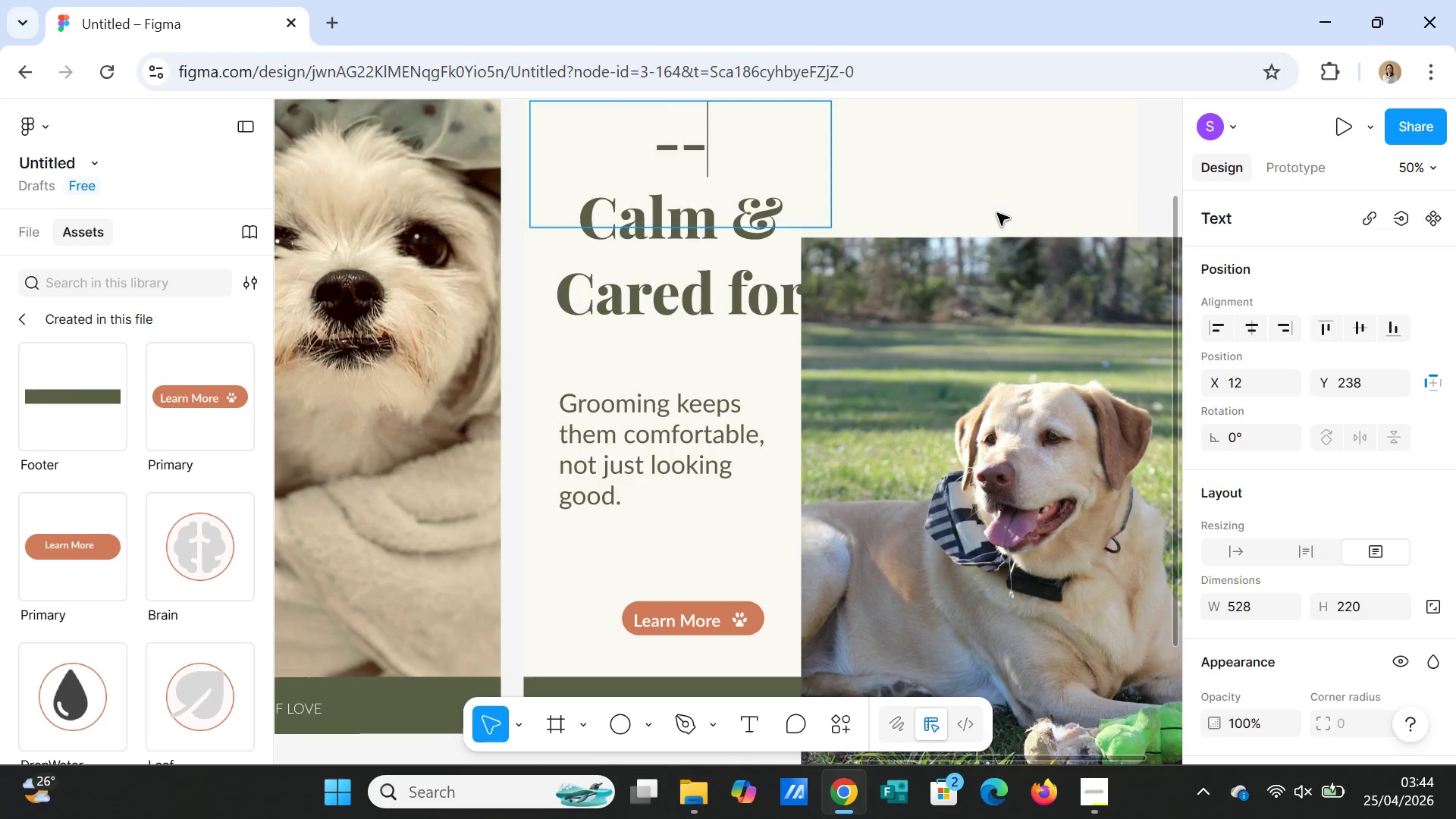 
key(Control+Z)
 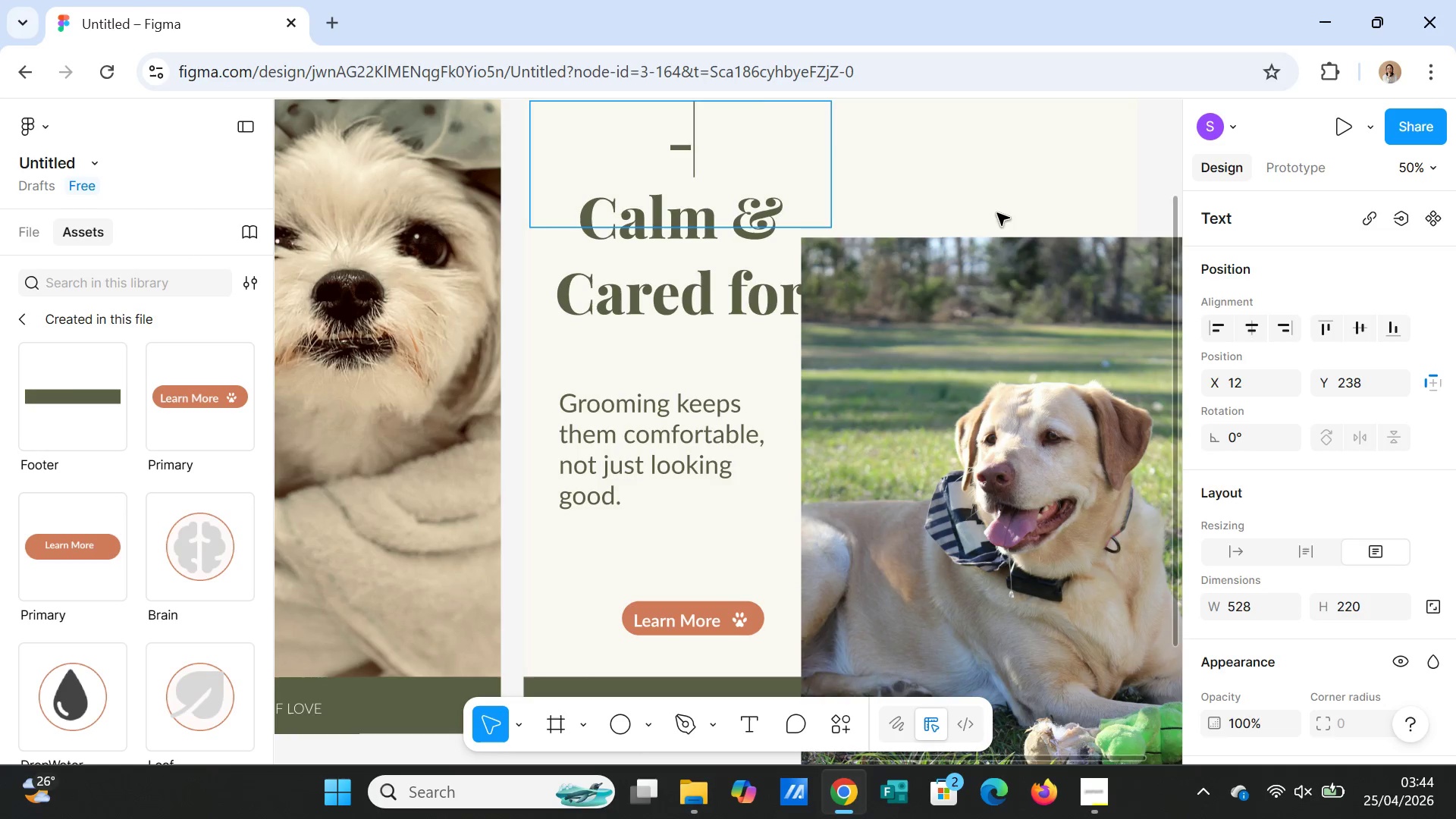 
key(Control+Z)
 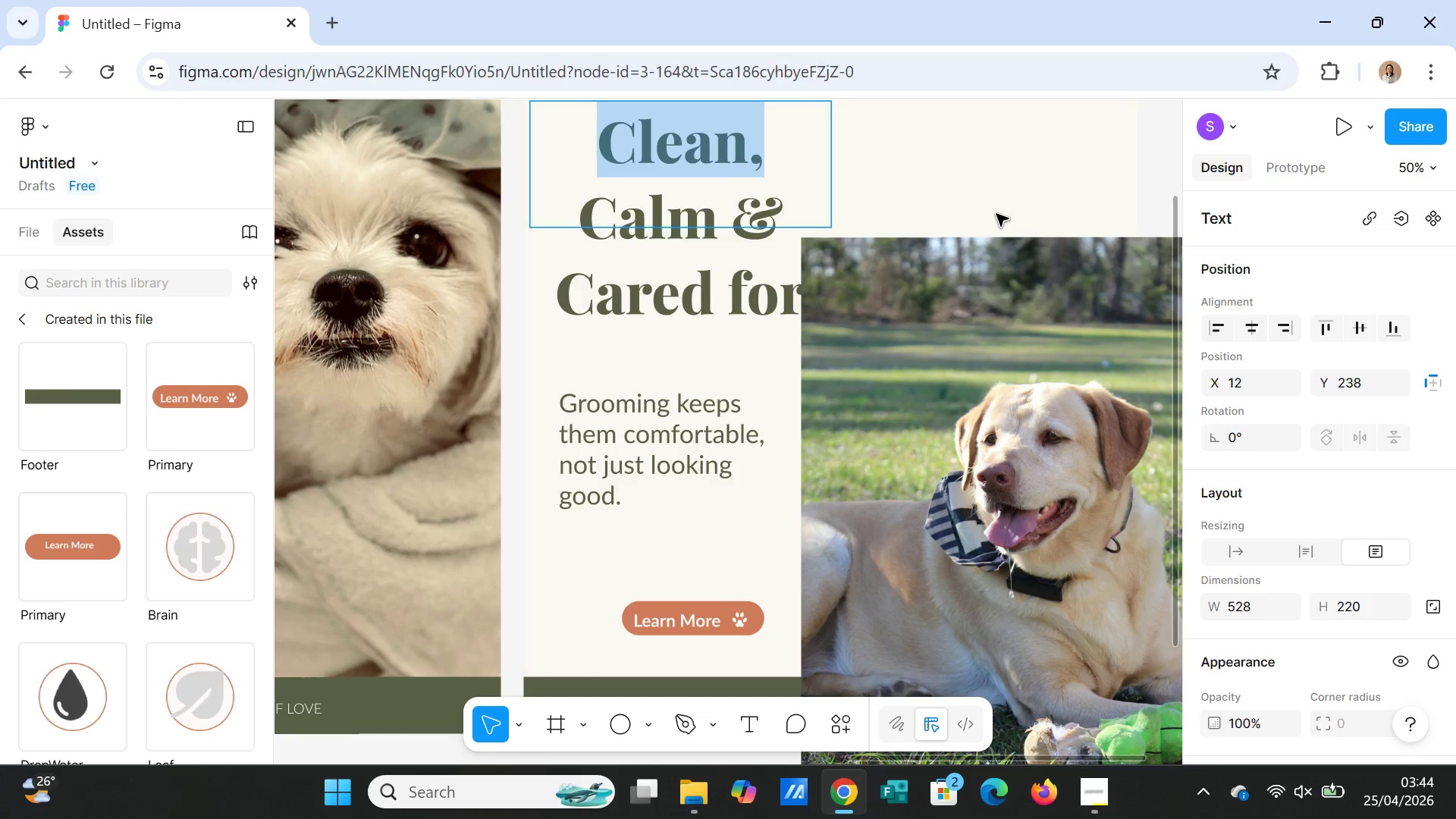 
left_click([996, 208])
 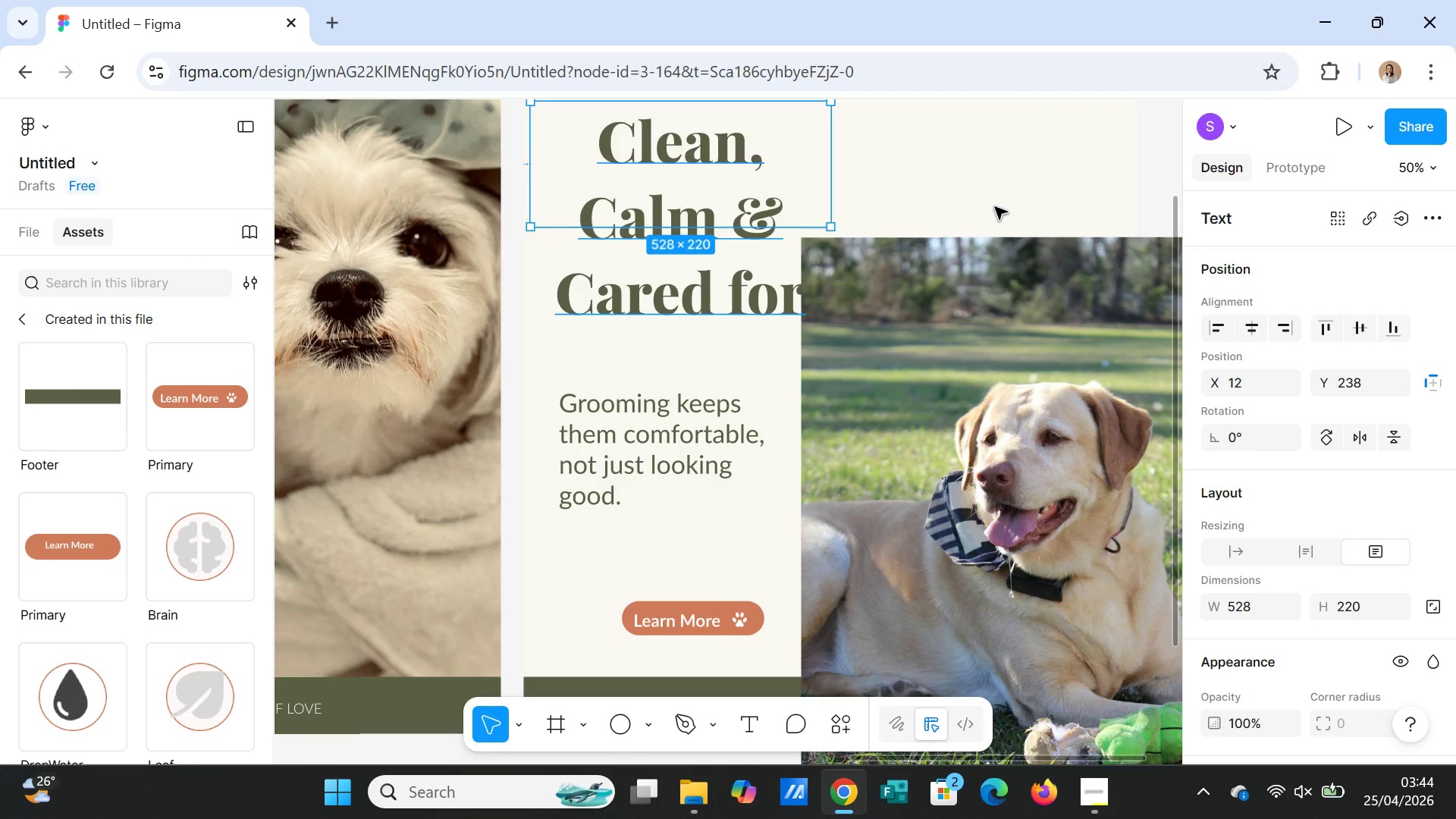 
key(Minus)
 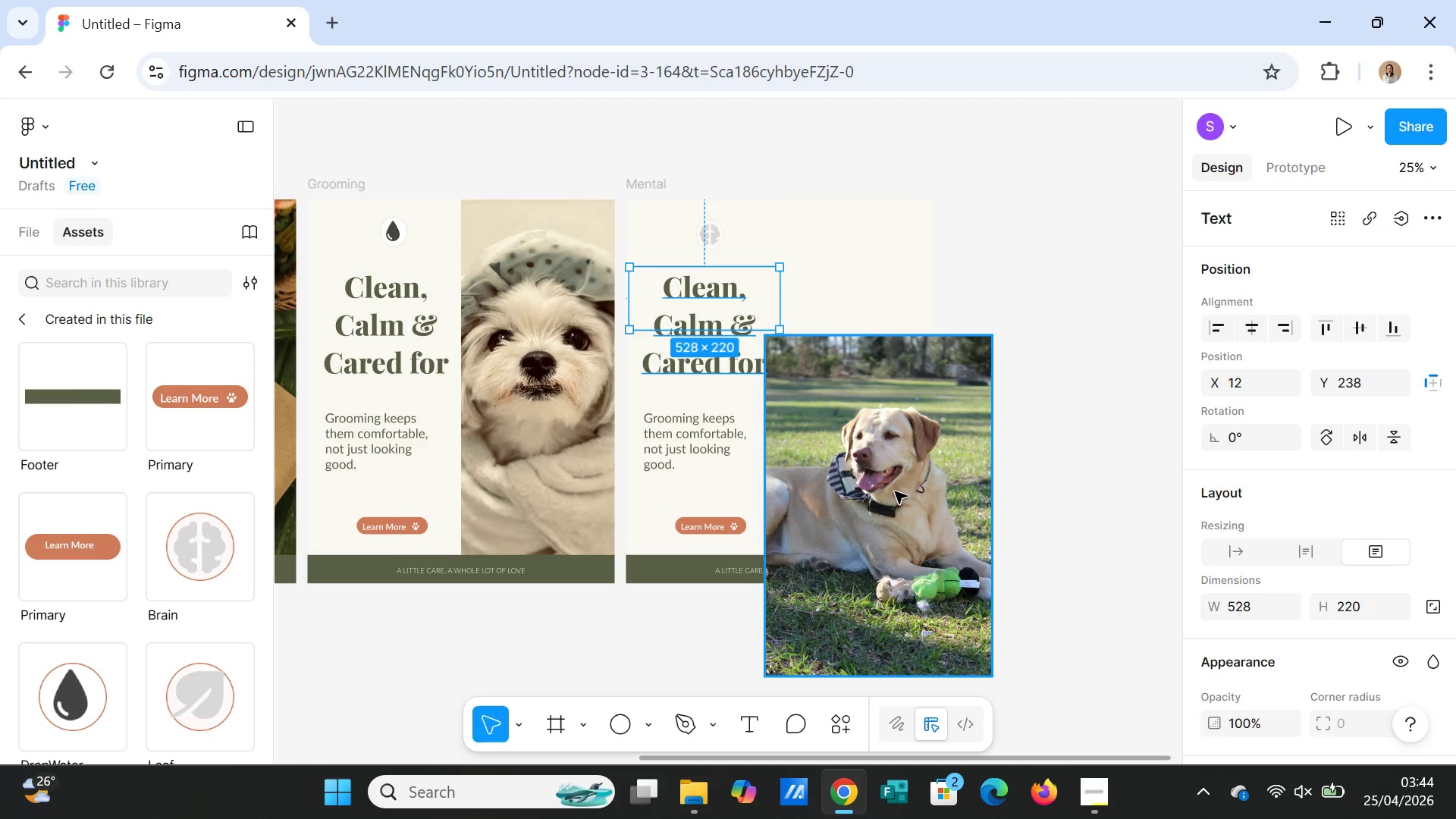 
left_click_drag(start_coordinate=[896, 495], to_coordinate=[838, 372])
 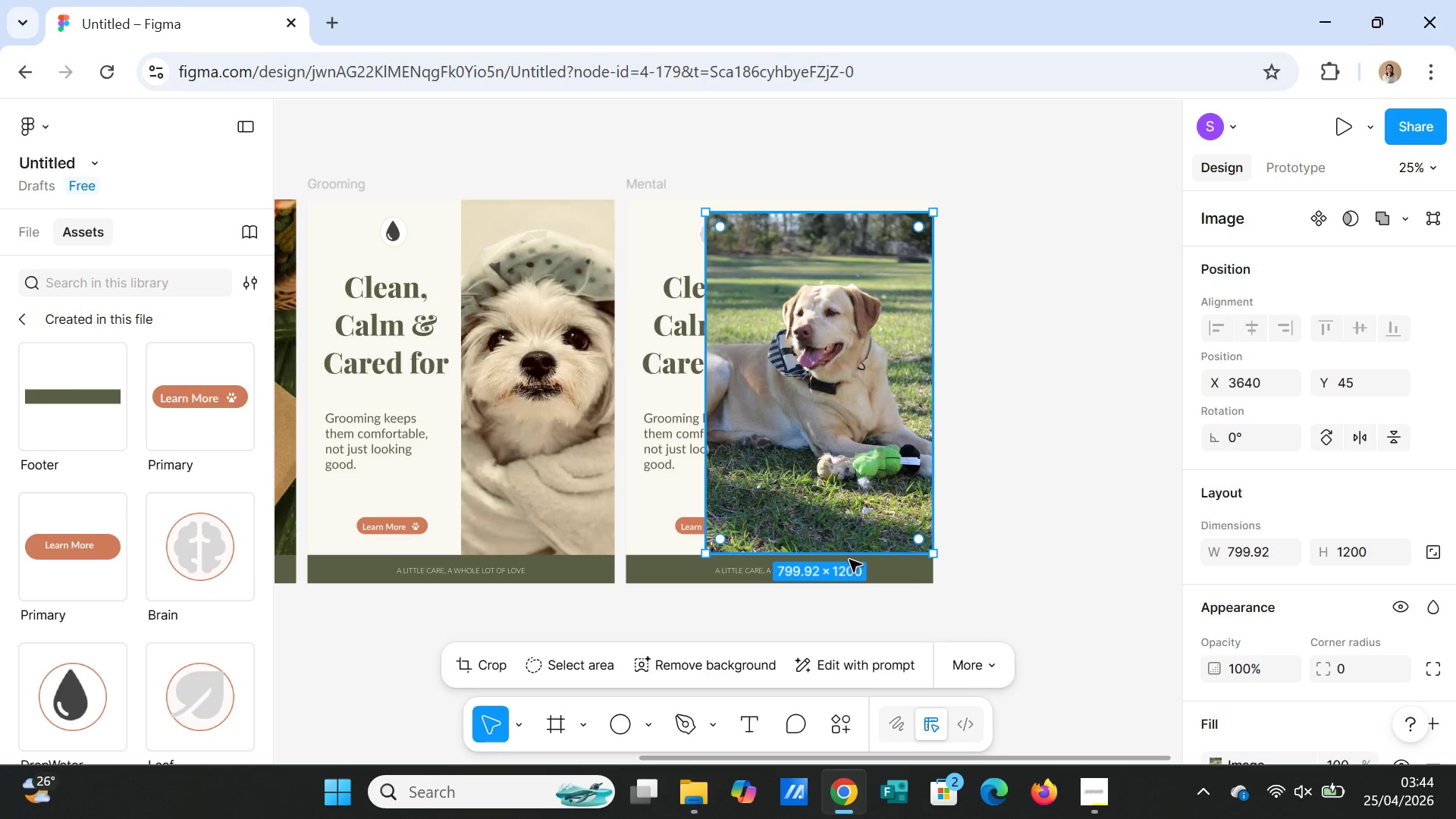 
left_click_drag(start_coordinate=[849, 560], to_coordinate=[850, 565])
 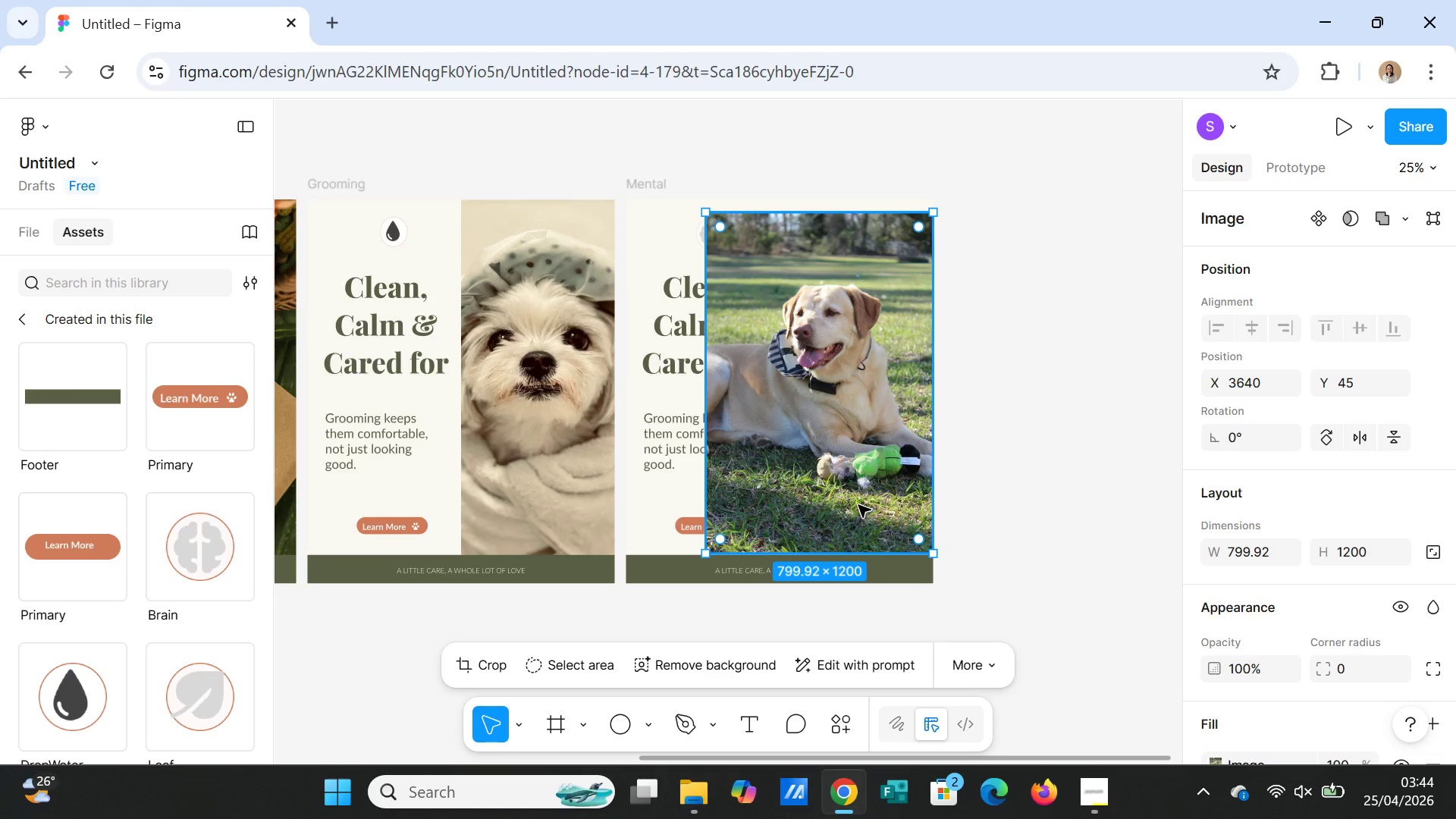 
left_click_drag(start_coordinate=[858, 505], to_coordinate=[857, 517])
 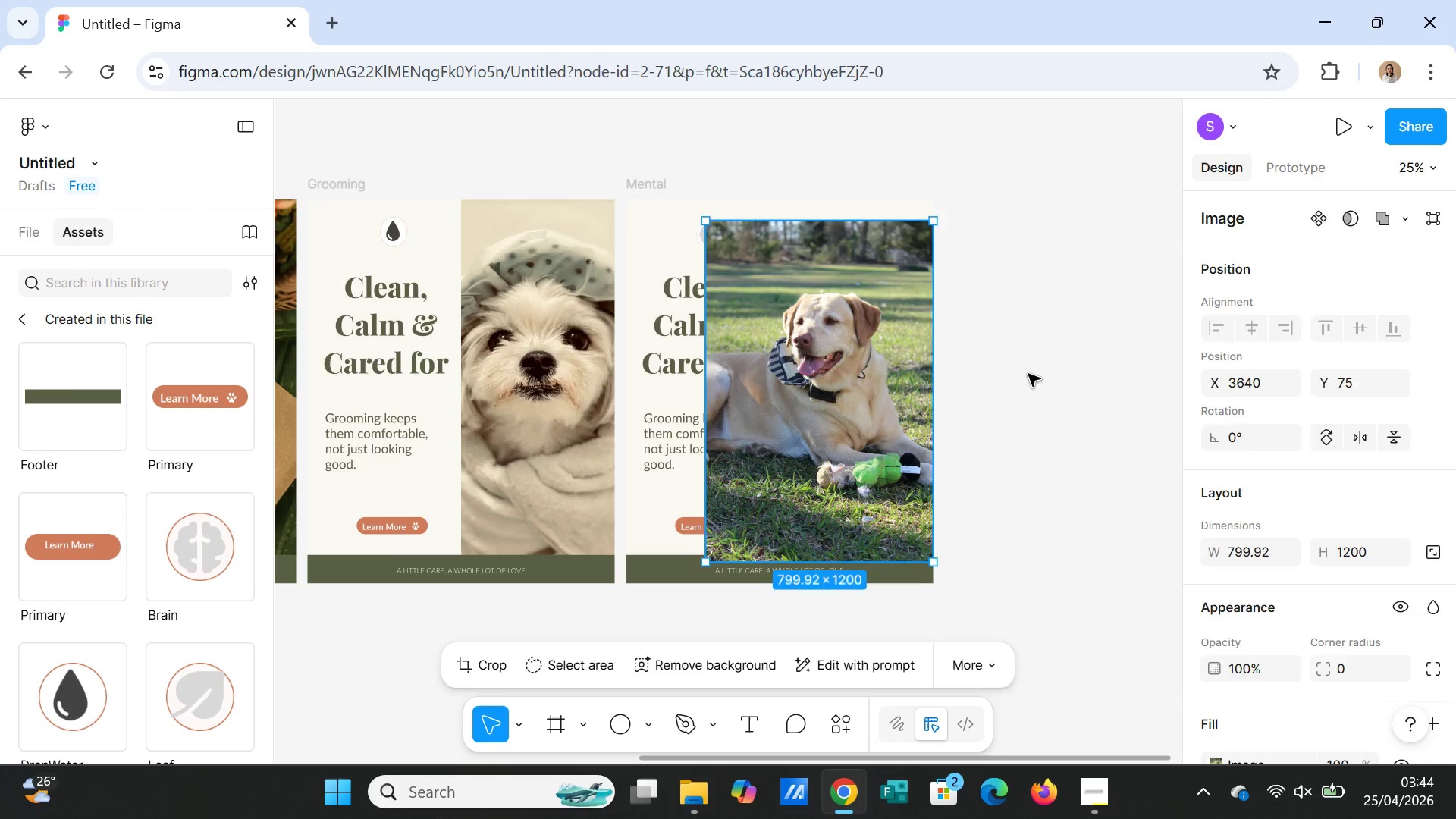 
double_click([796, 278])
 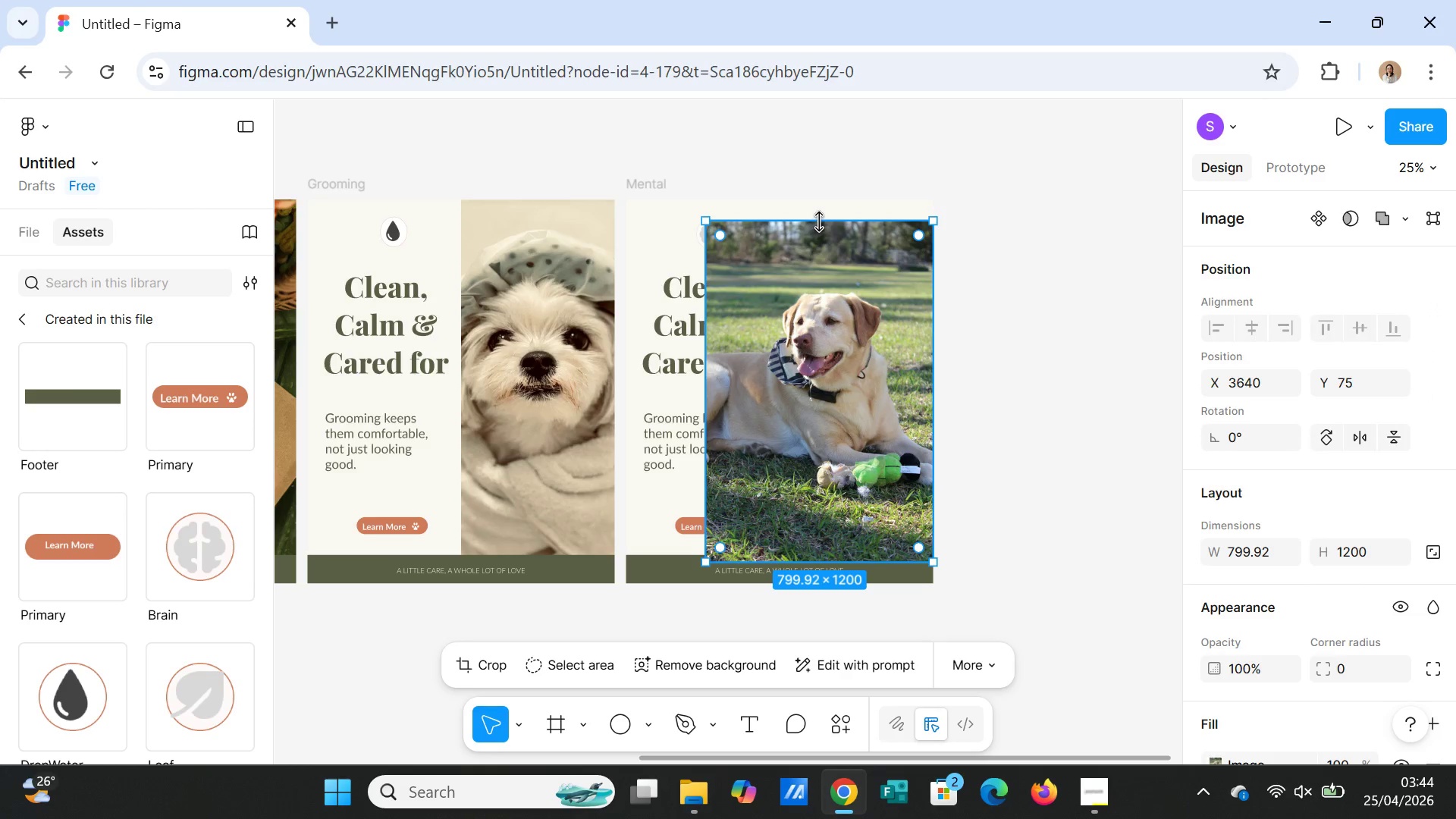 
left_click_drag(start_coordinate=[820, 221], to_coordinate=[824, 199])
 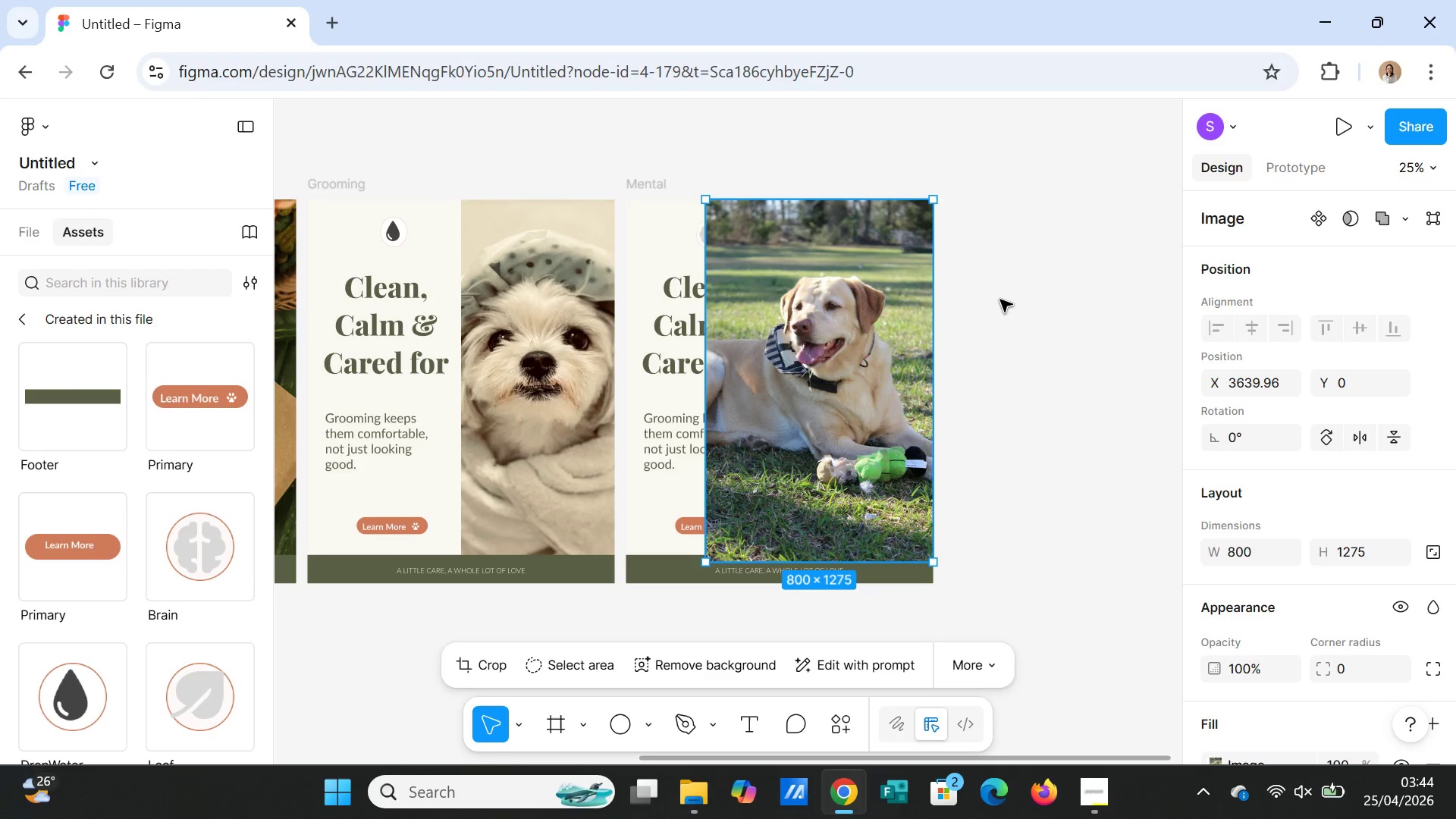 
left_click([1001, 300])
 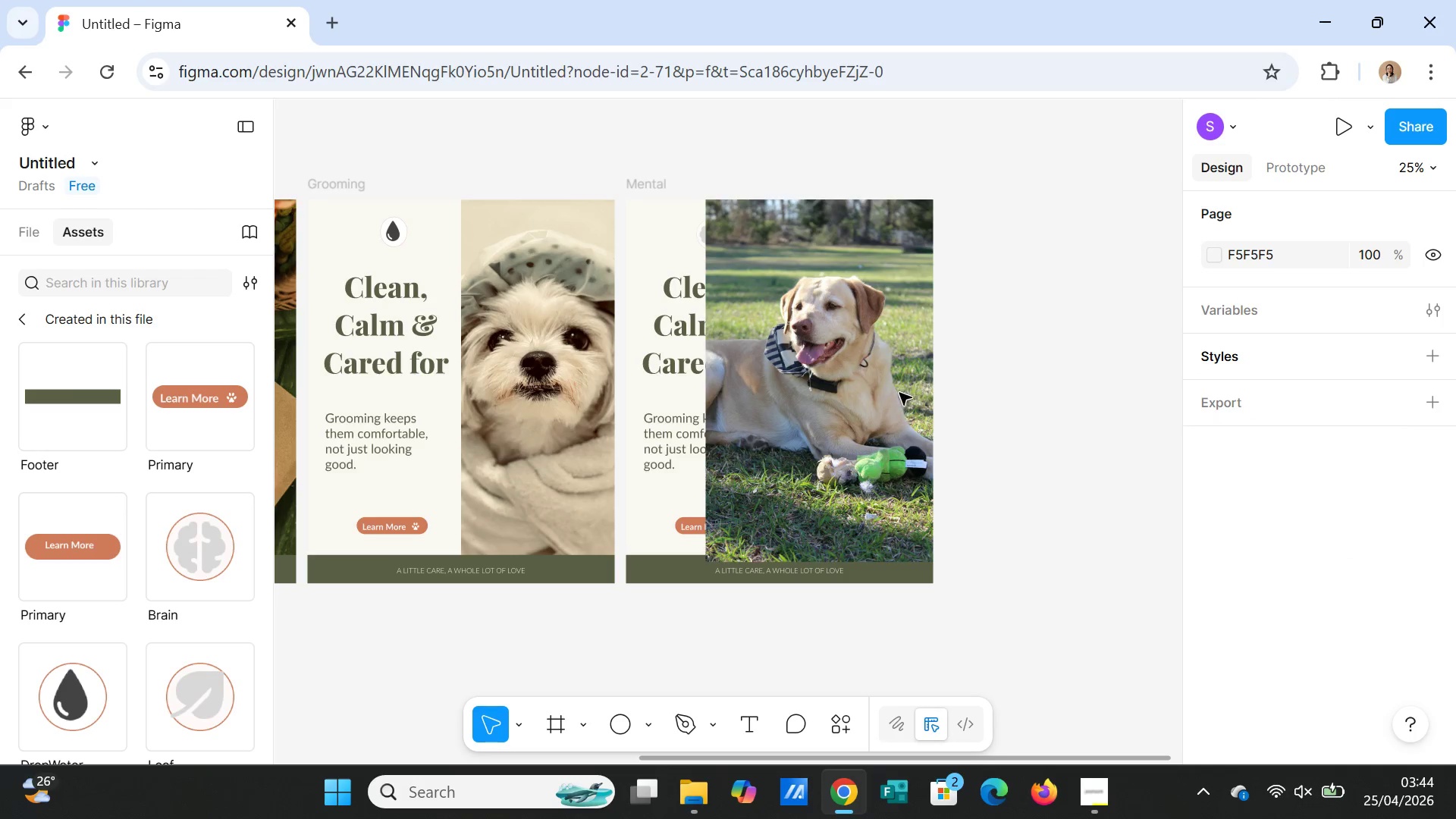 
left_click([886, 399])
 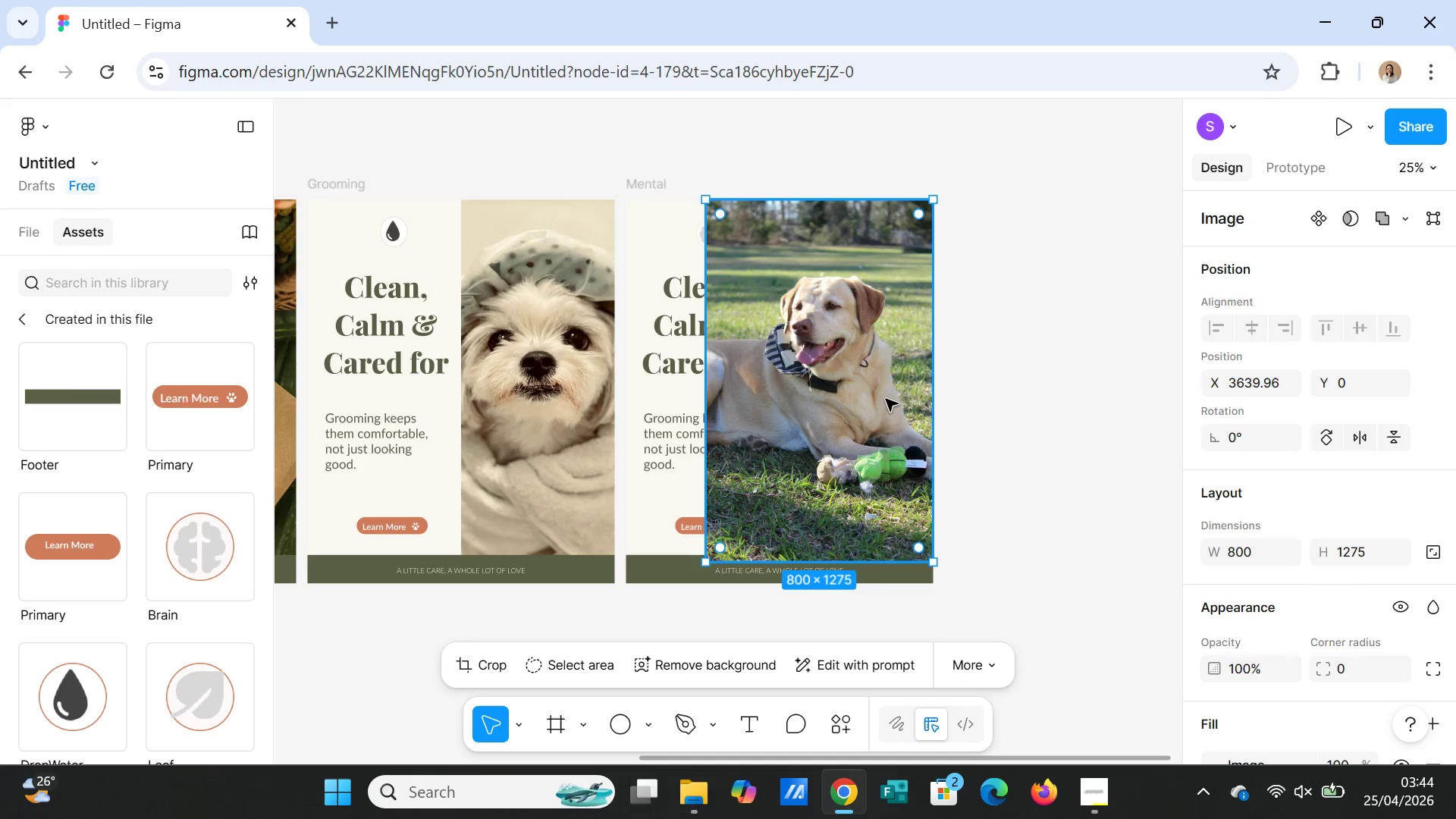 
right_click([886, 399])
 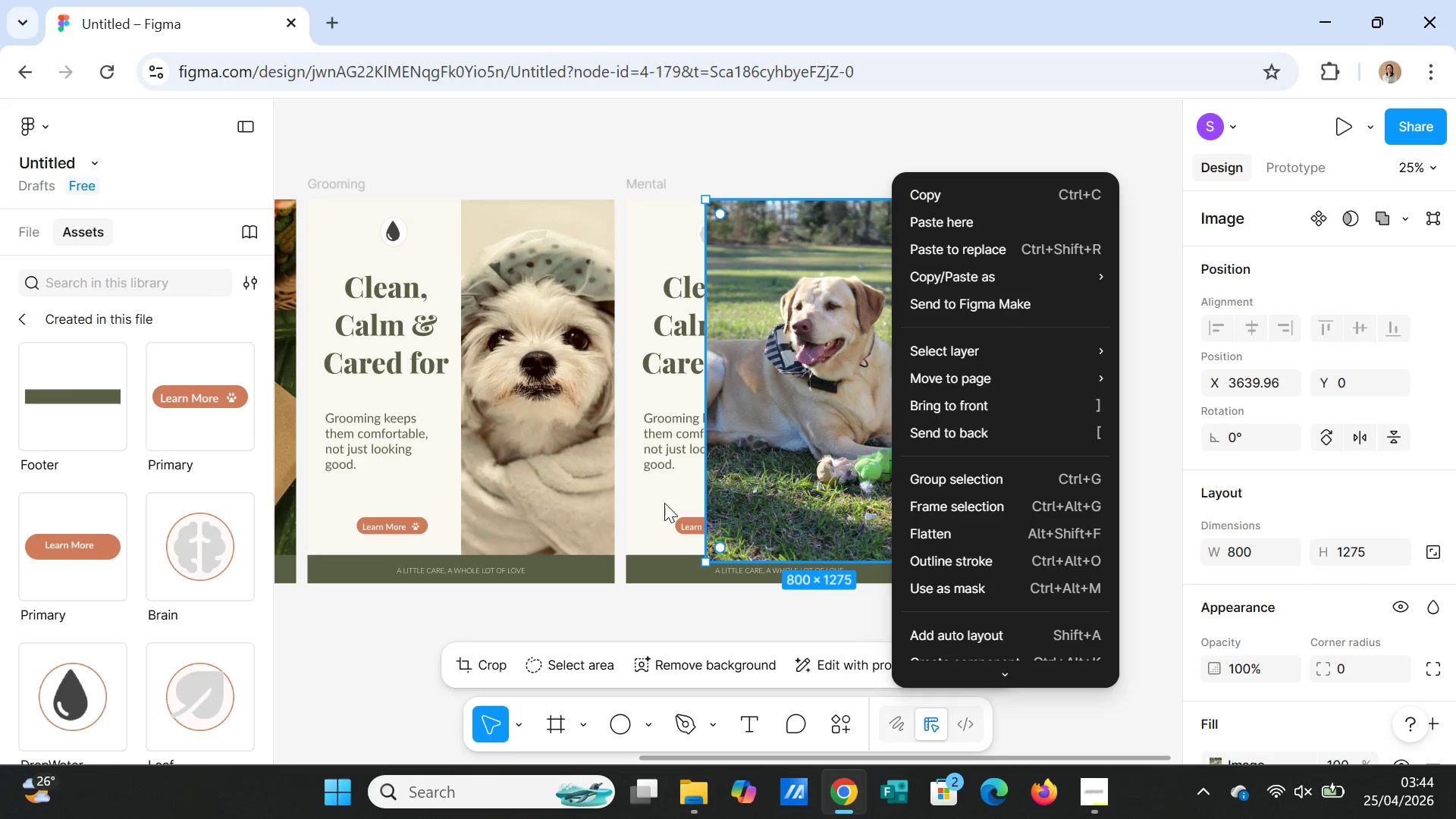 
left_click([718, 627])
 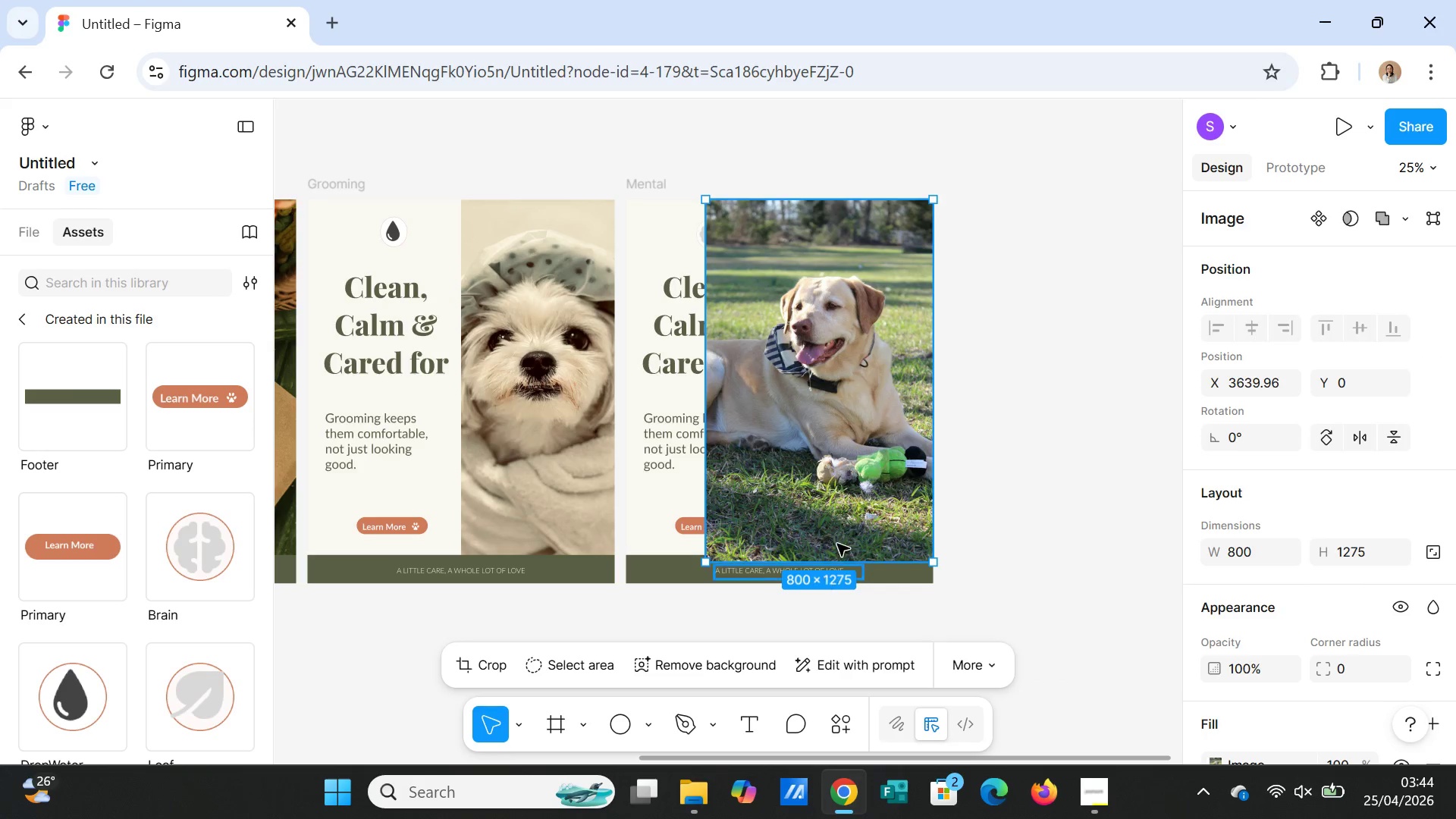 
left_click([839, 503])
 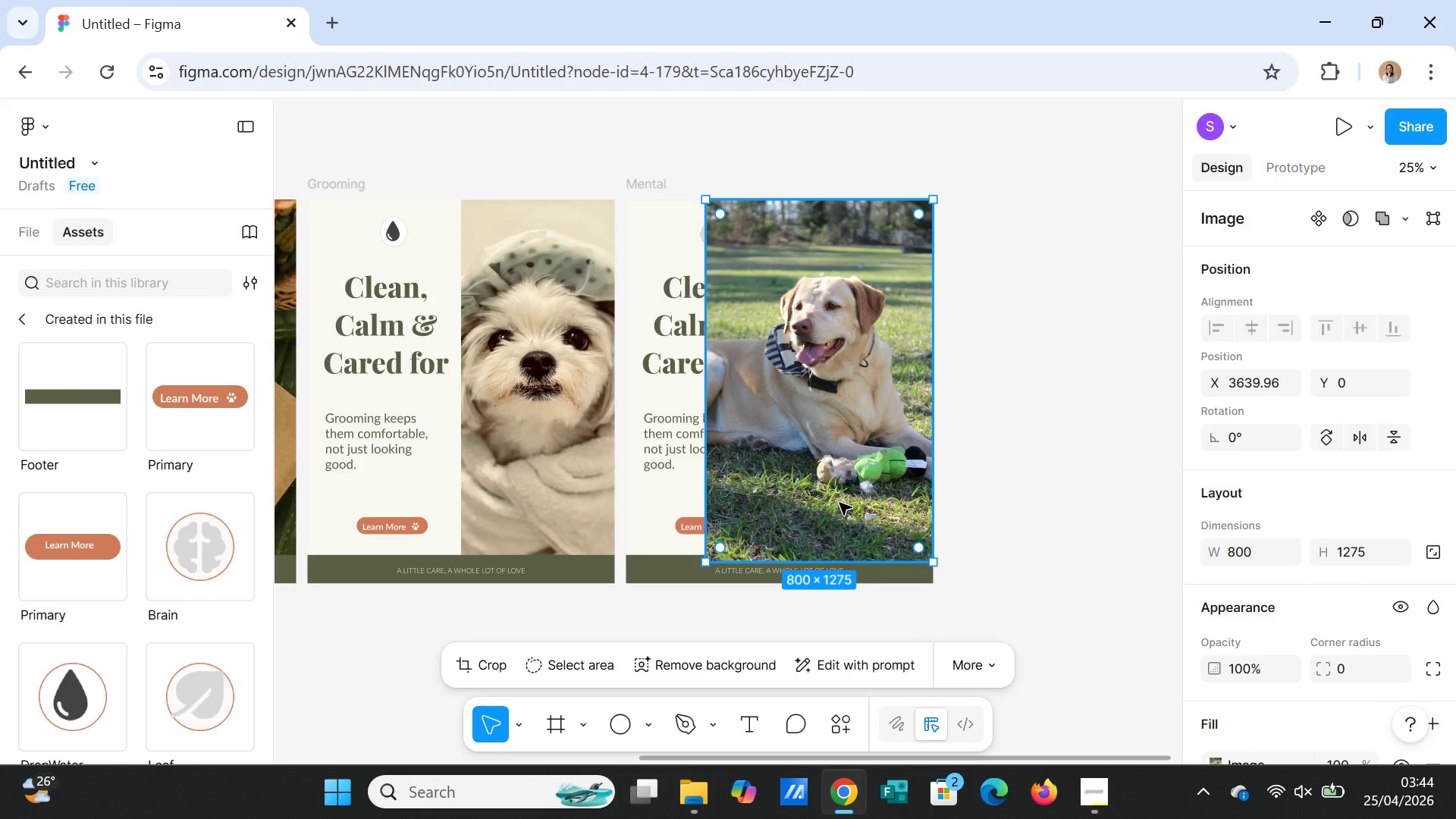 
key(Delete)
 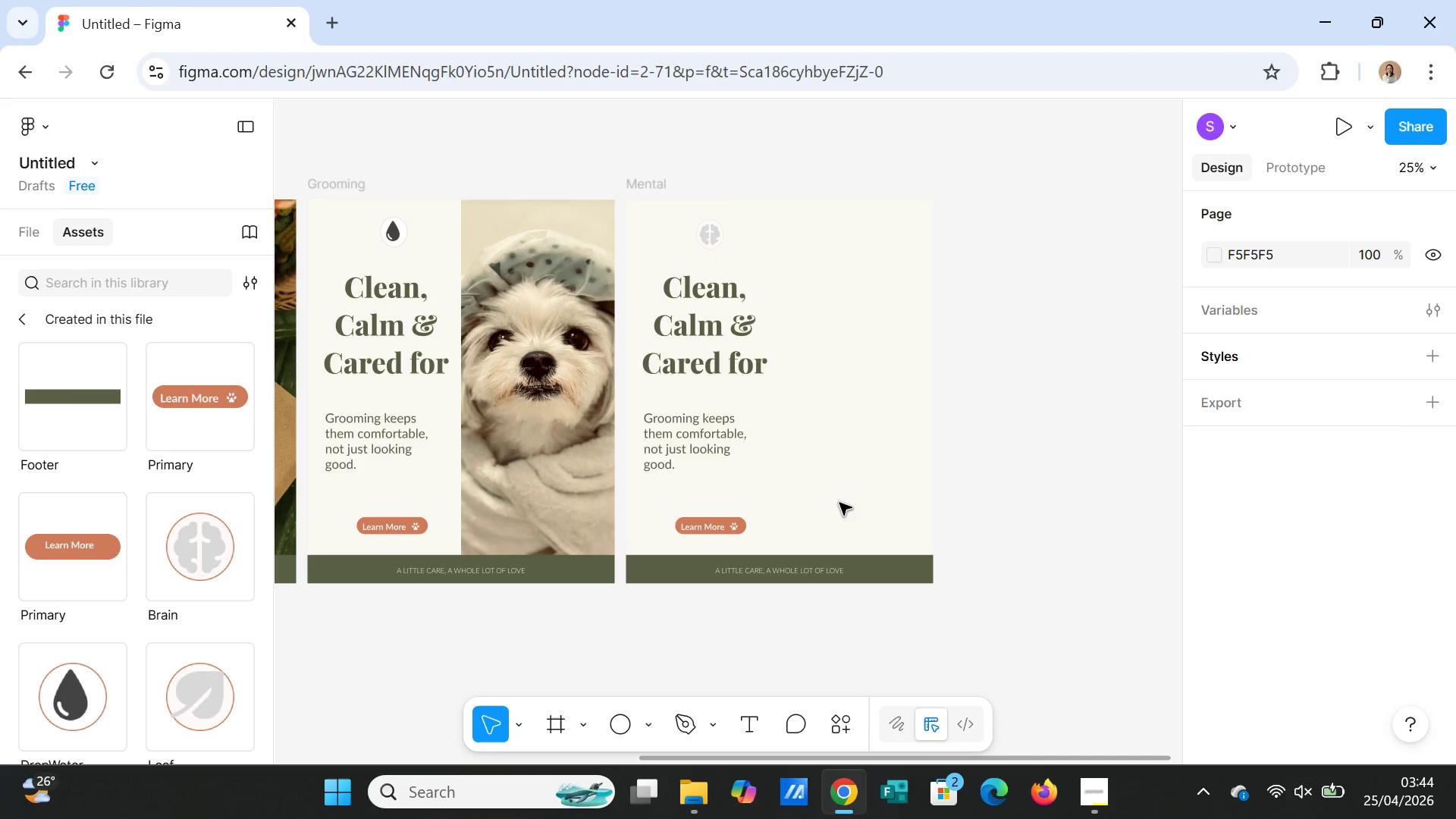 
key(Control+Z)
 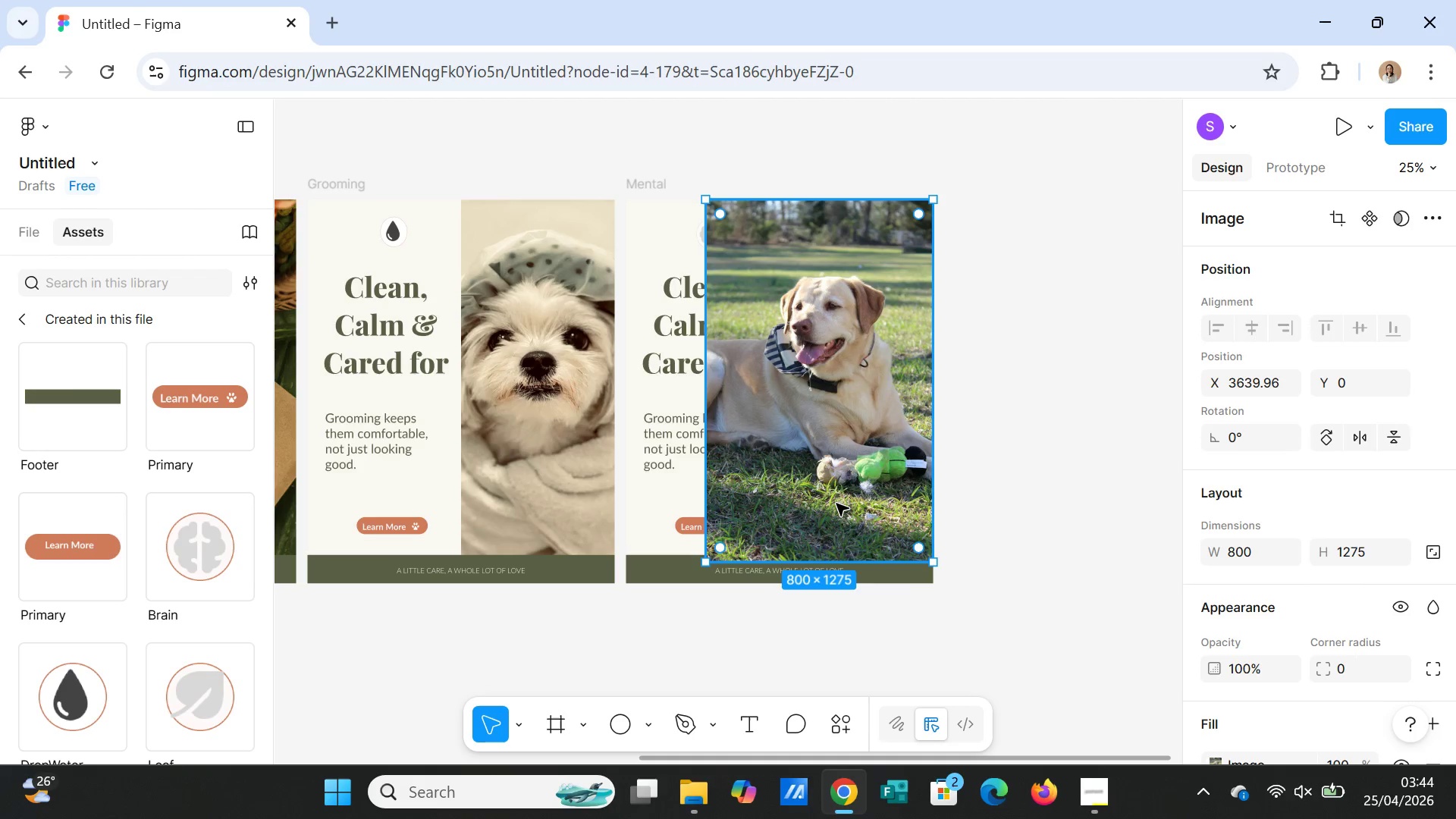 
key(Control+Z)
 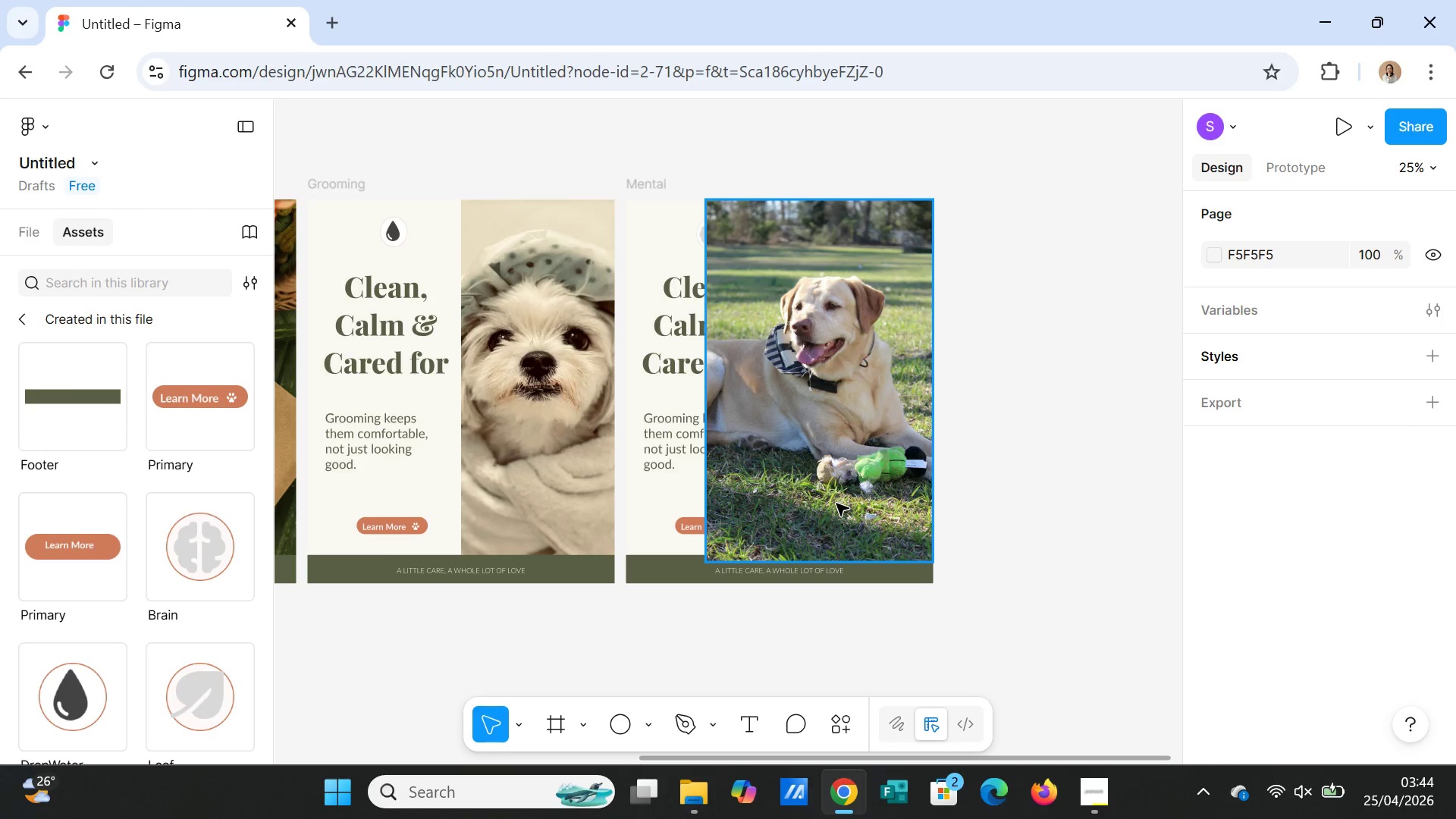 
key(Control+Z)
 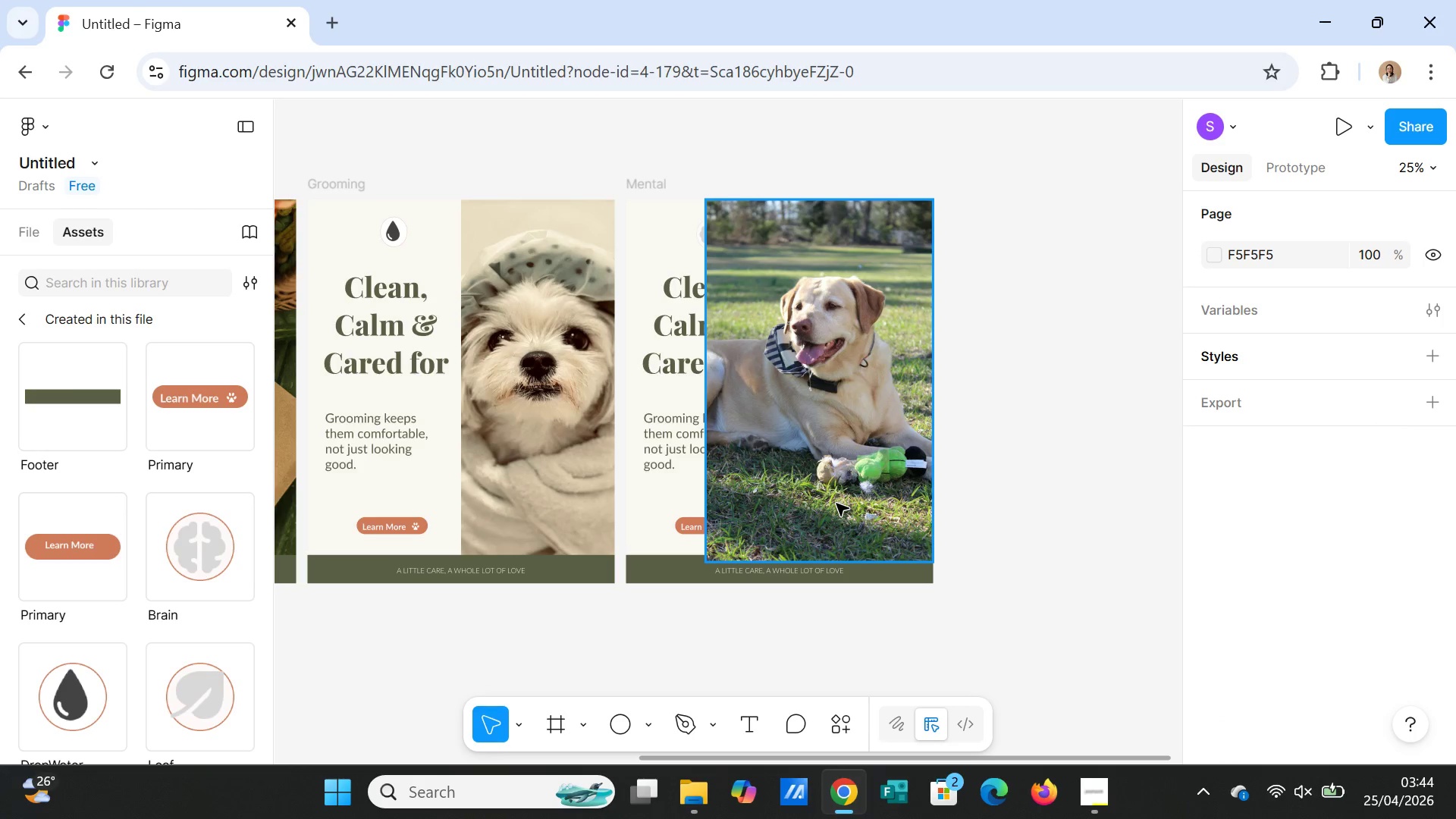 
key(Control+Z)
 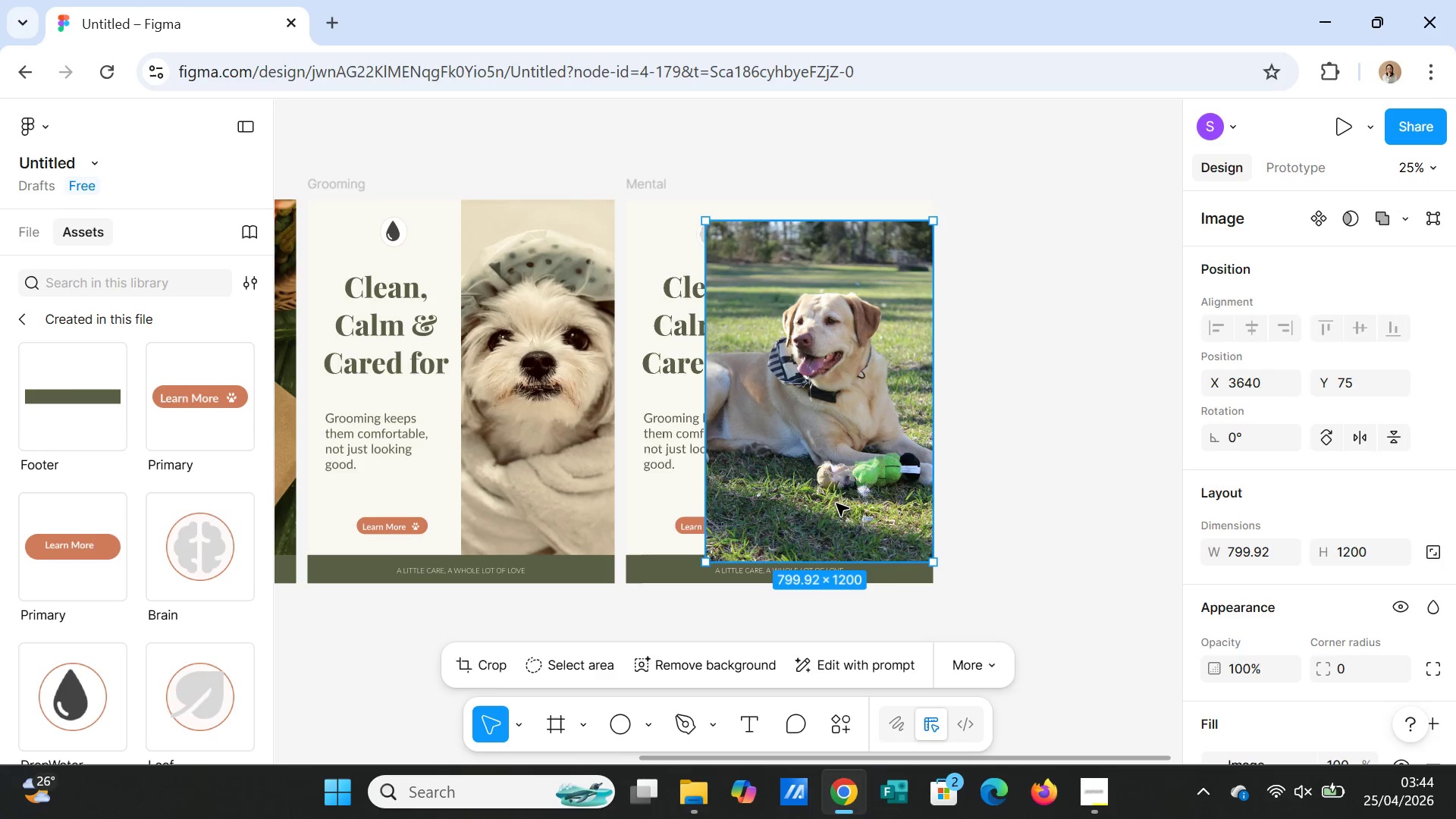 
key(Control+Z)
 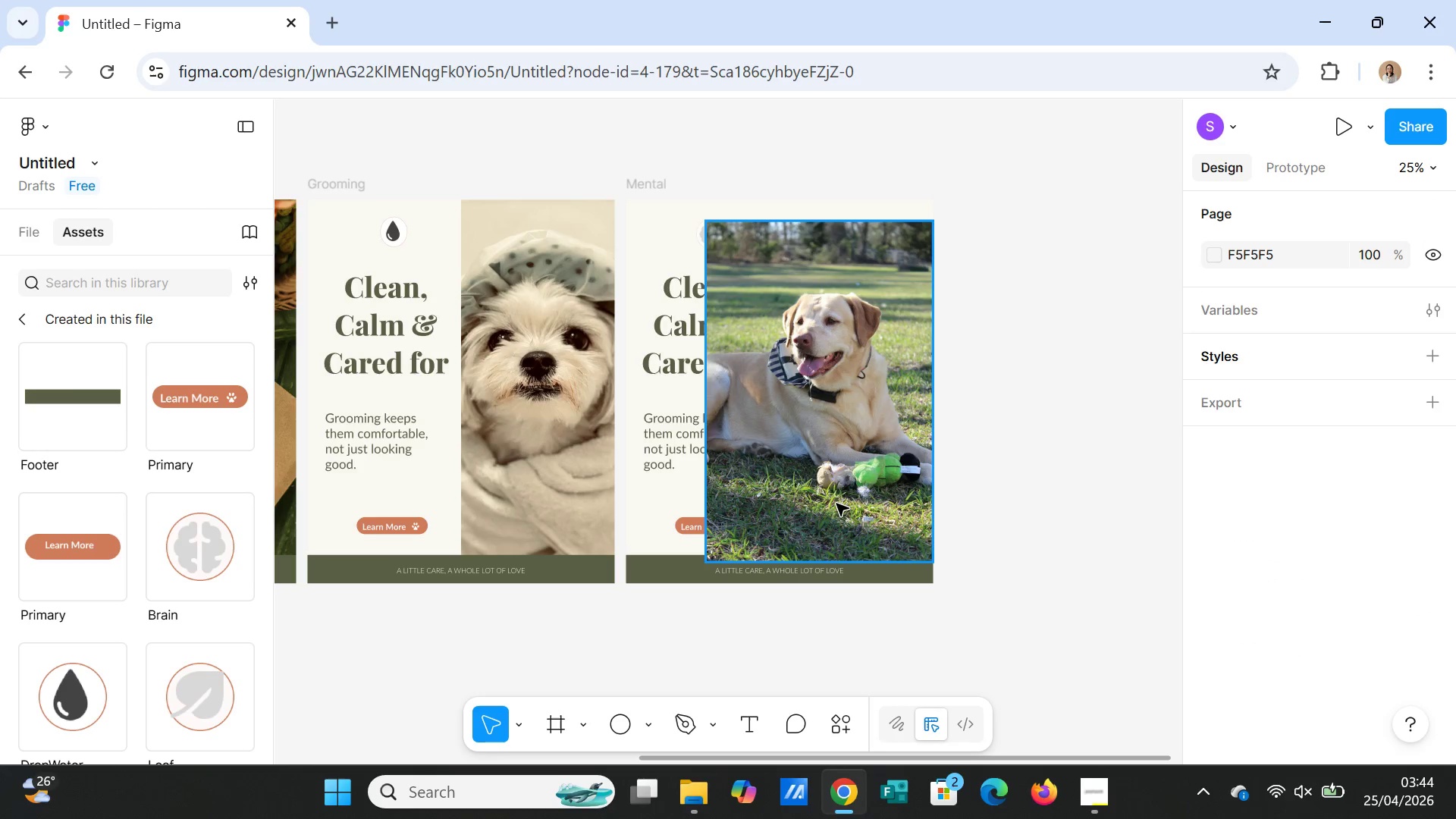 
key(Control+Z)
 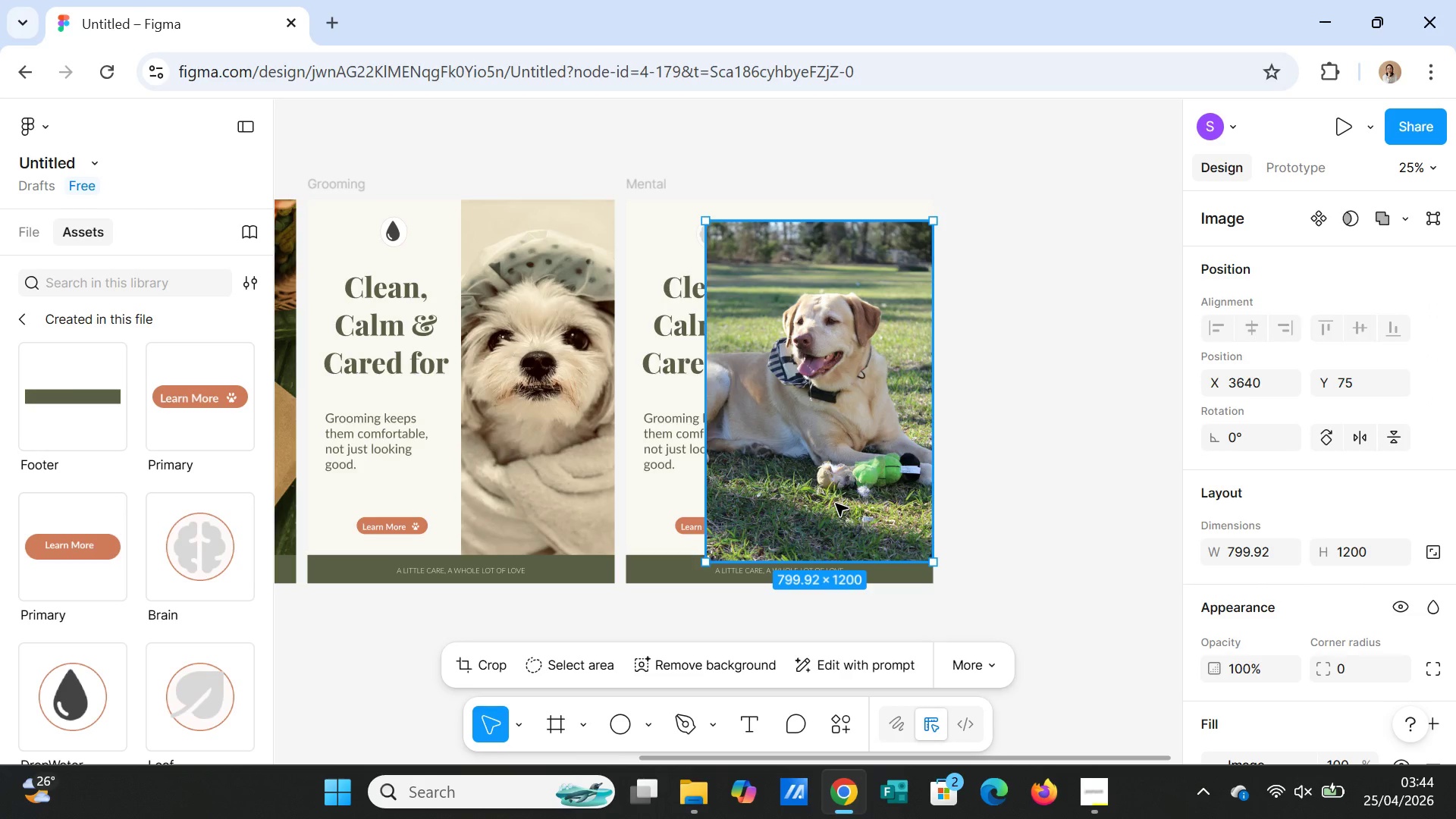 
key(Control+Z)
 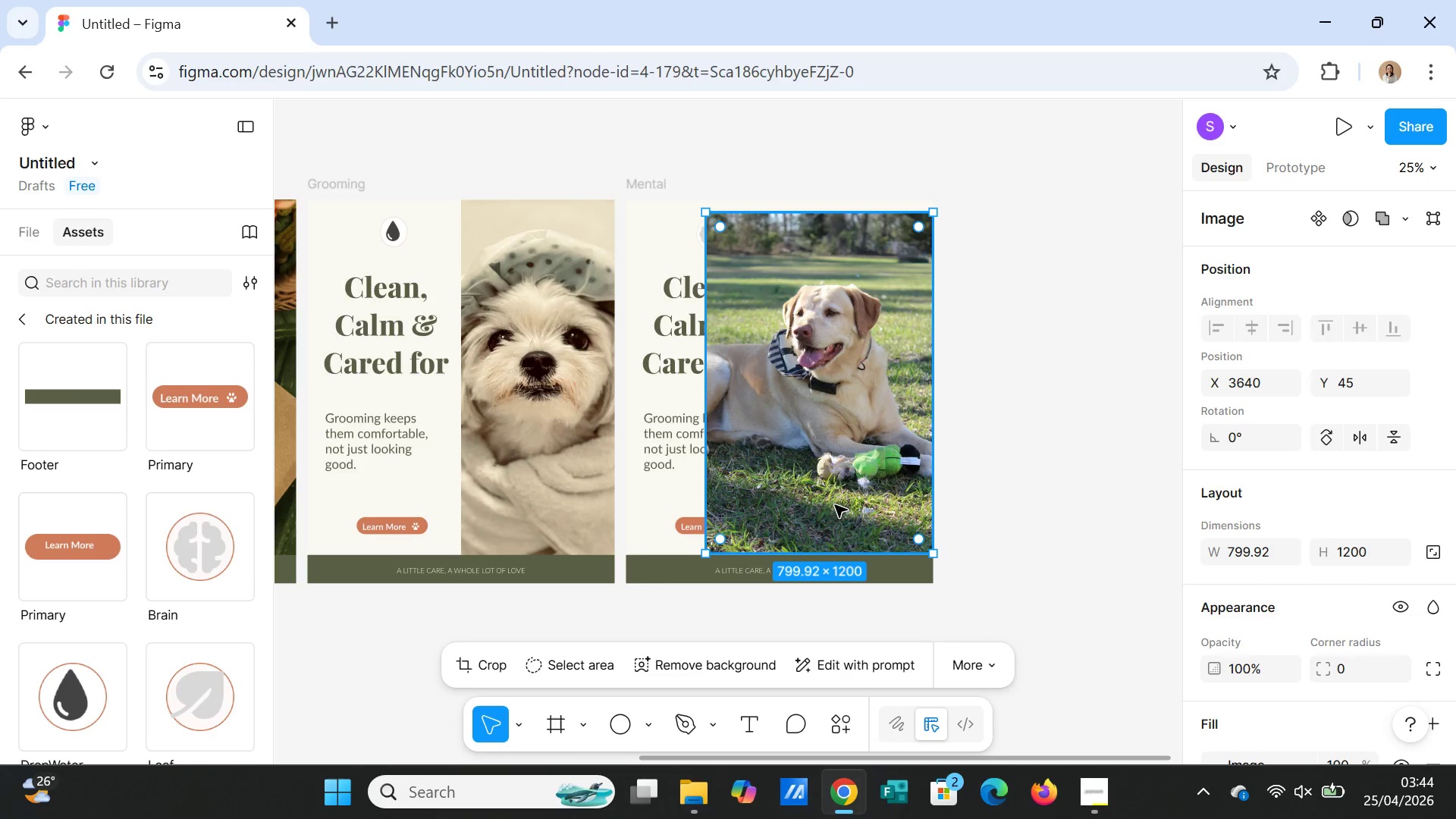 
key(Control+Z)
 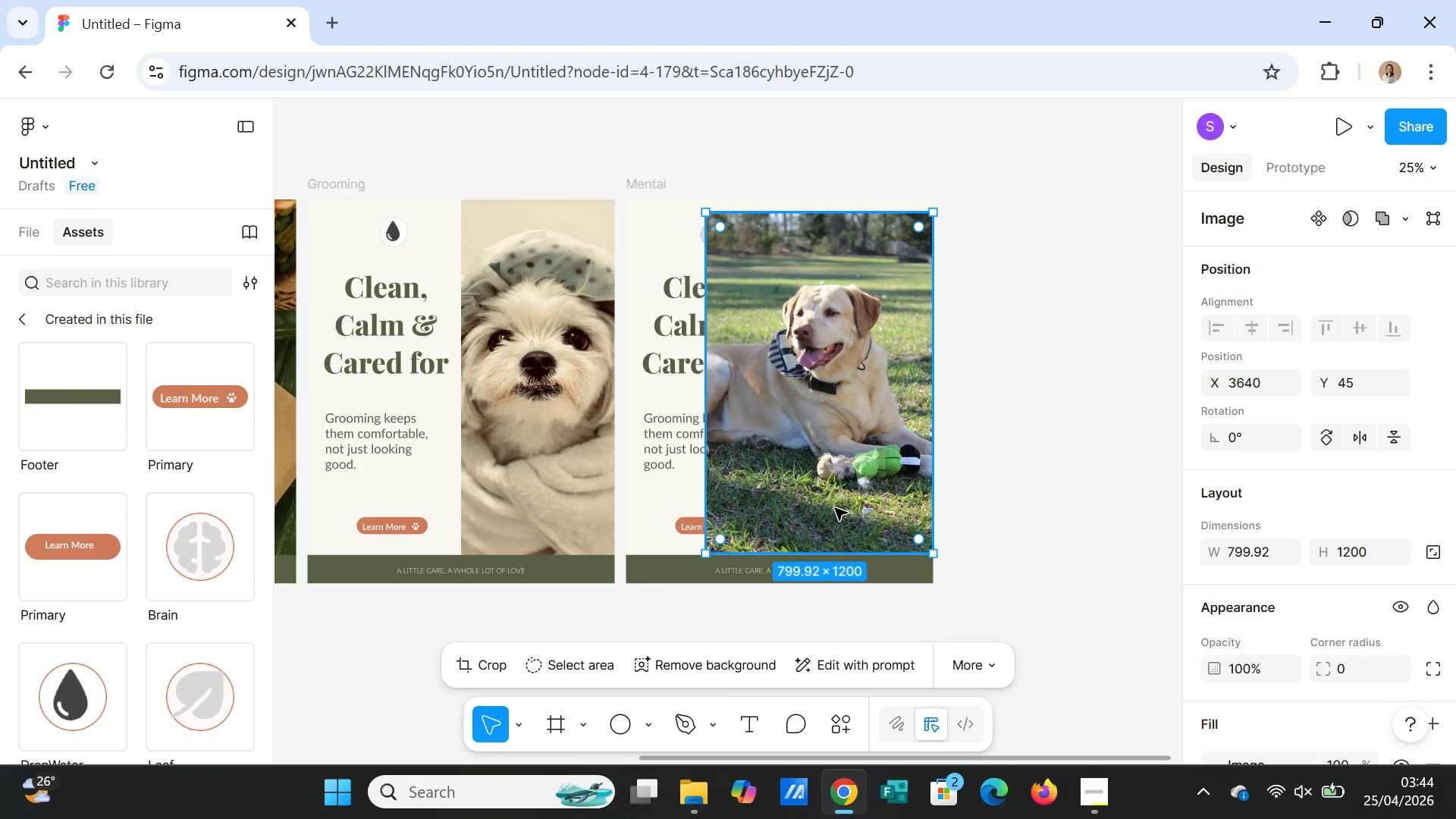 
key(Control+Z)
 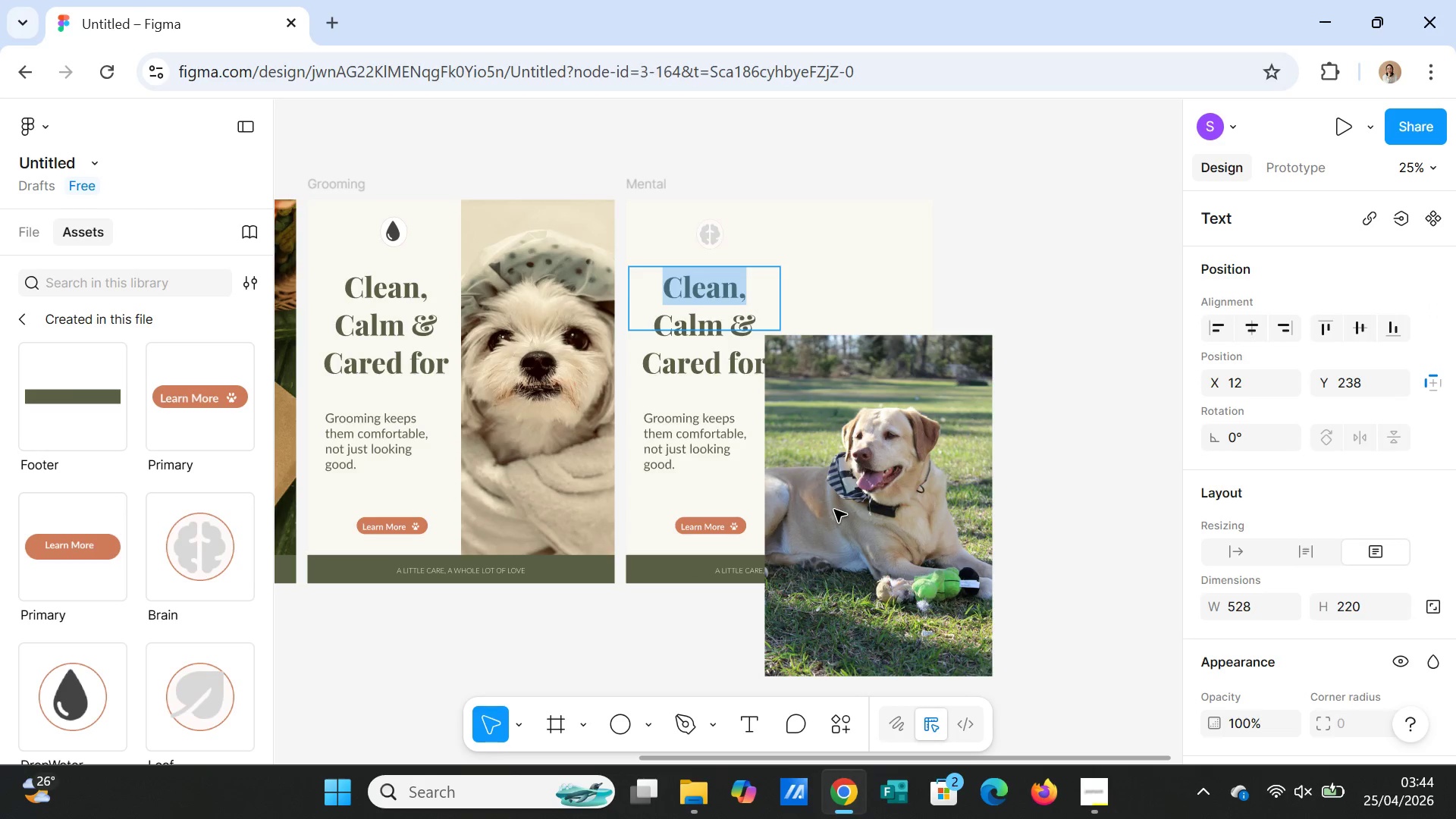 
key(Control+Z)
 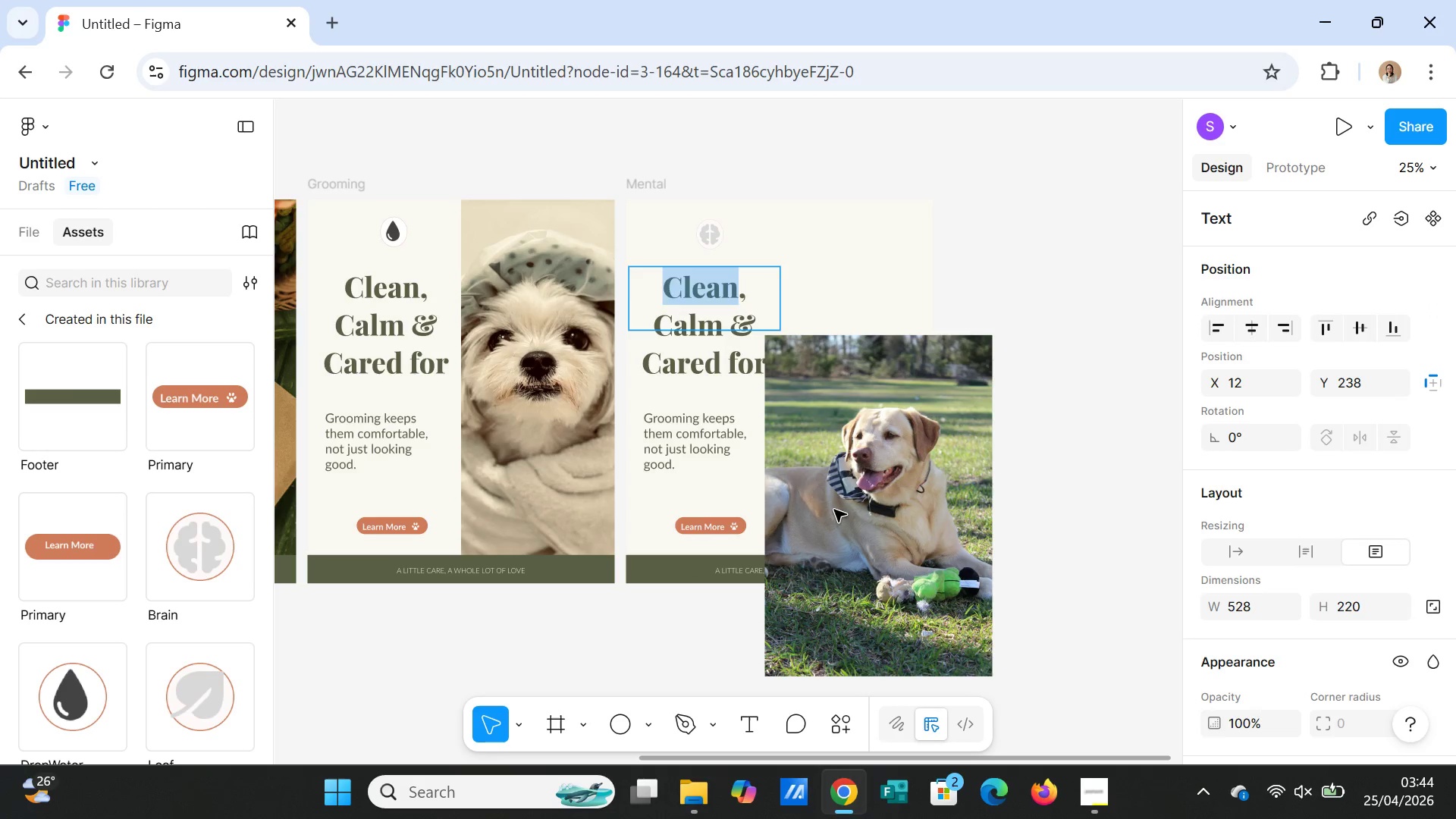 
key(Control+Z)
 